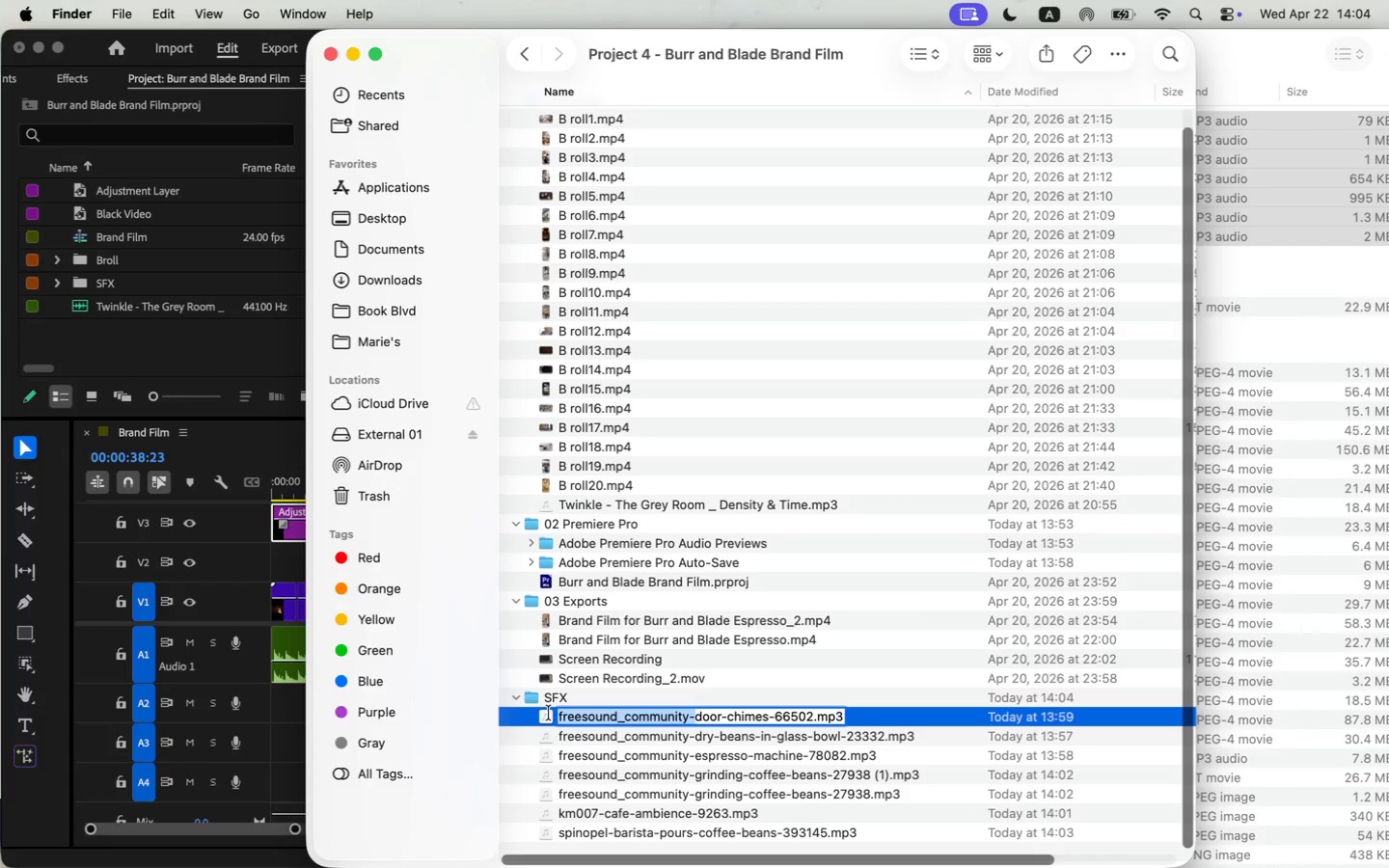 
key(Backspace)
 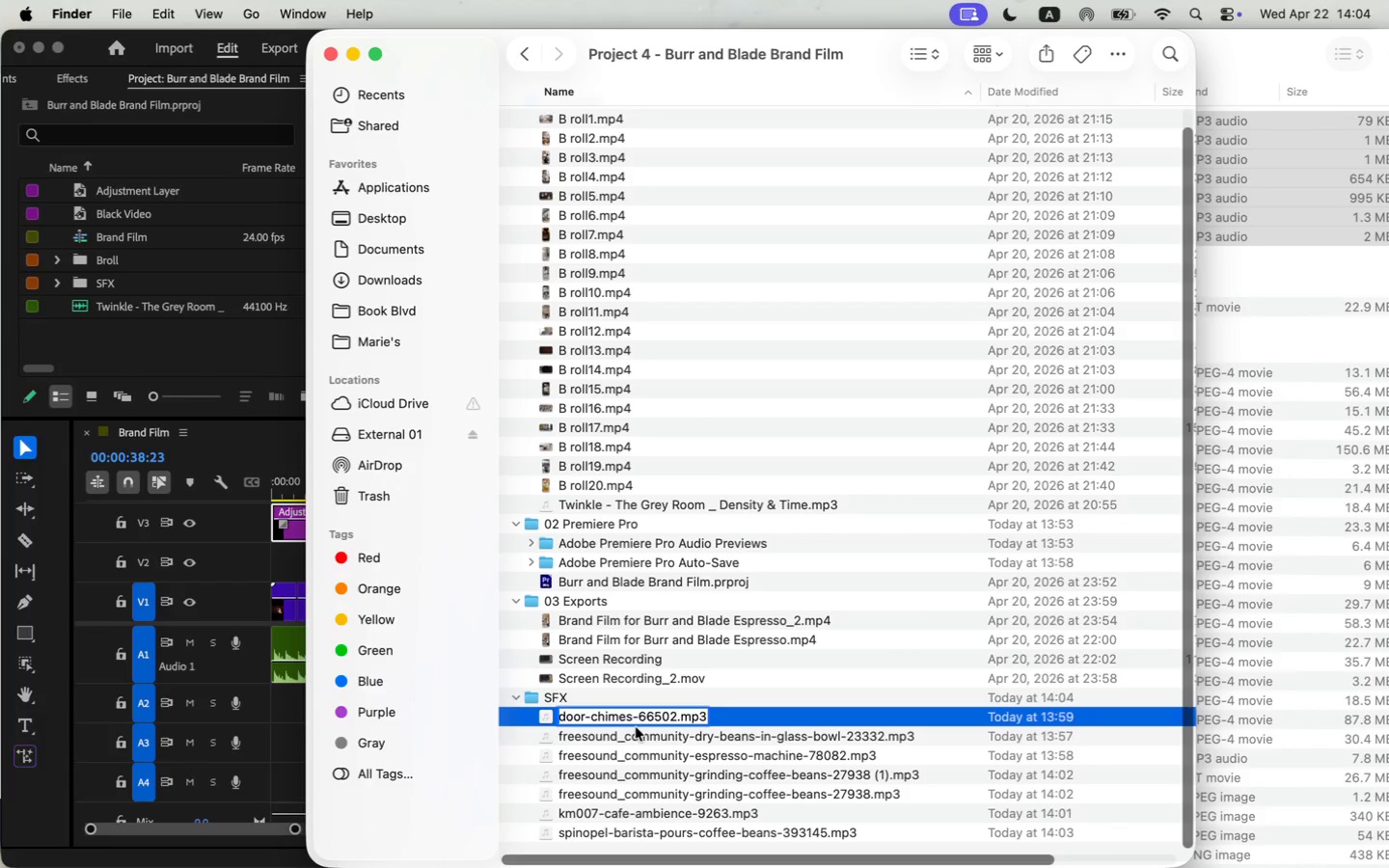 
left_click([636, 735])
 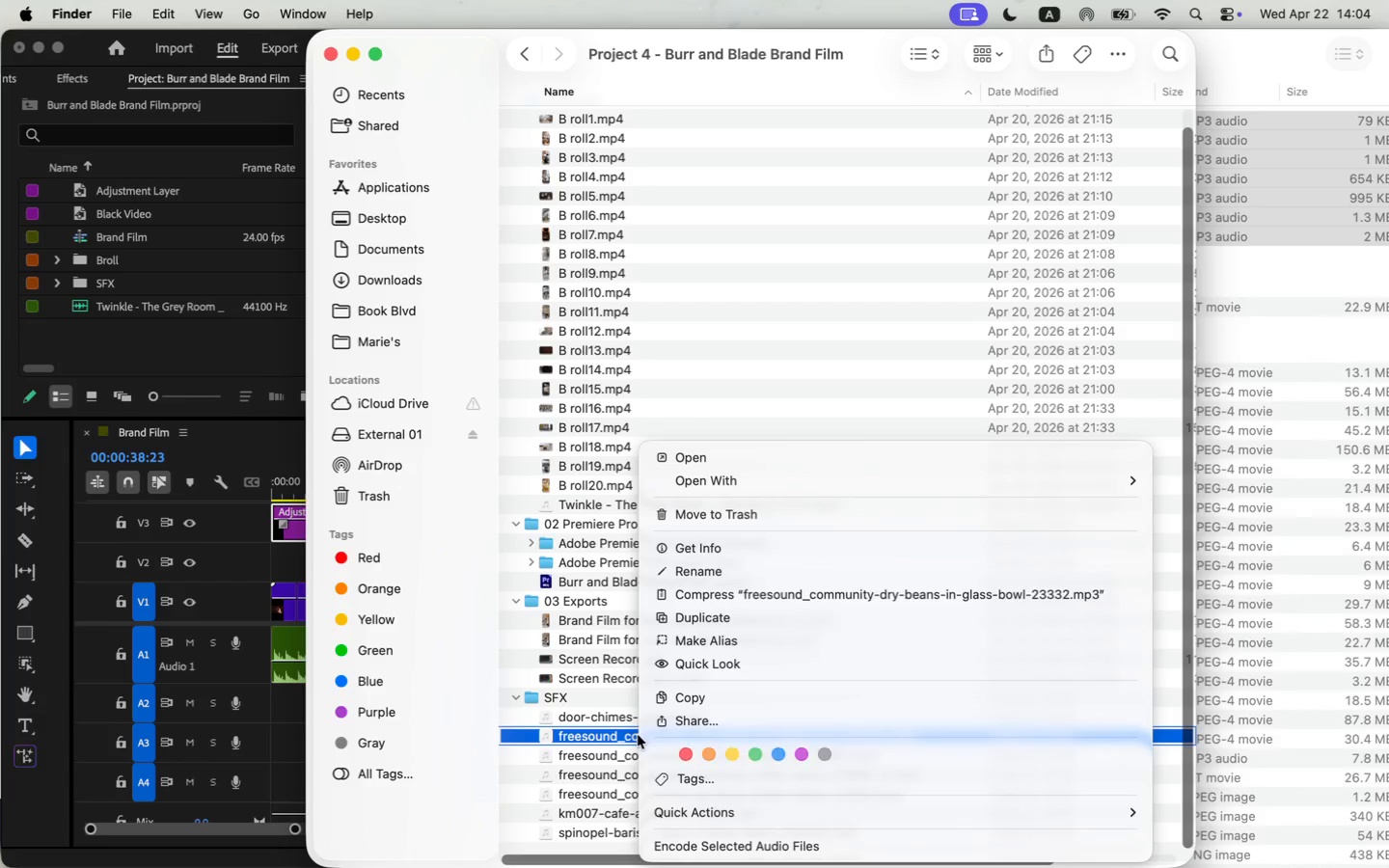 
left_click([703, 578])
 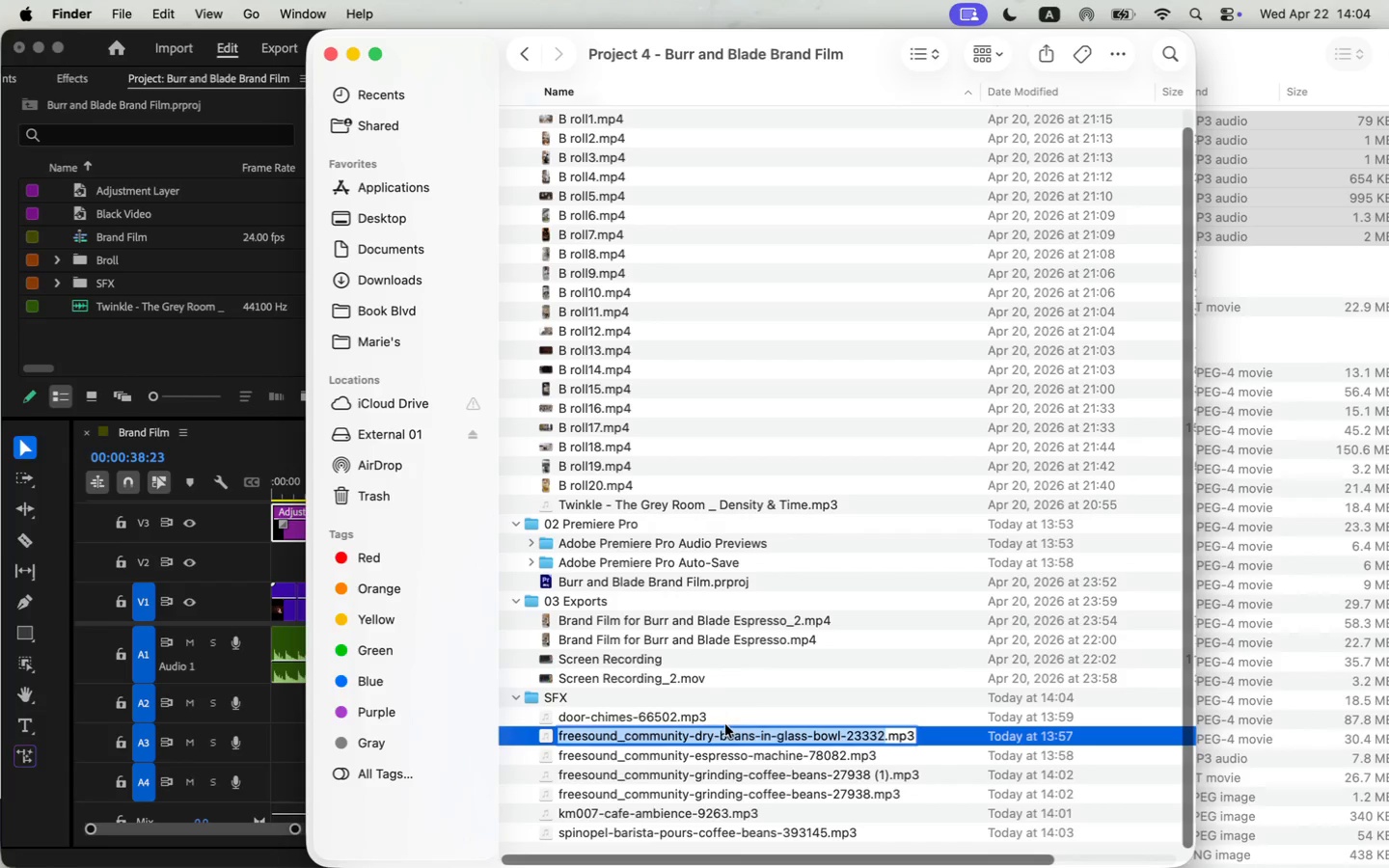 
left_click([693, 744])
 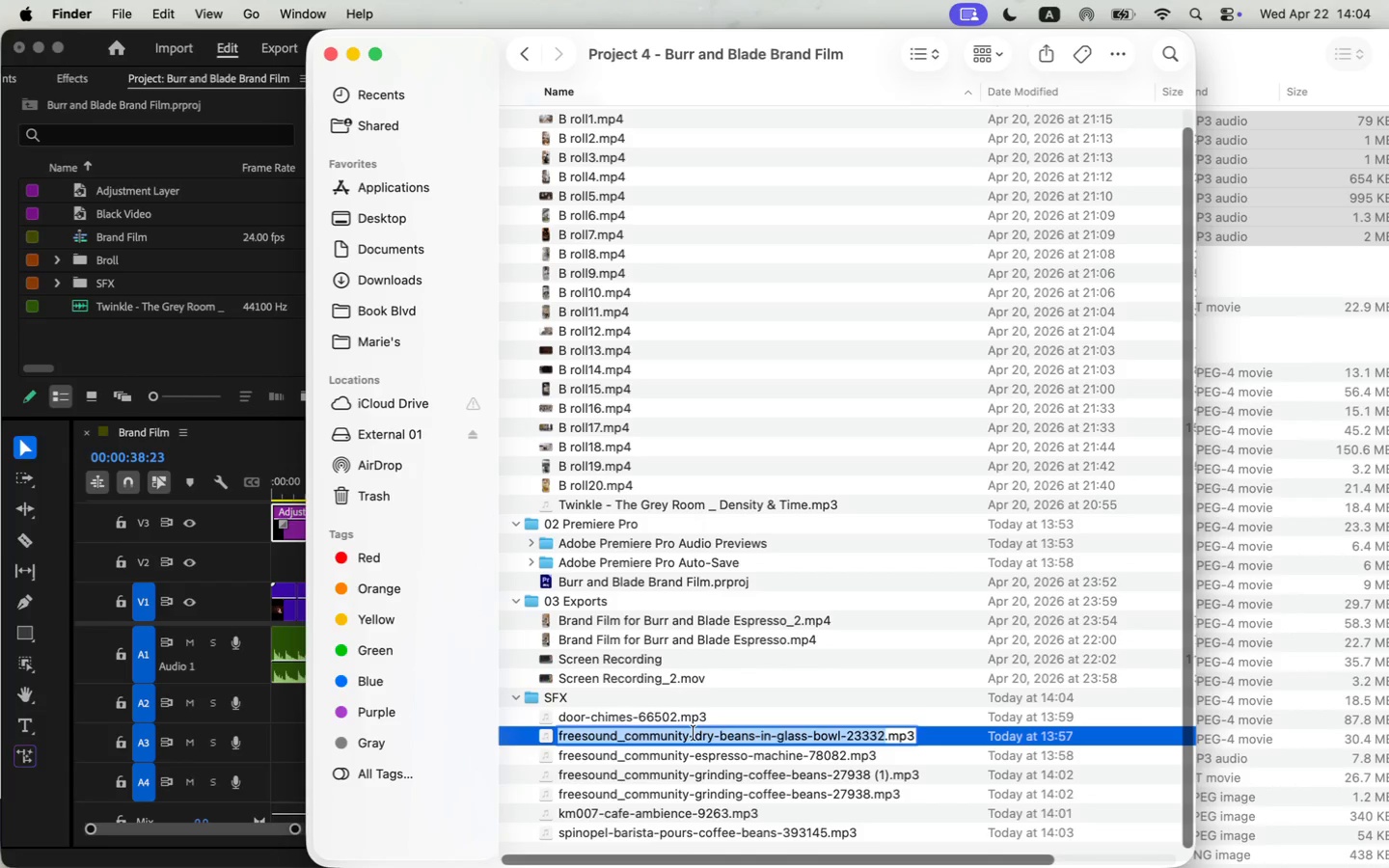 
left_click_drag(start_coordinate=[694, 733], to_coordinate=[632, 736])
 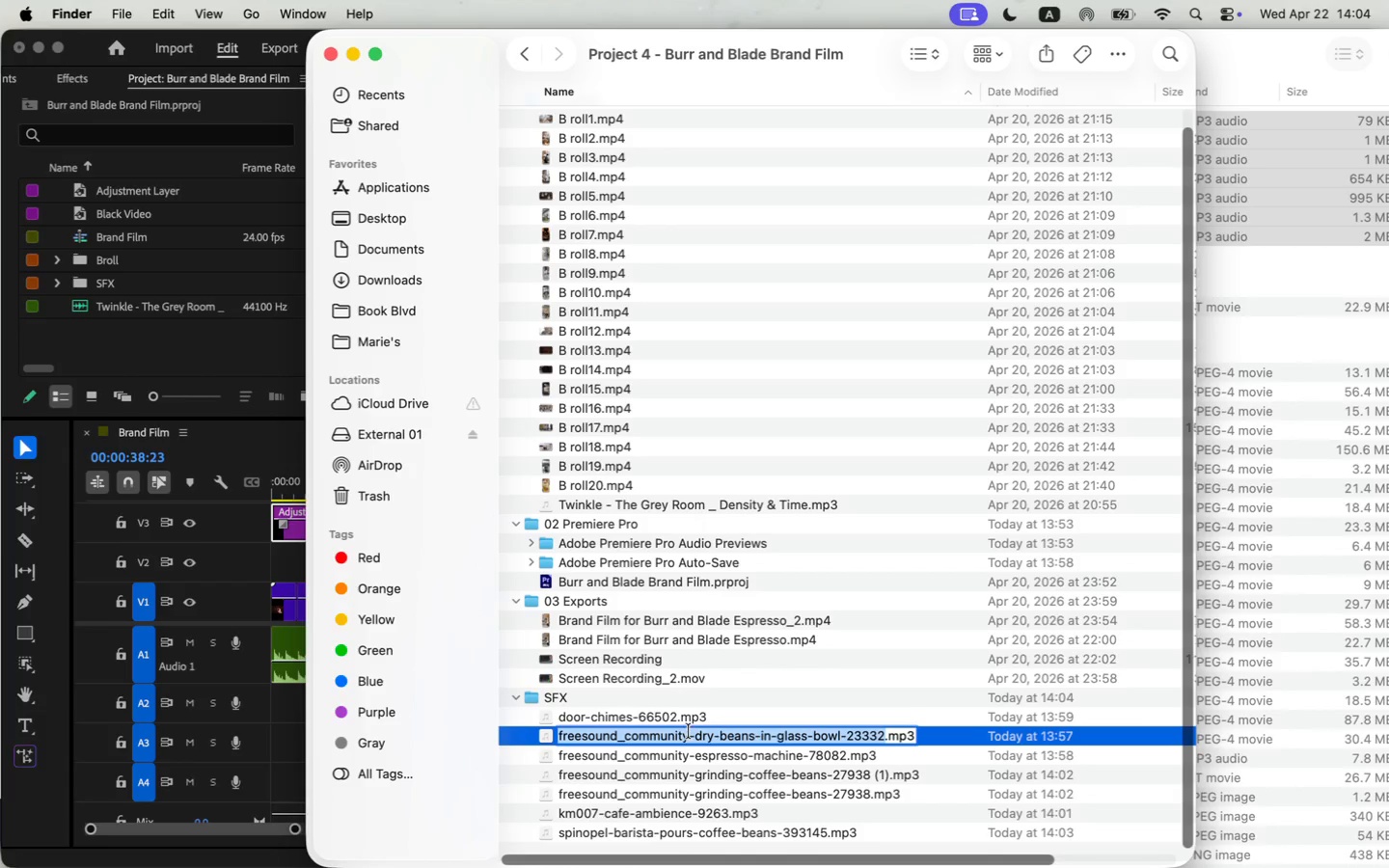 
left_click([673, 735])
 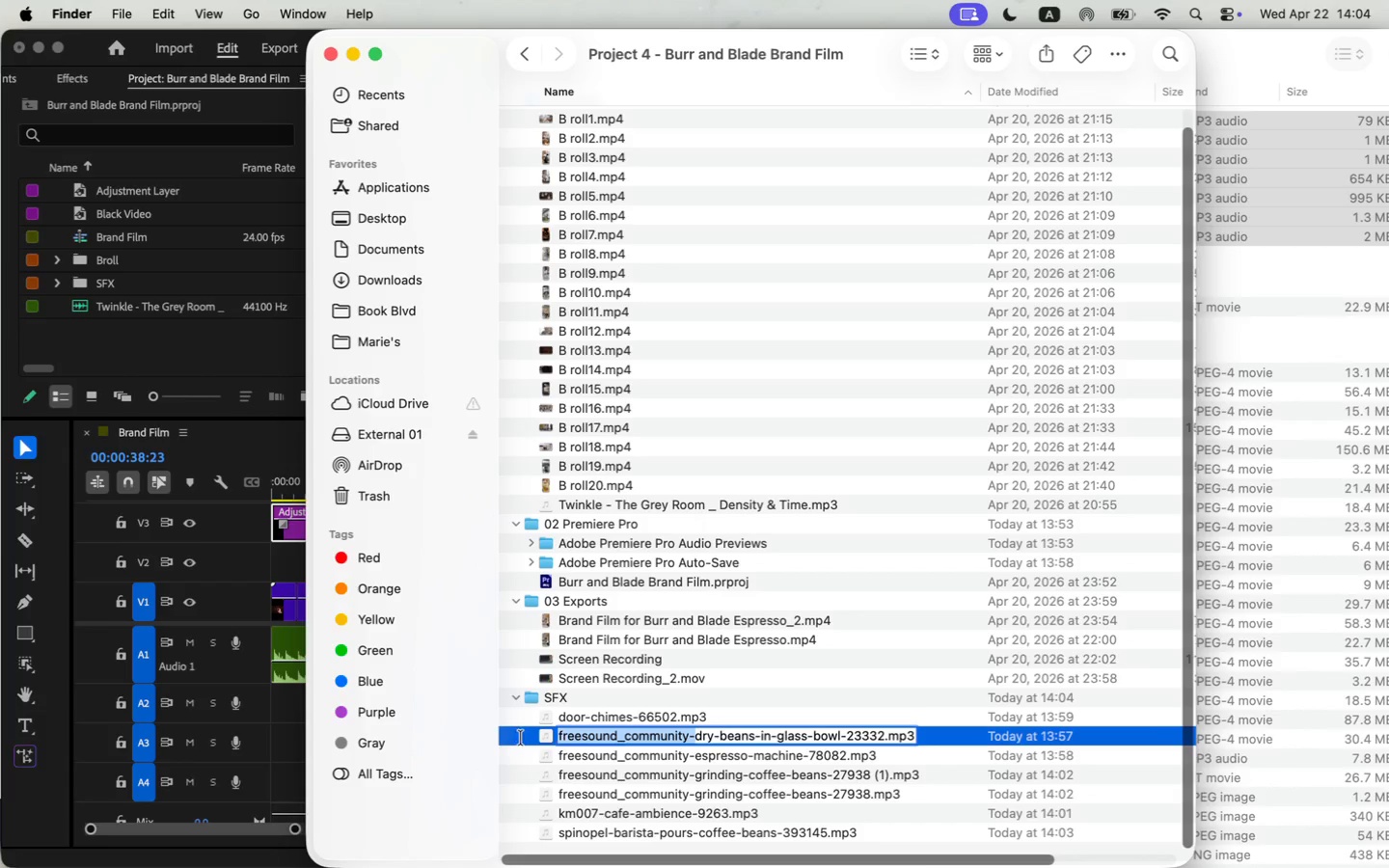 
left_click_drag(start_coordinate=[695, 738], to_coordinate=[521, 738])
 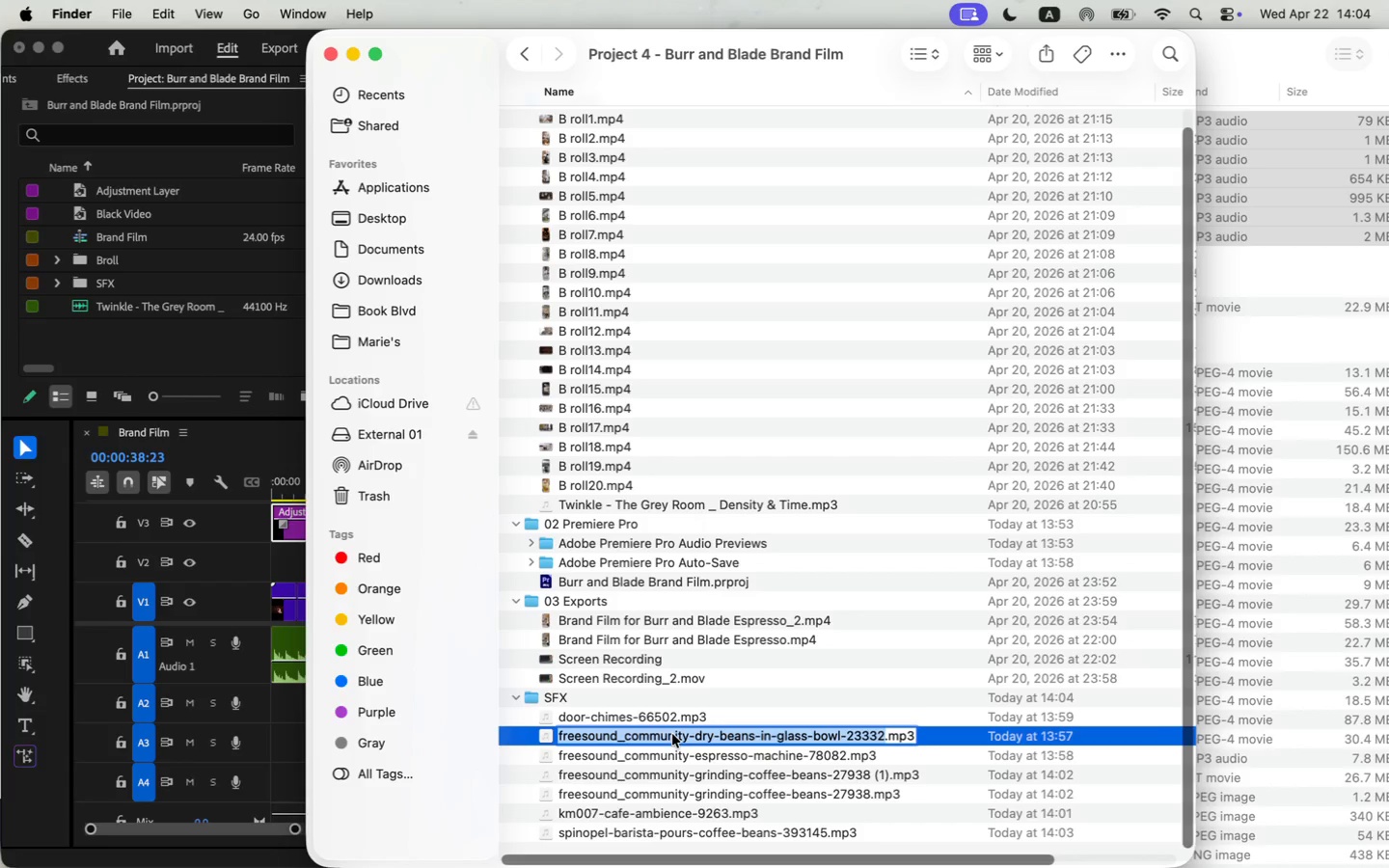 
key(Backspace)
 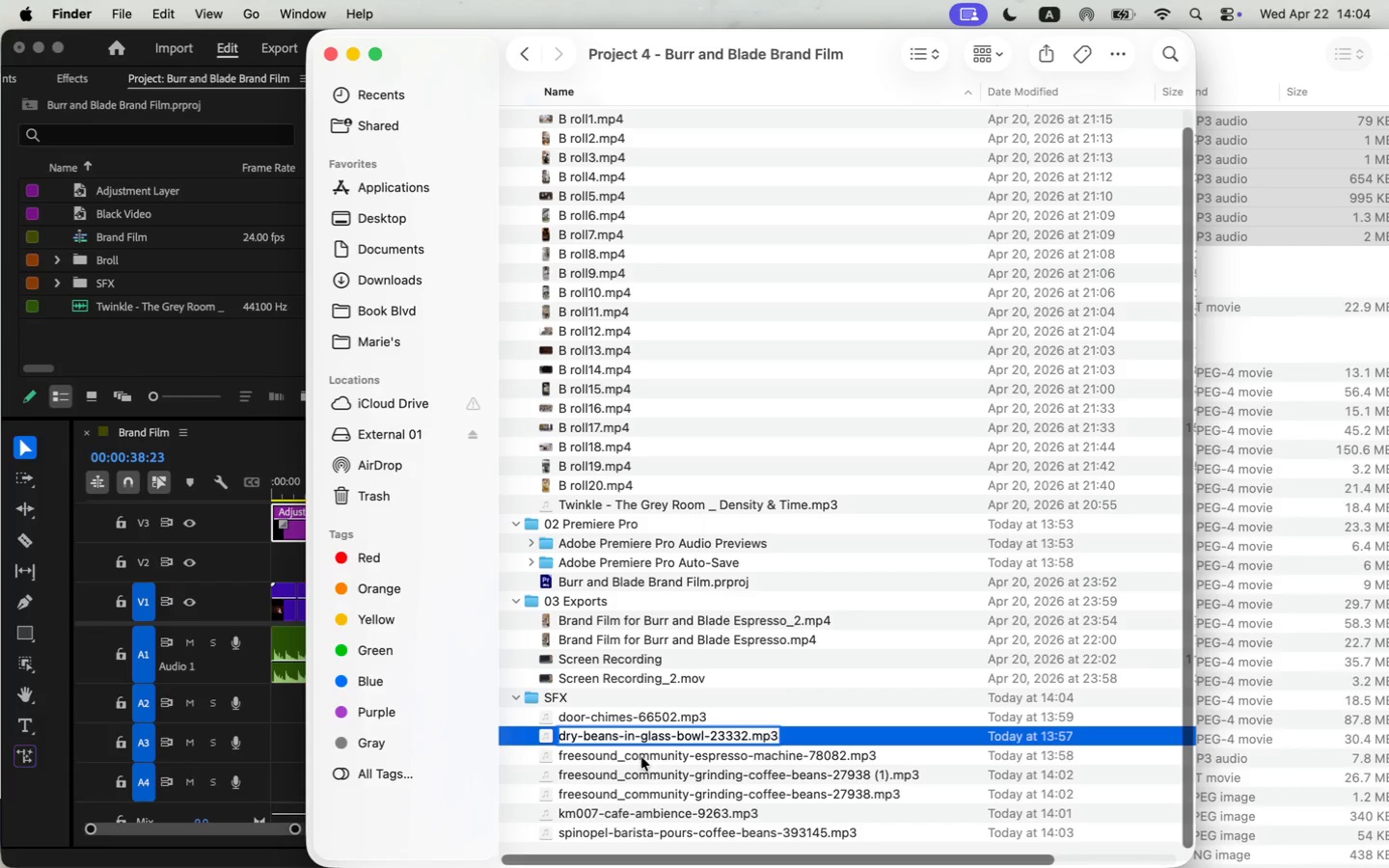 
left_click([641, 757])
 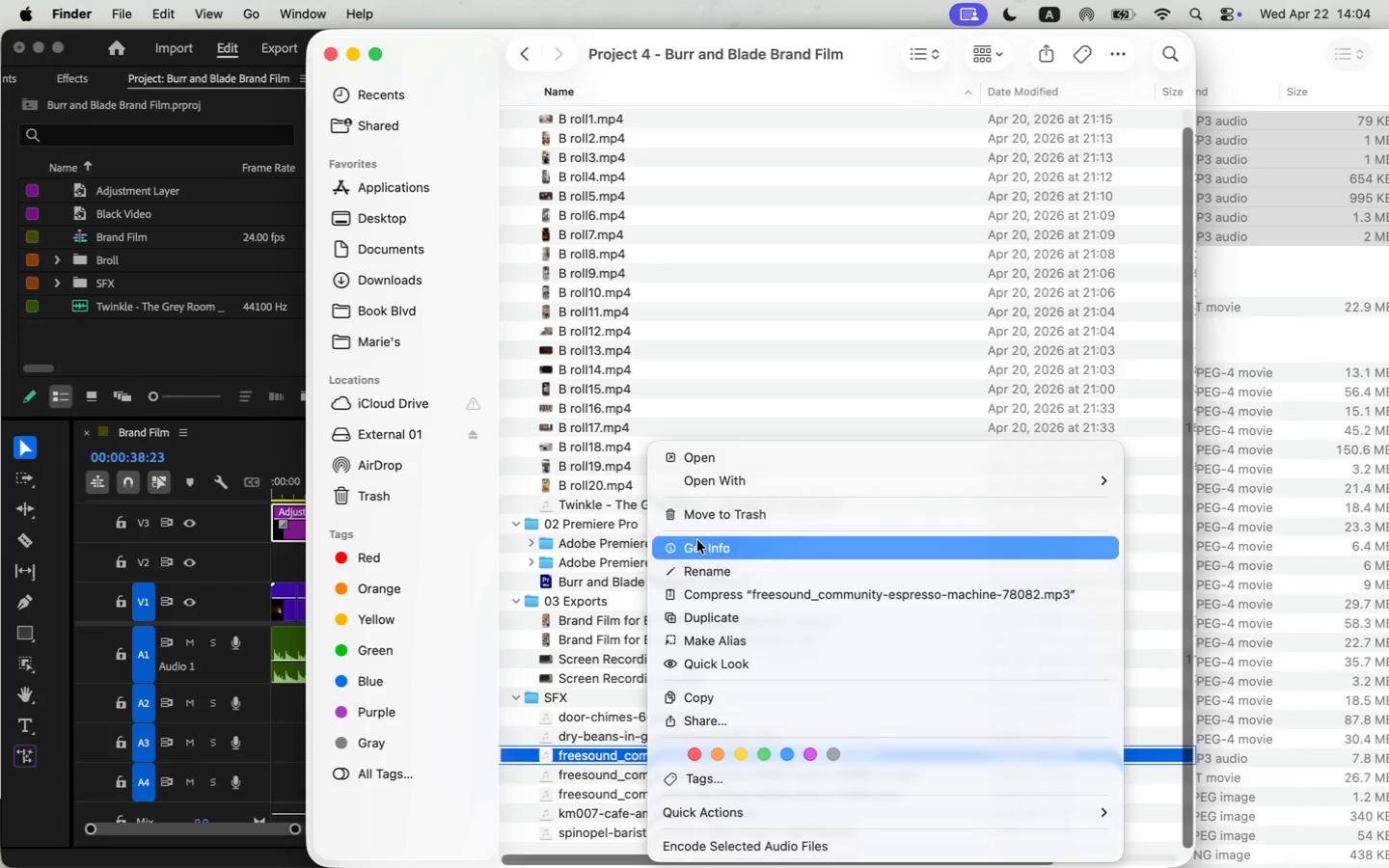 
left_click([694, 583])
 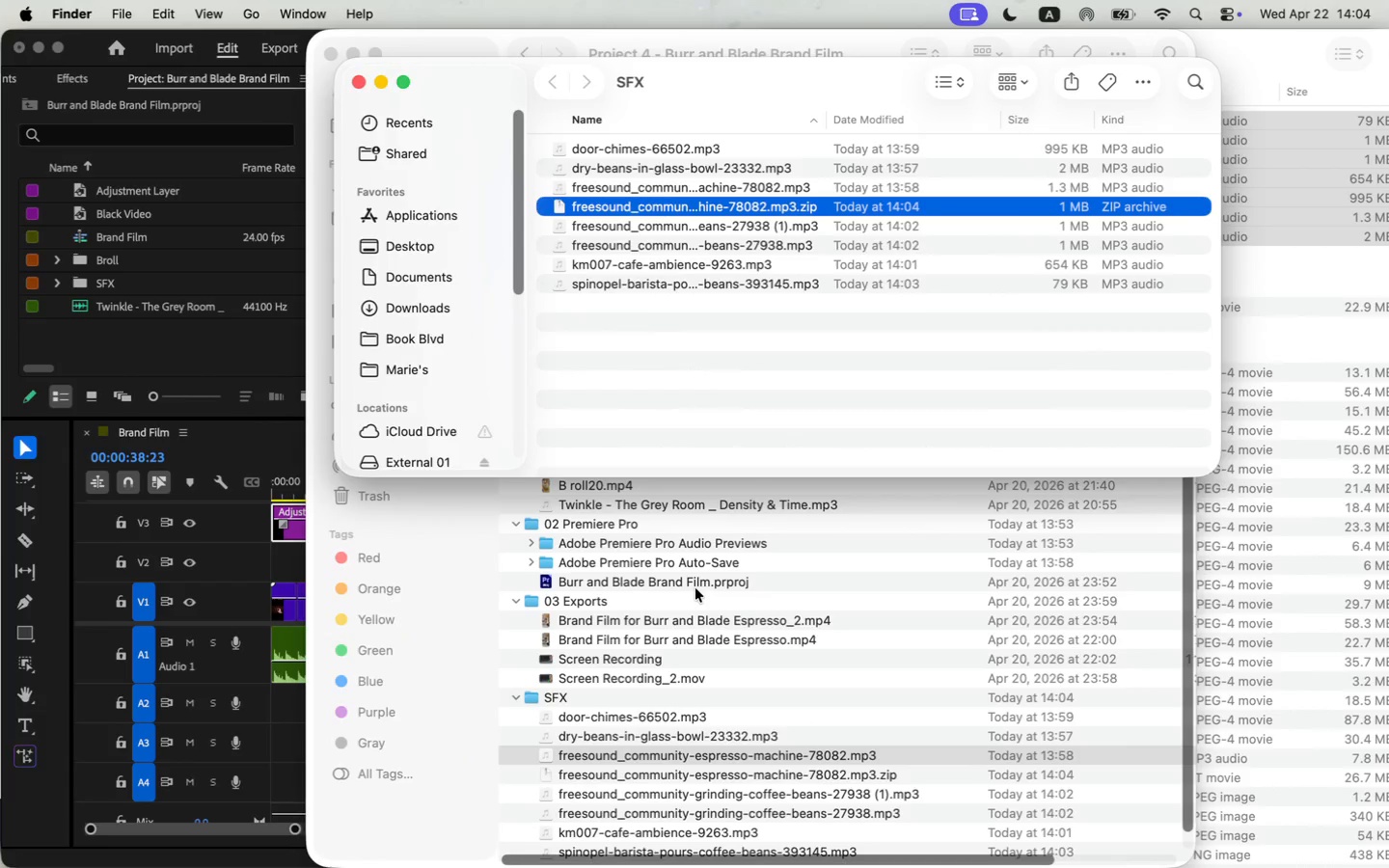 
key(Meta+Z)
 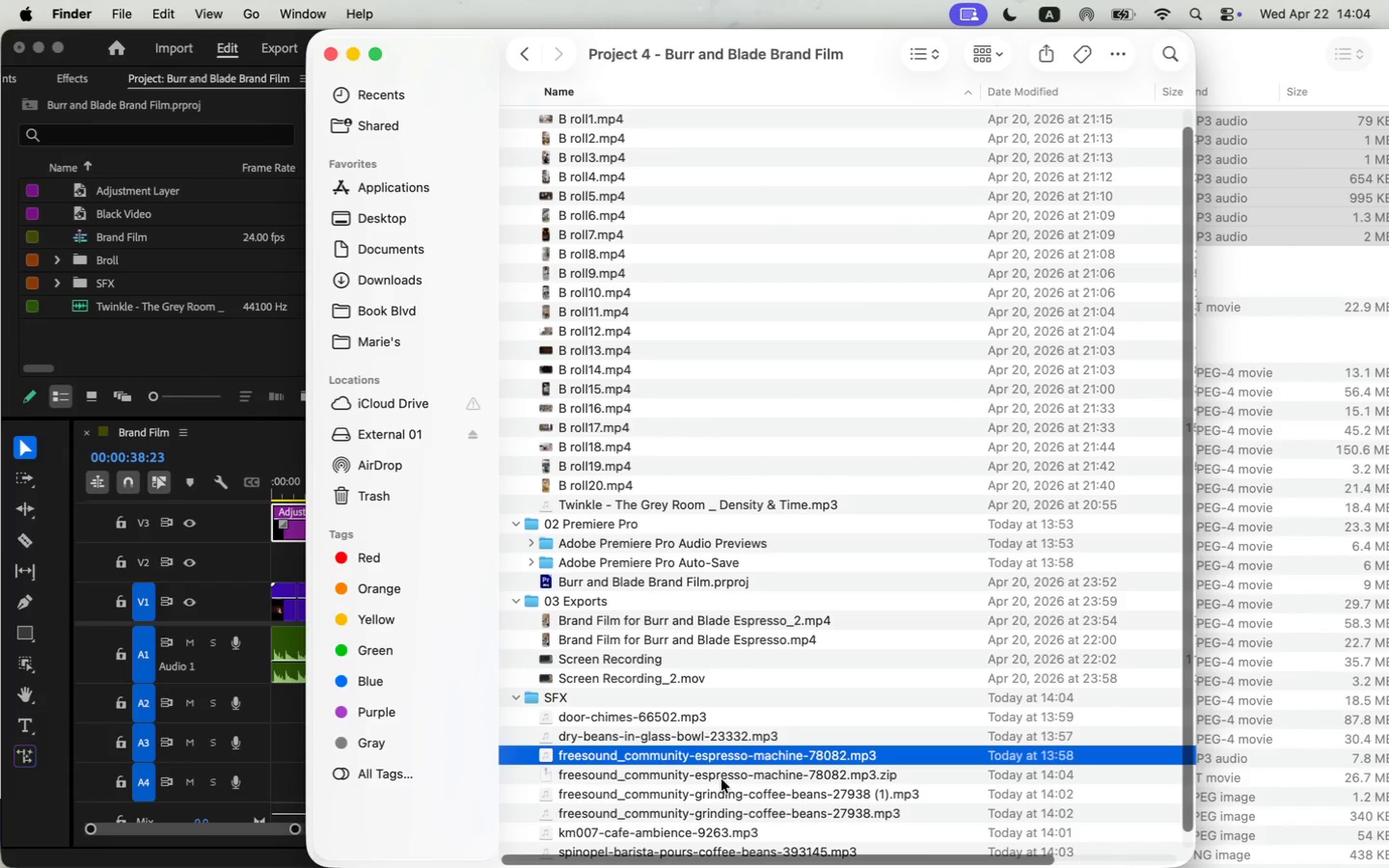 
right_click([724, 761])
 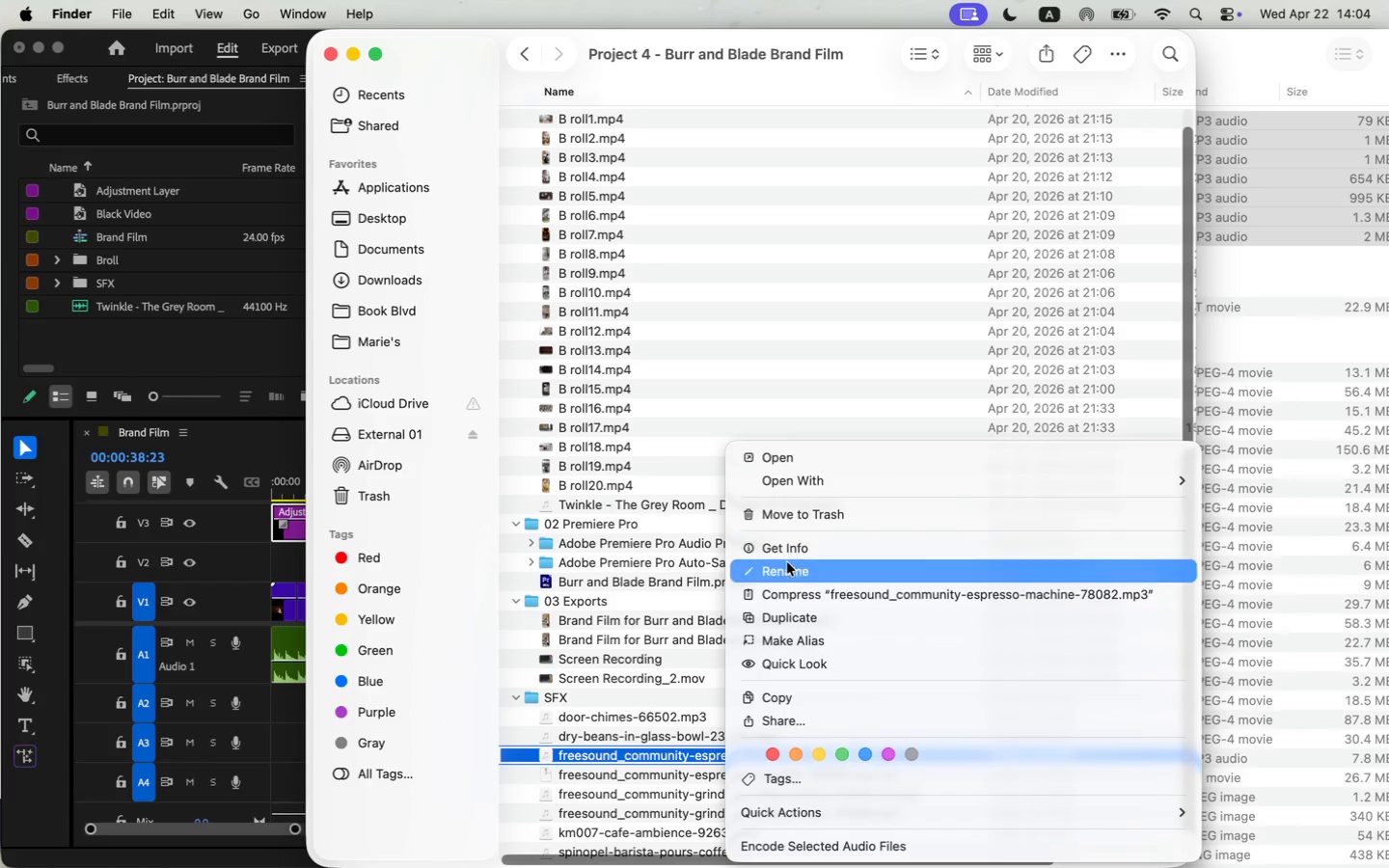 
left_click([787, 564])
 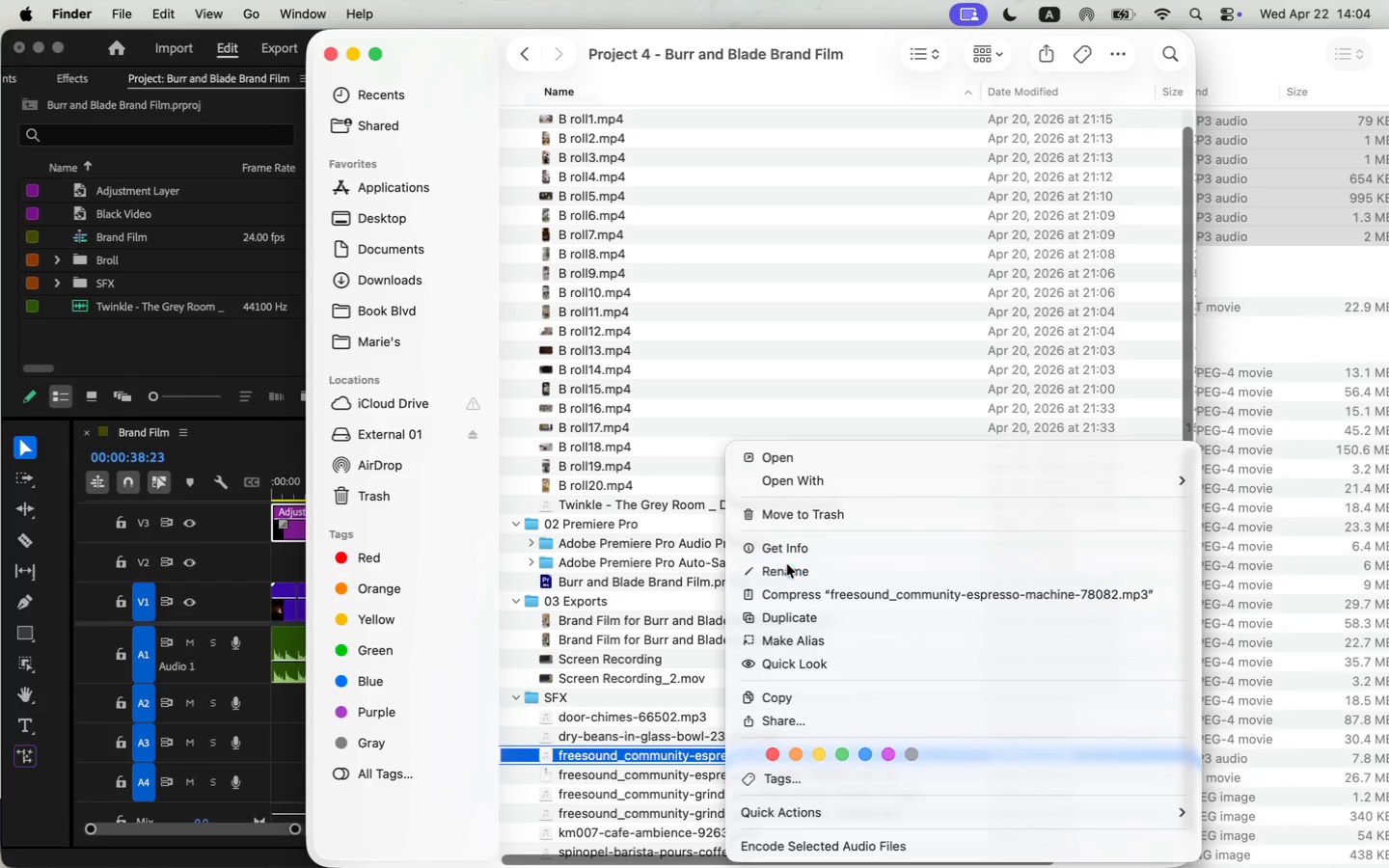 
left_click([689, 753])
 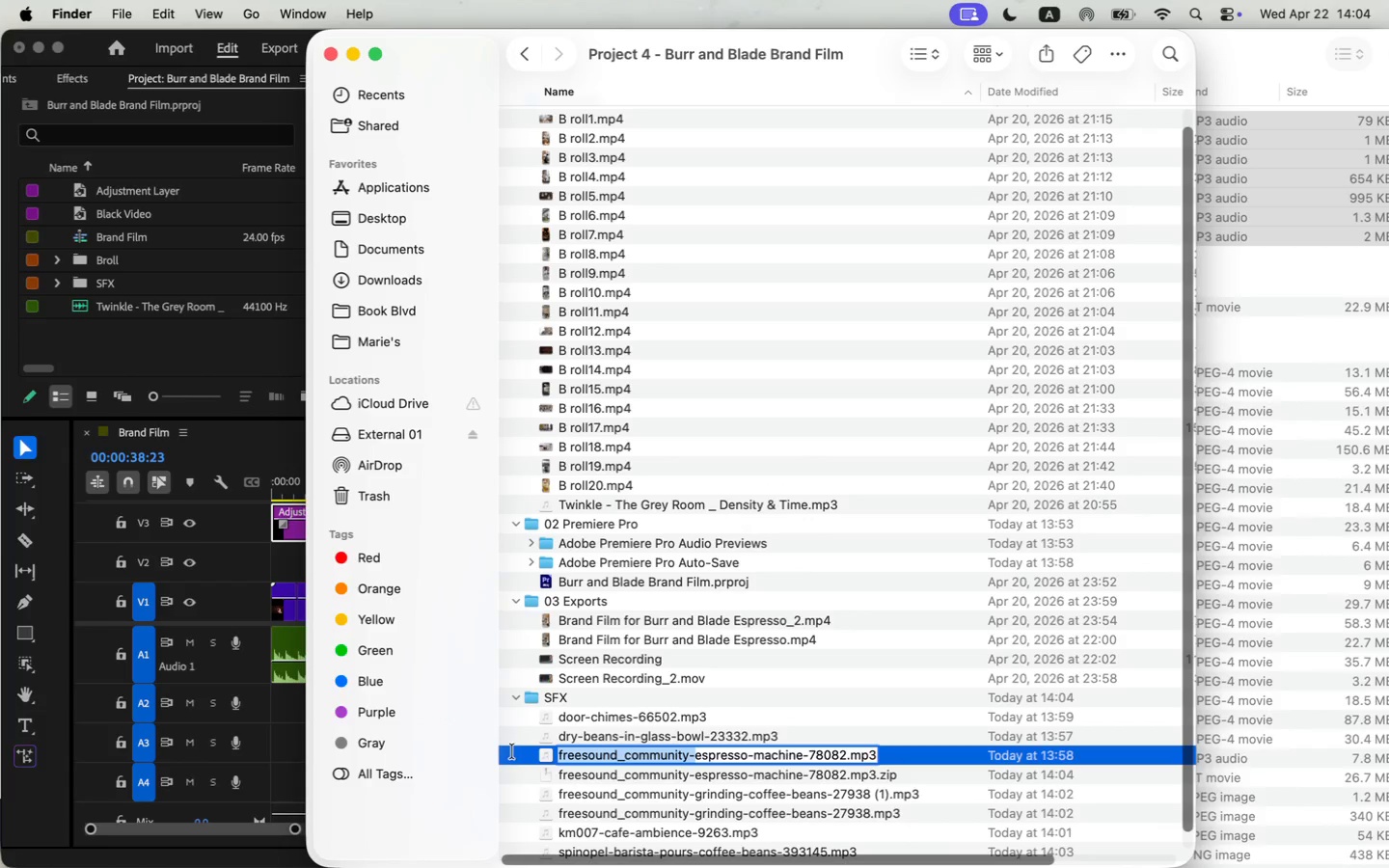 
left_click_drag(start_coordinate=[694, 751], to_coordinate=[509, 751])
 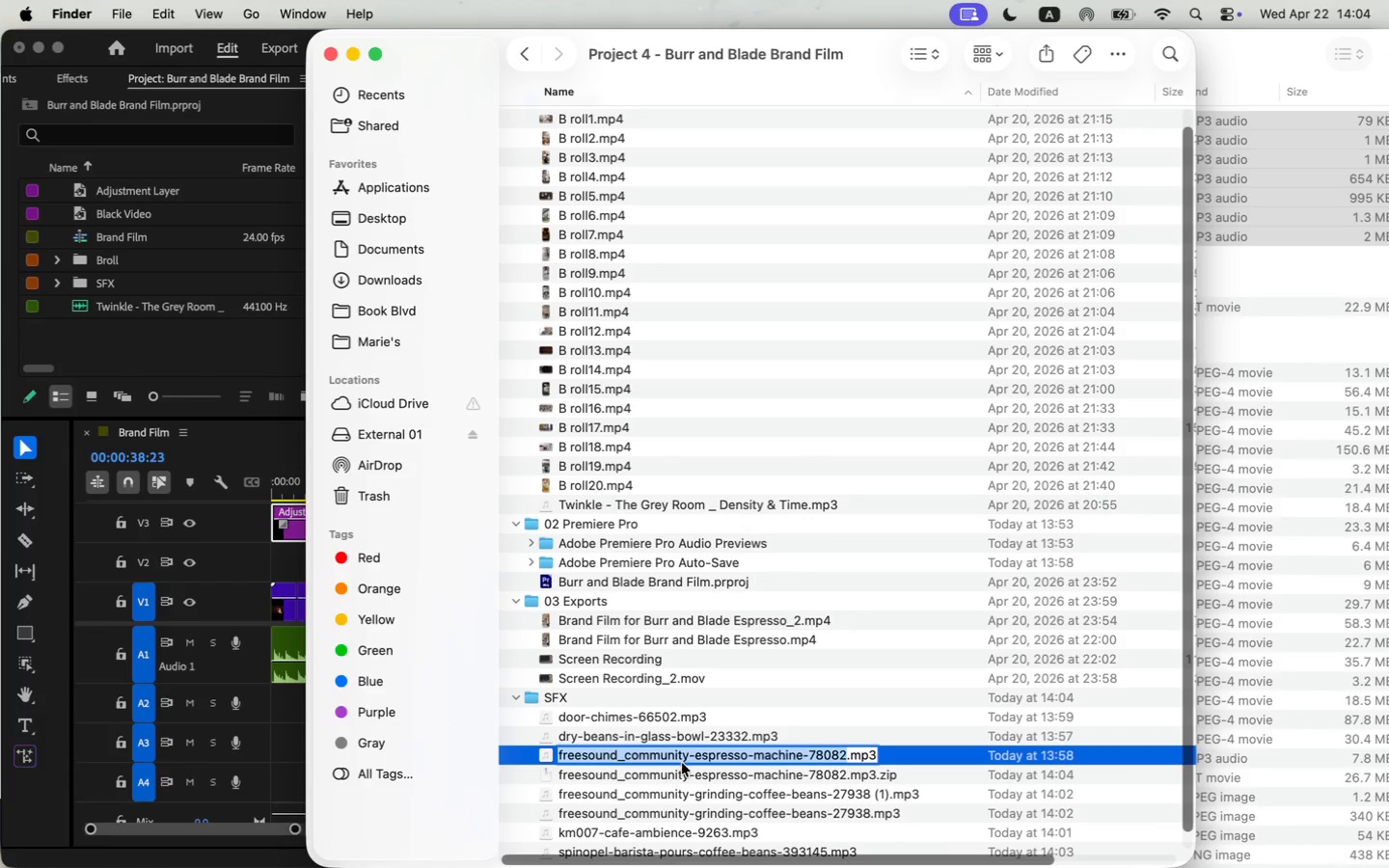 
key(Backspace)
 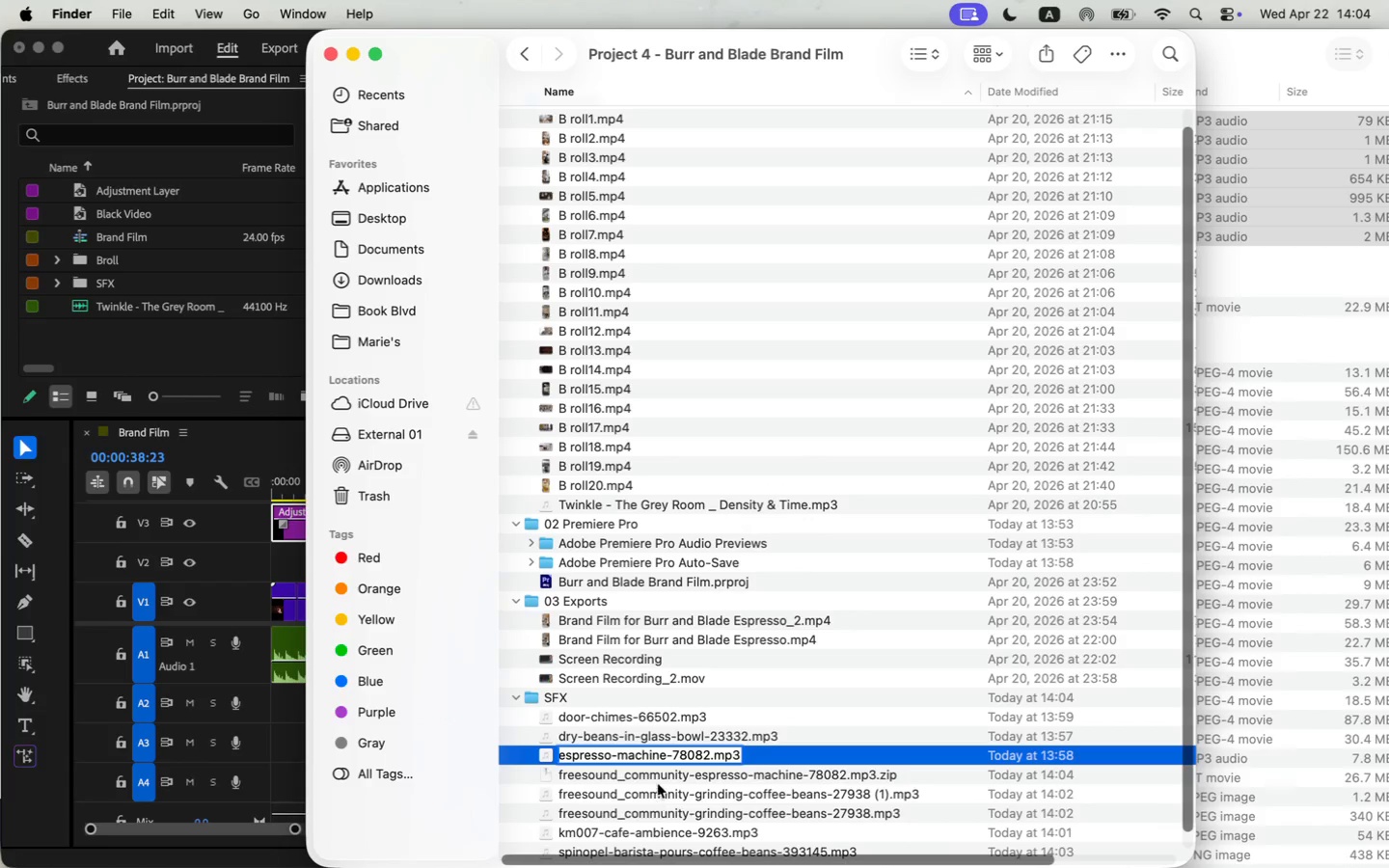 
left_click([660, 779])
 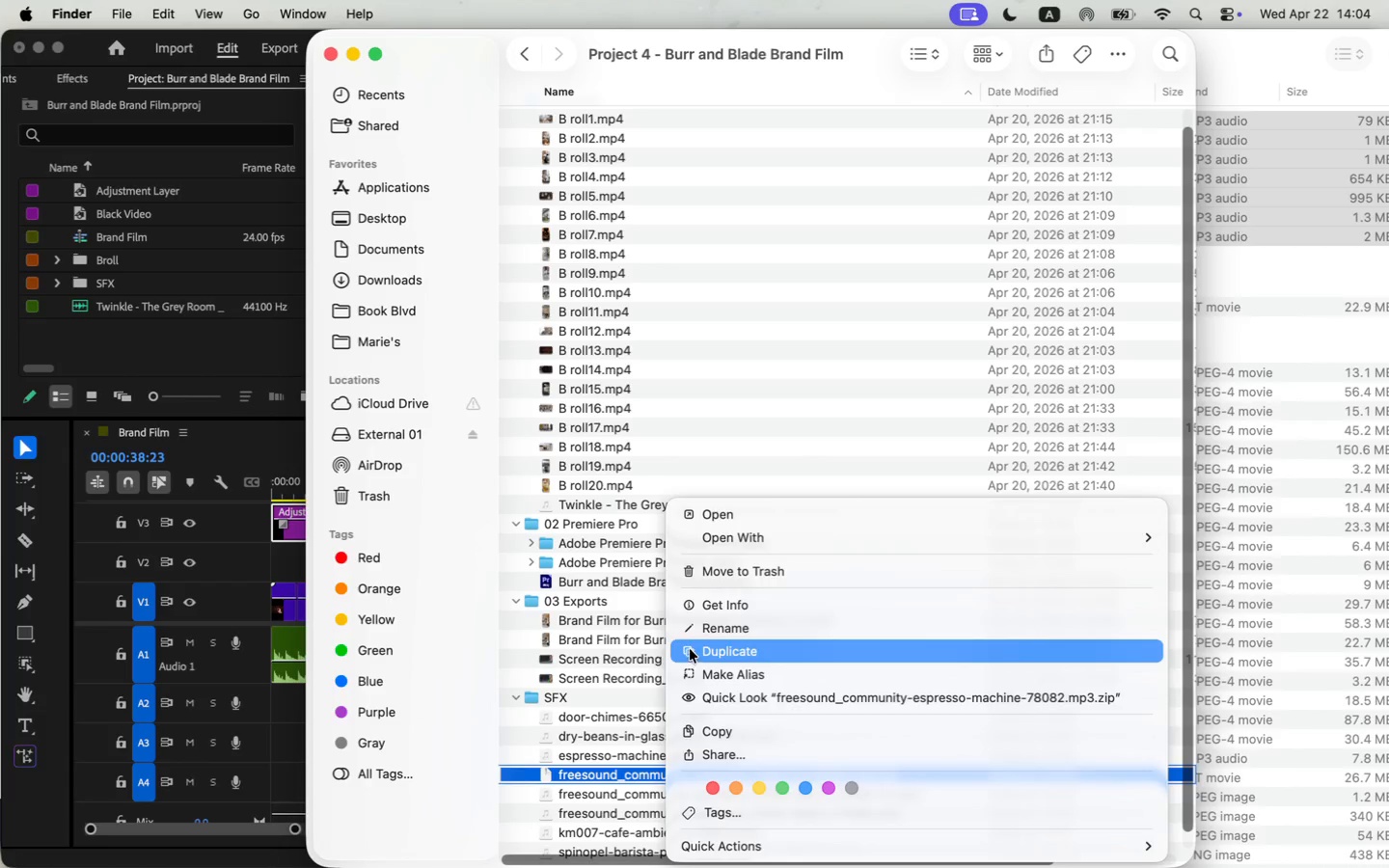 
left_click([698, 636])
 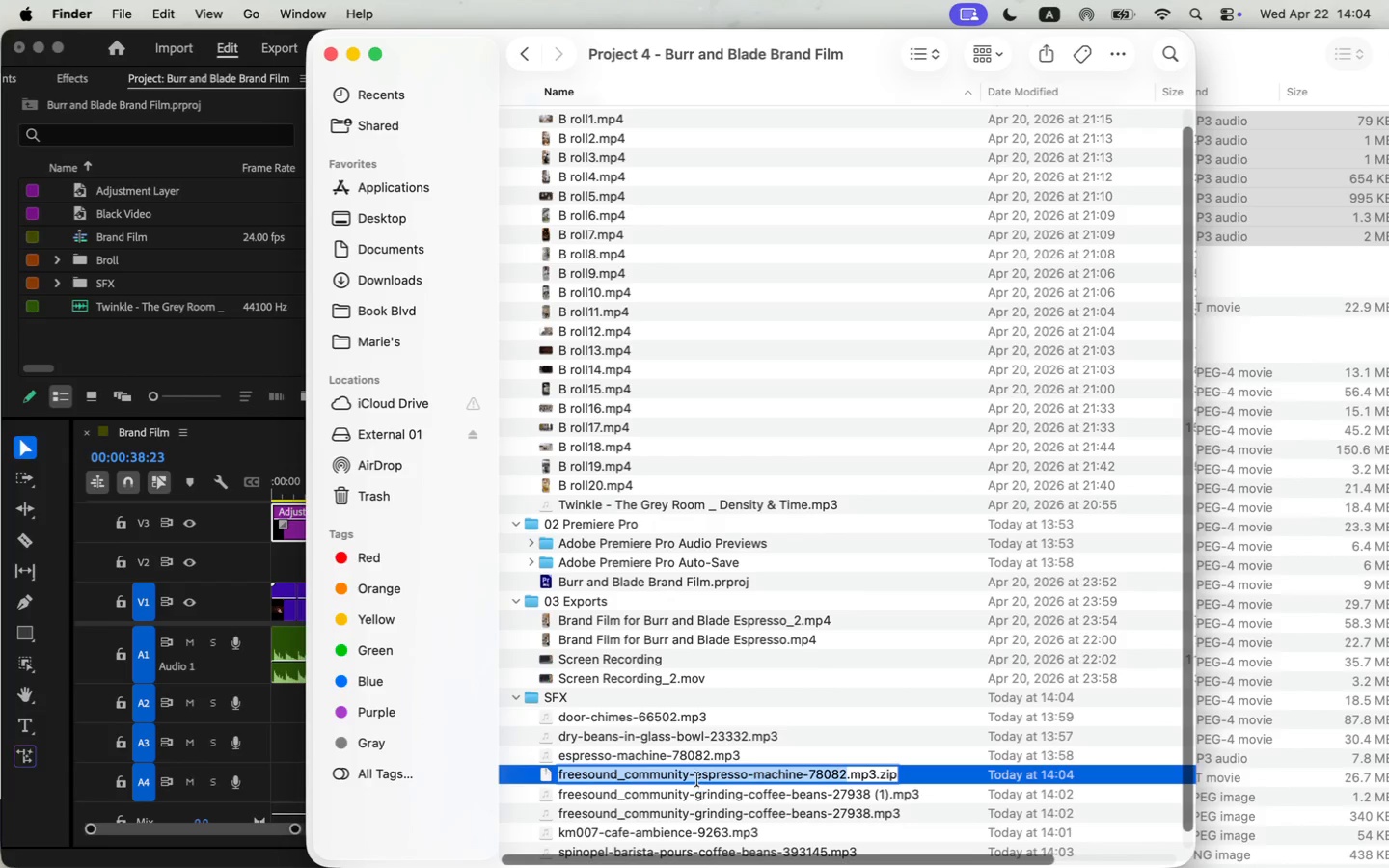 
left_click([698, 776])
 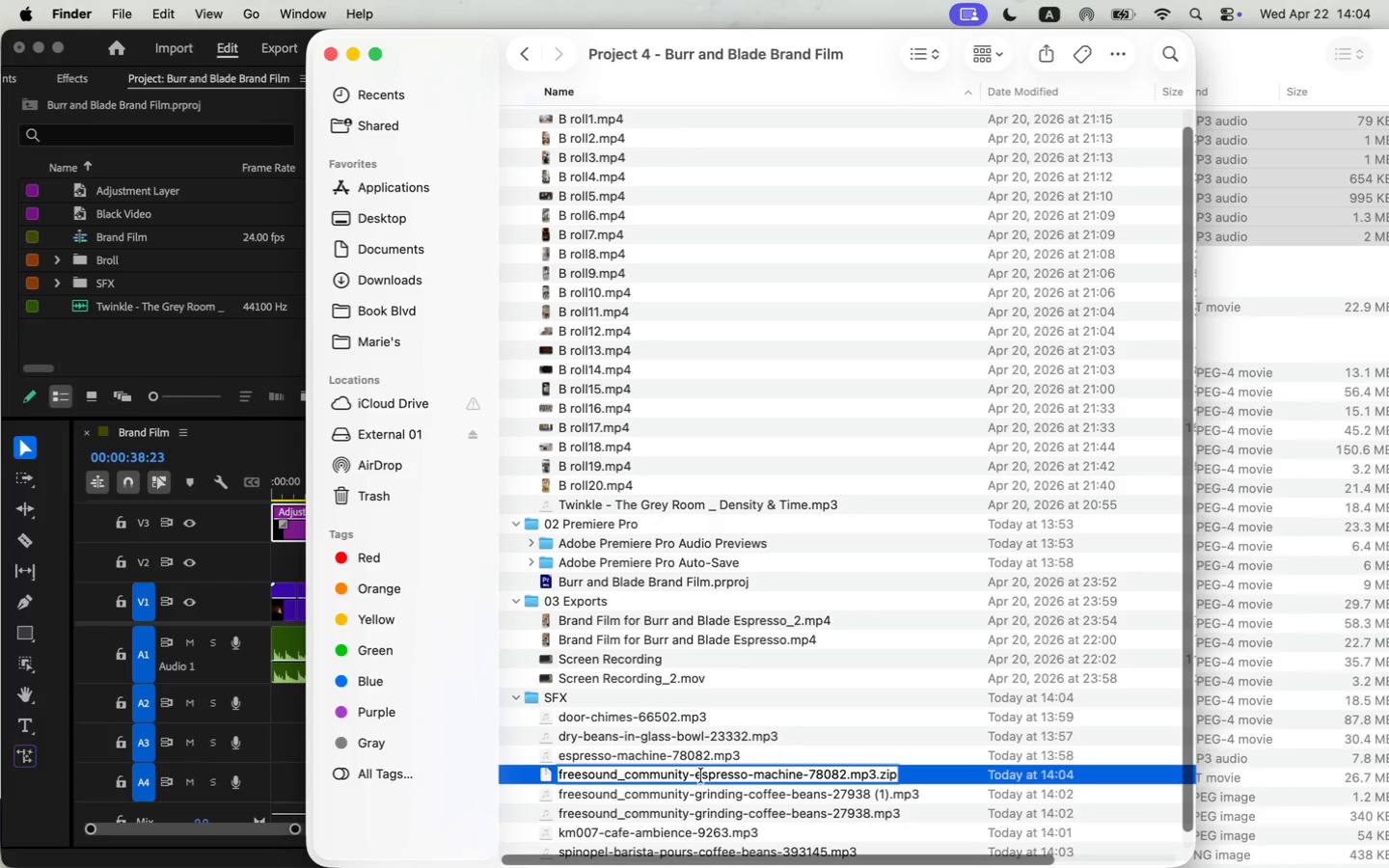 
left_click([729, 754])
 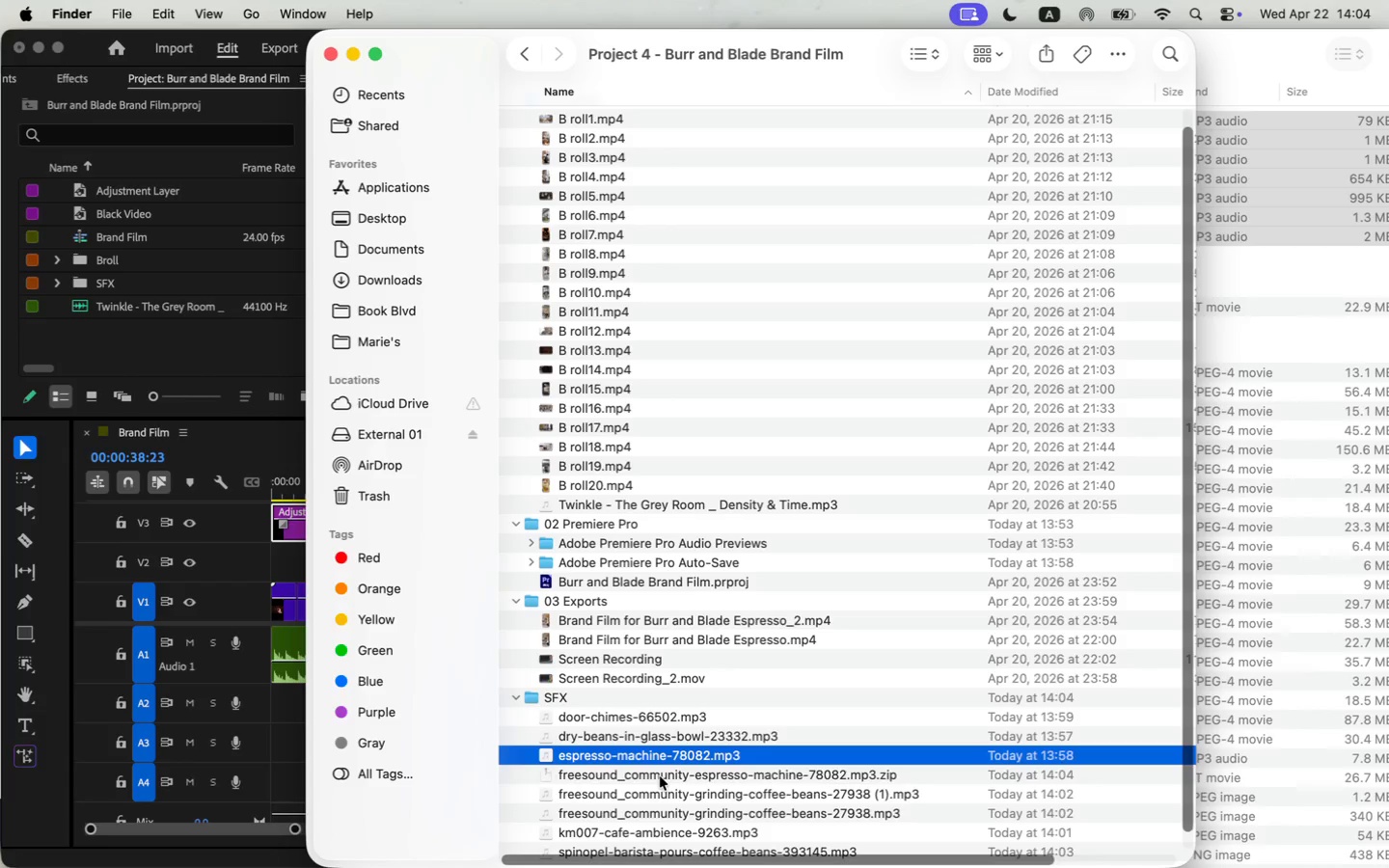 
right_click([660, 776])
 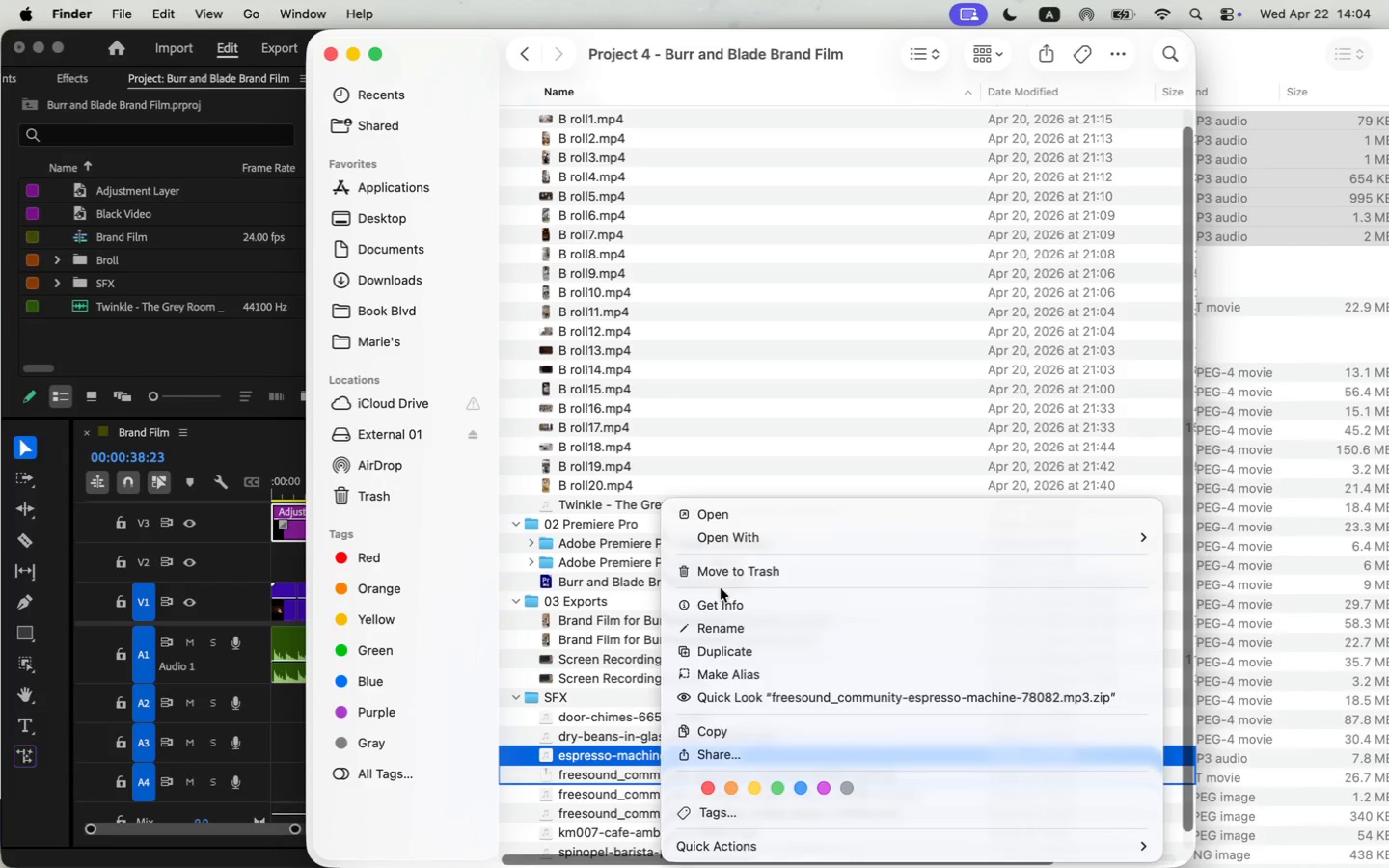 
left_click([724, 570])
 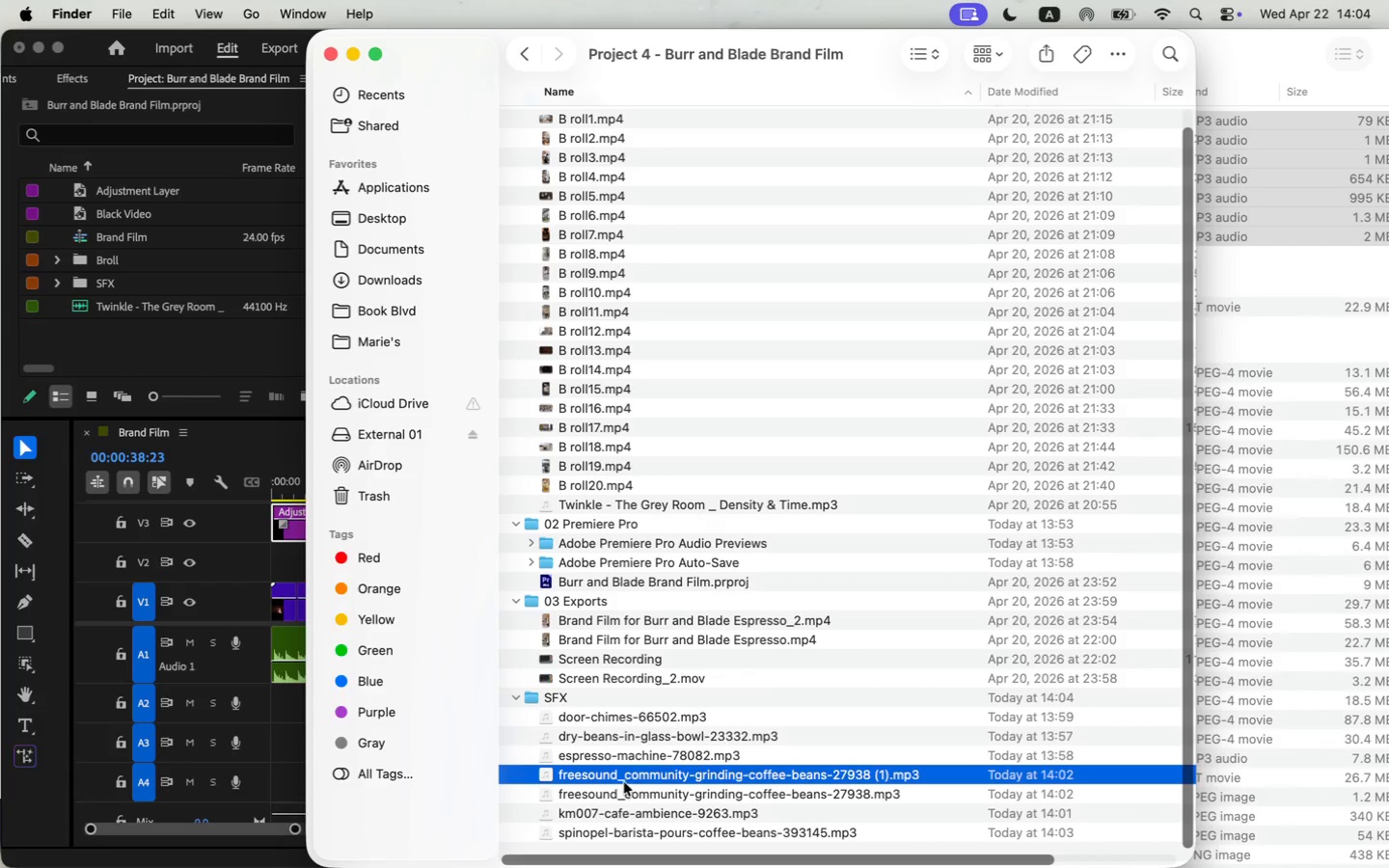 
right_click([625, 775])
 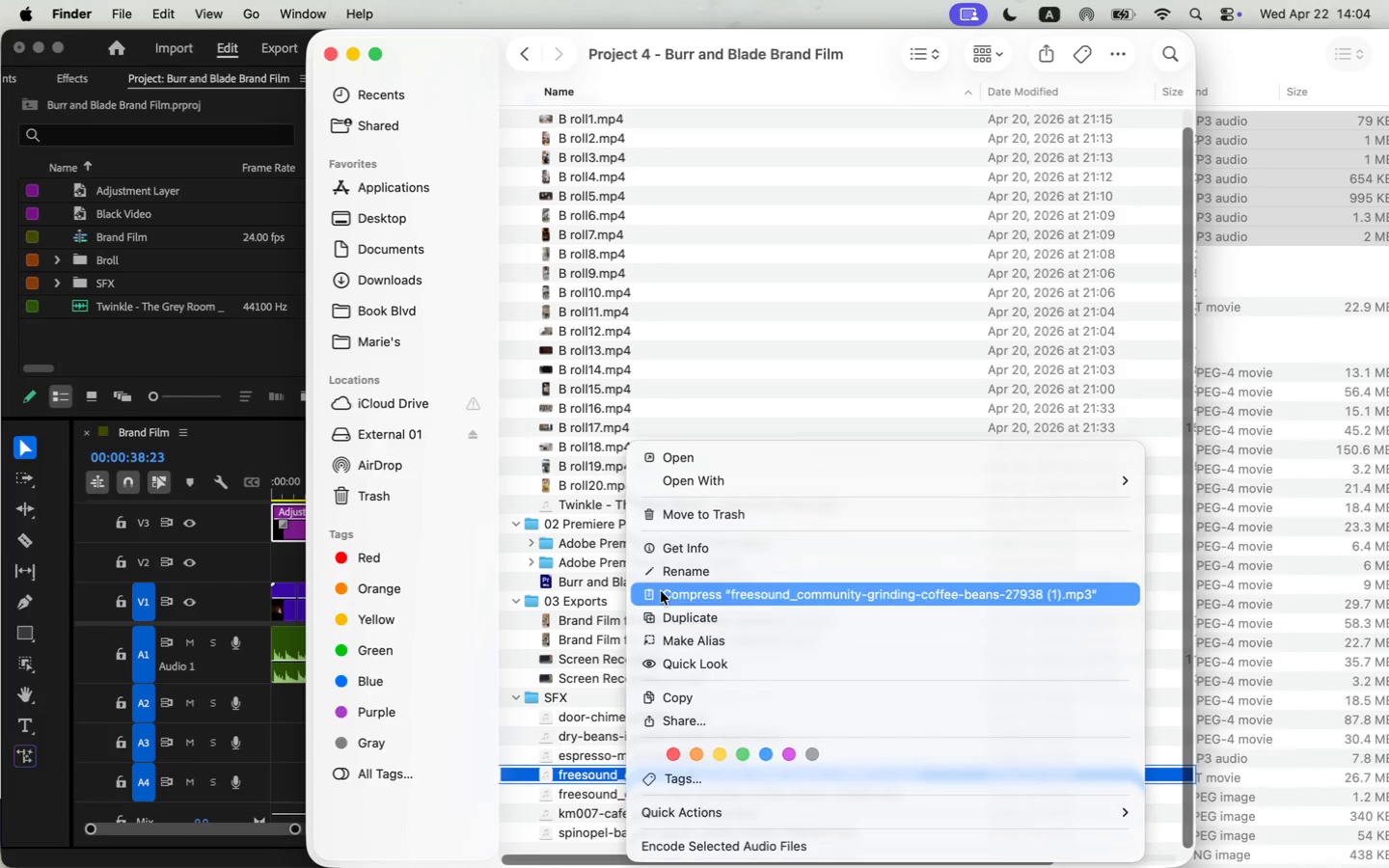 
left_click([669, 566])
 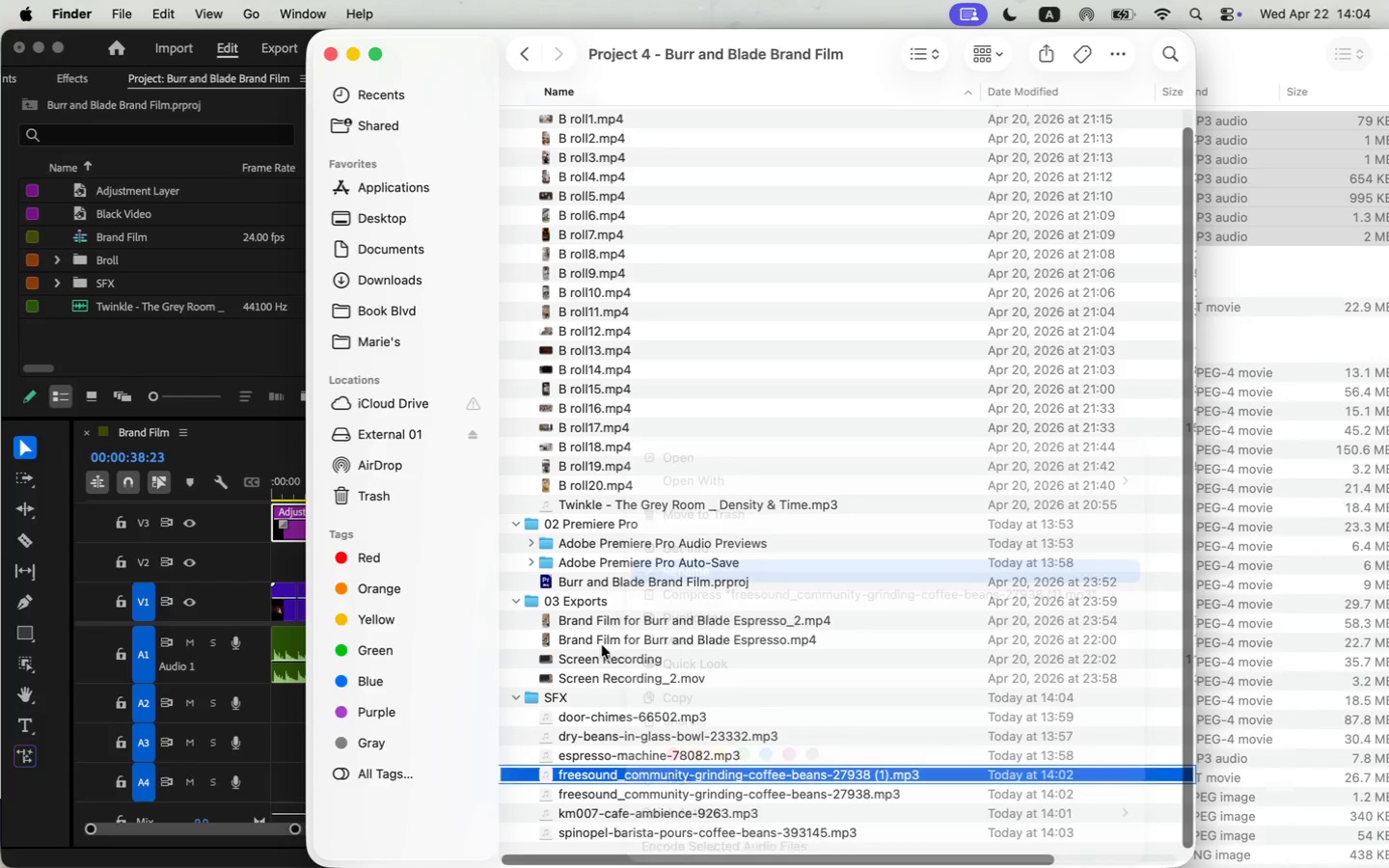 
left_click([608, 770])
 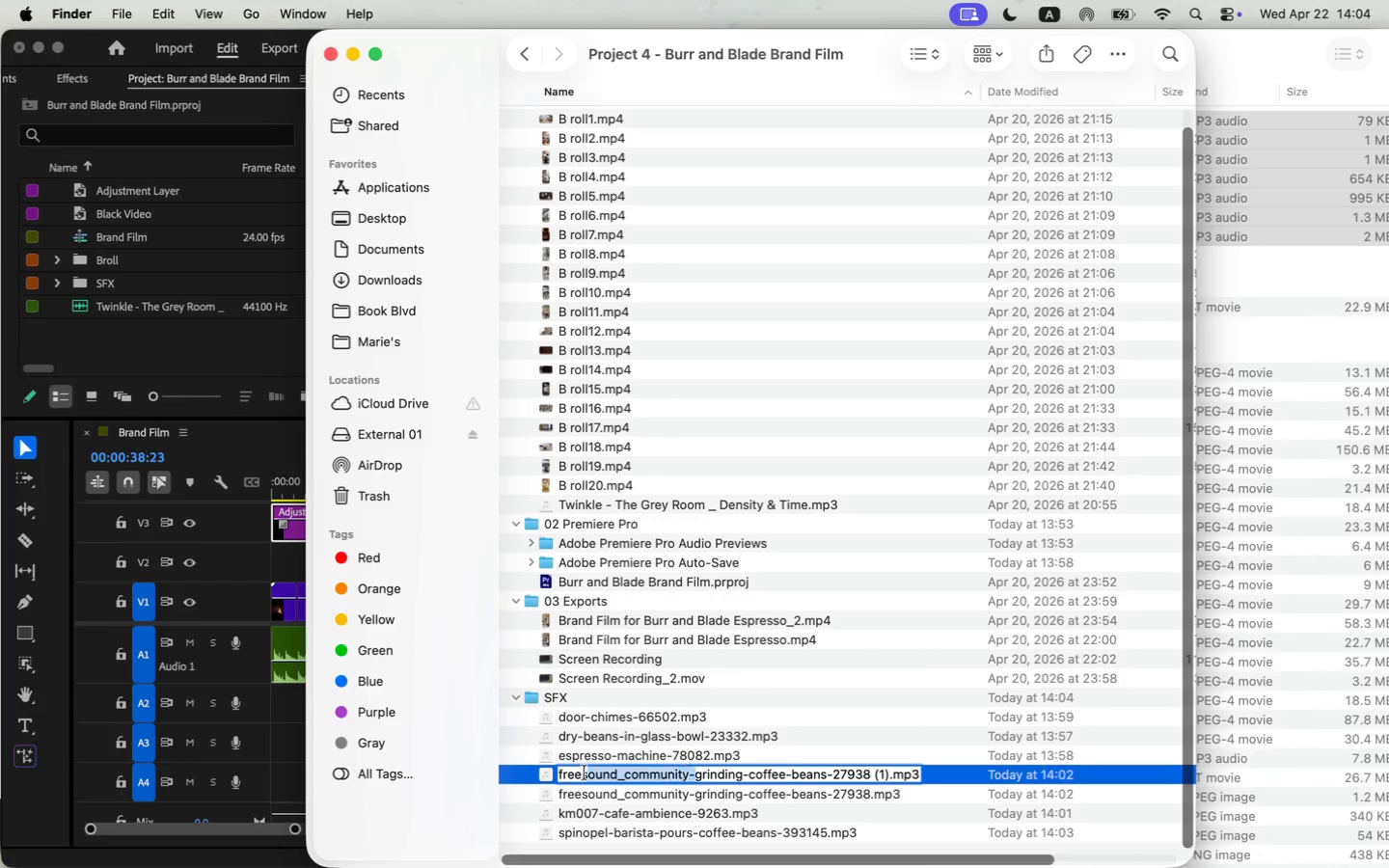 
left_click_drag(start_coordinate=[694, 773], to_coordinate=[540, 773])
 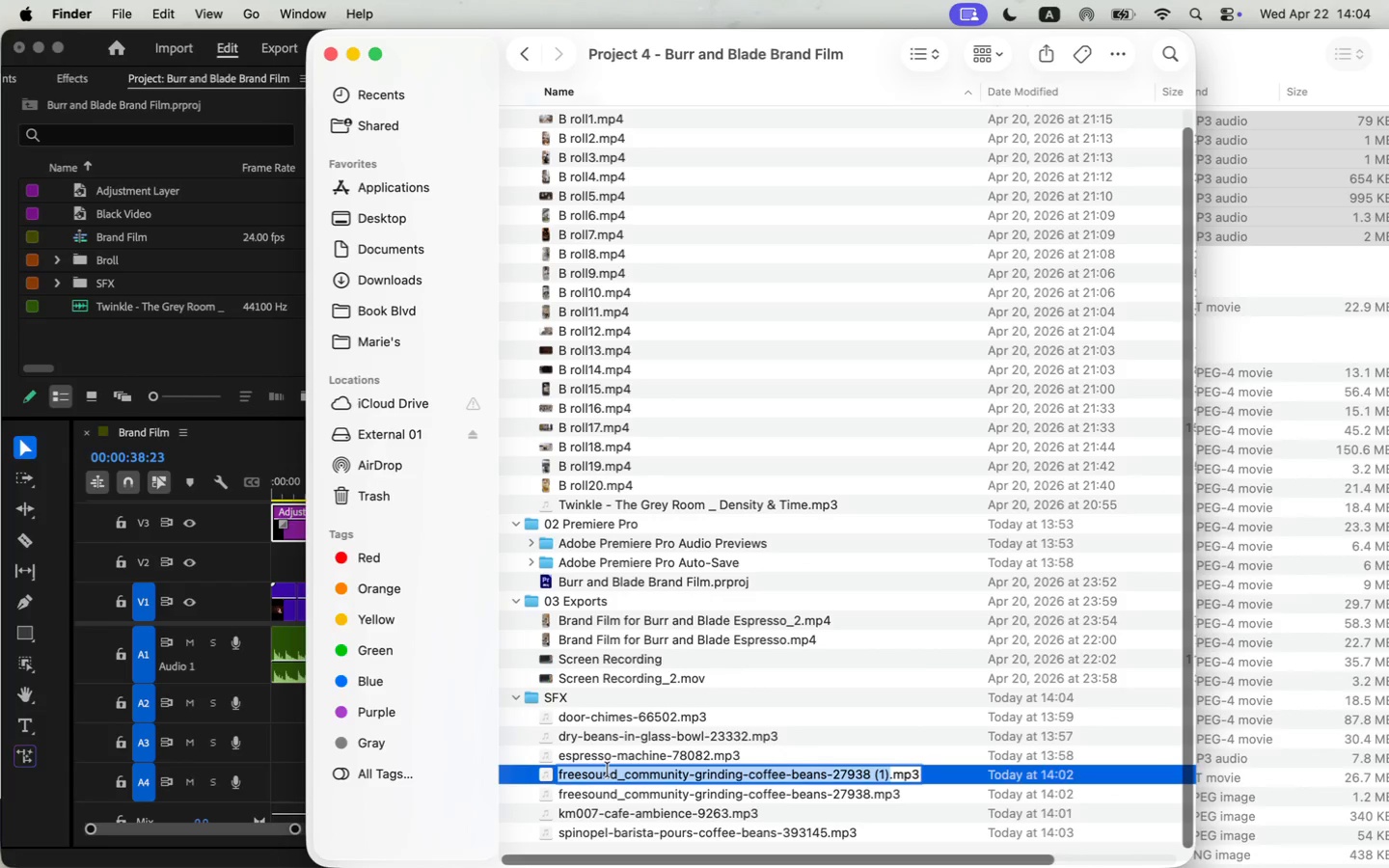 
key(Backspace)
 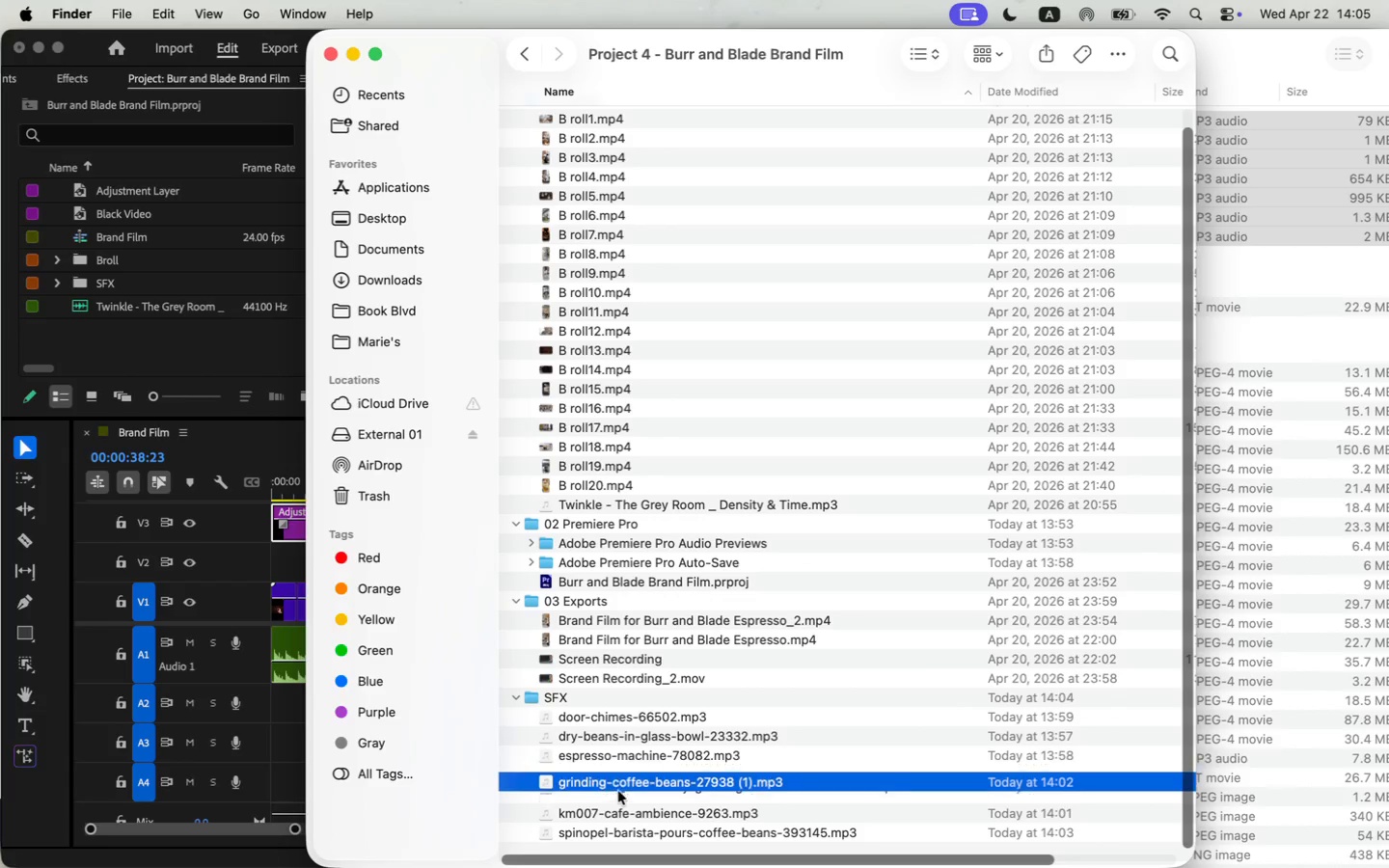 
right_click([618, 791])
 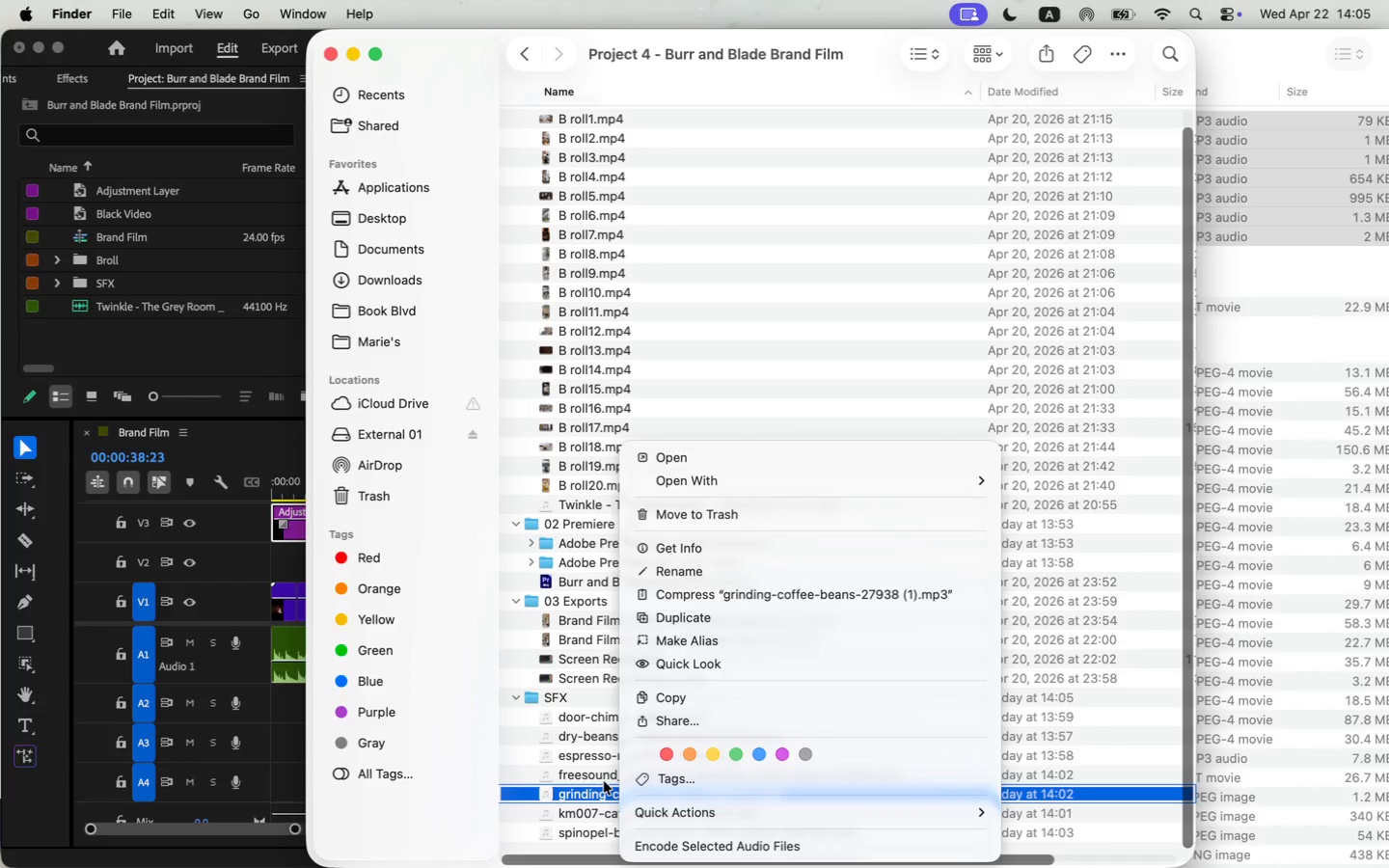 
right_click([595, 774])
 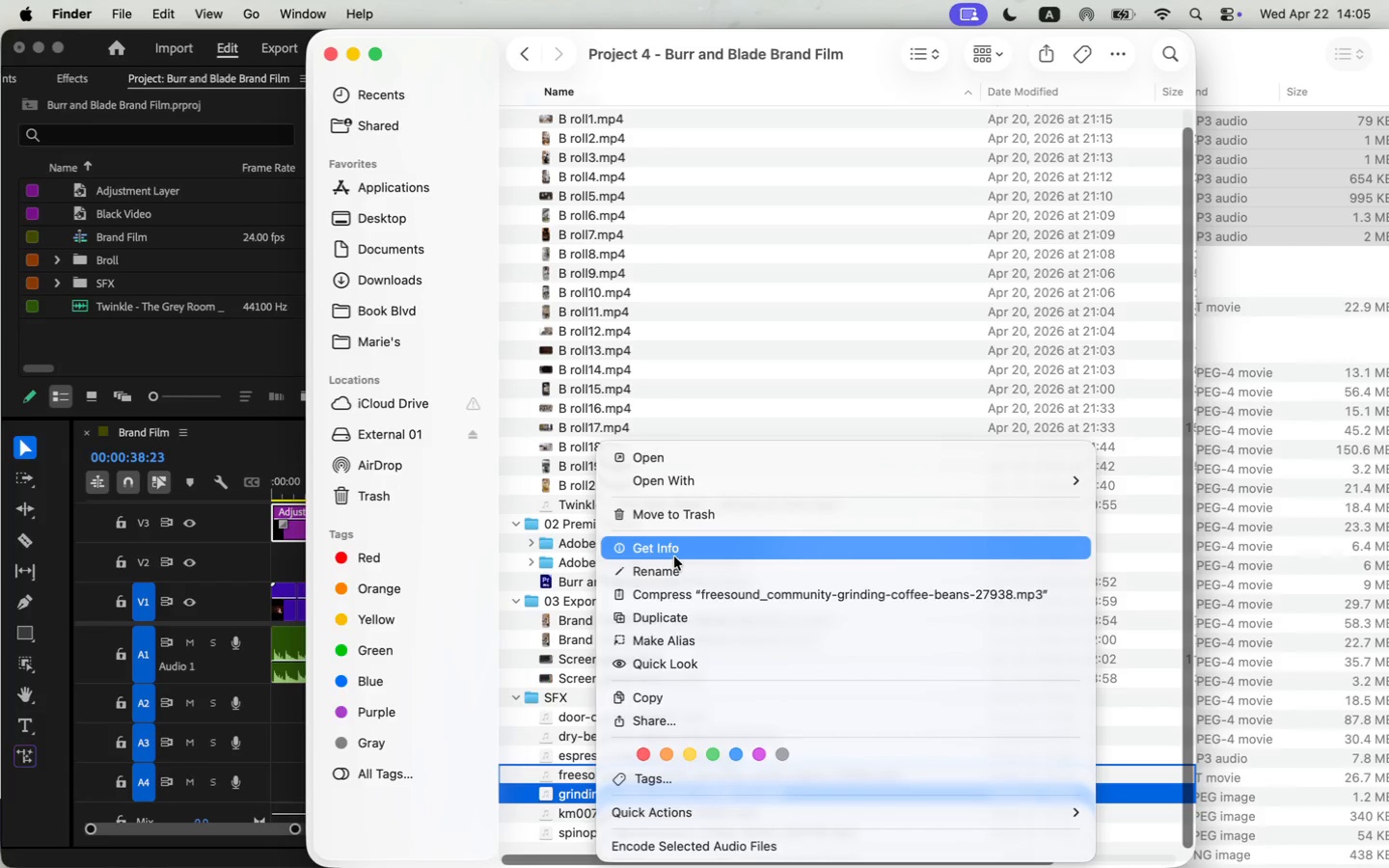 
left_click([674, 576])
 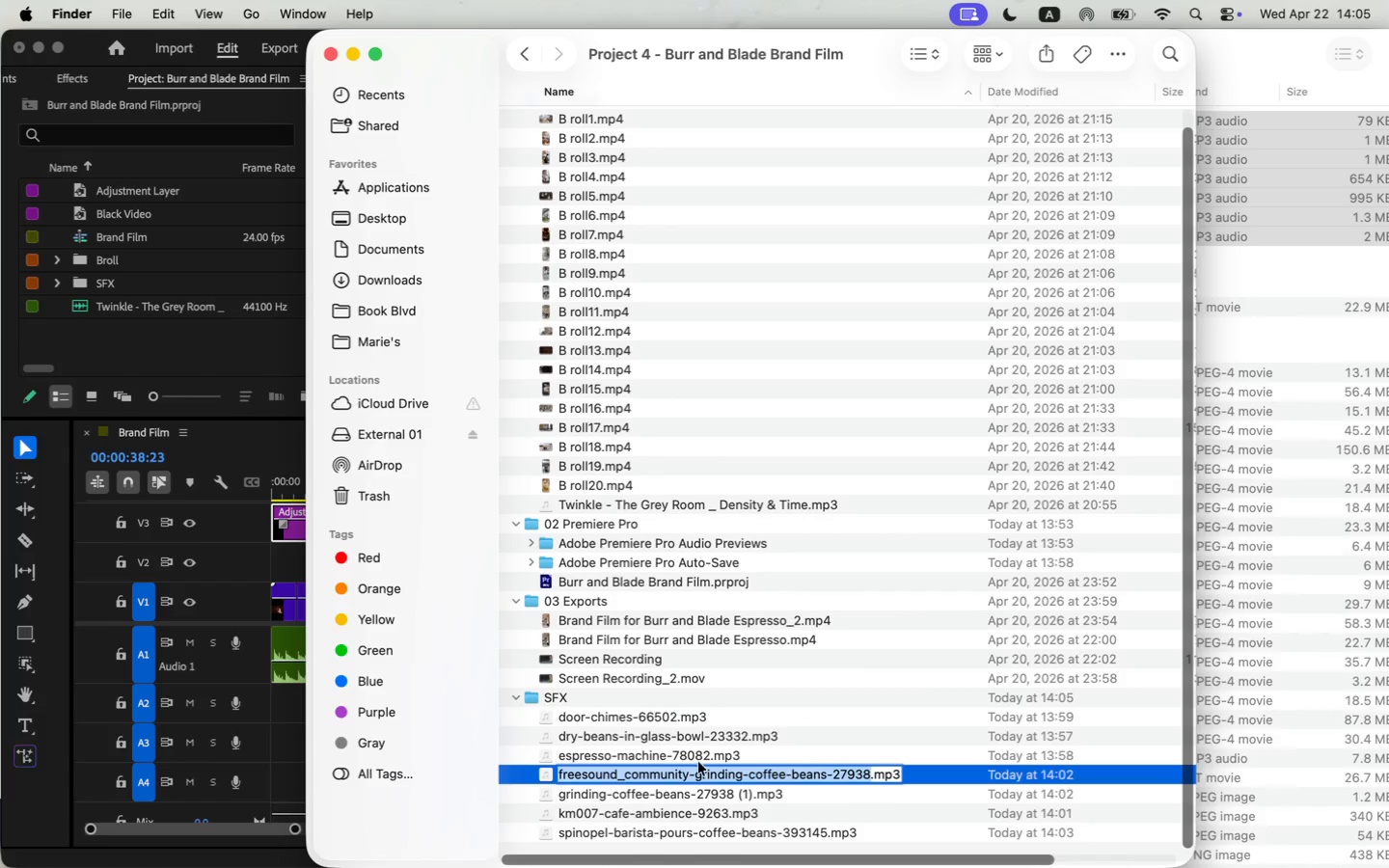 
left_click([699, 765])
 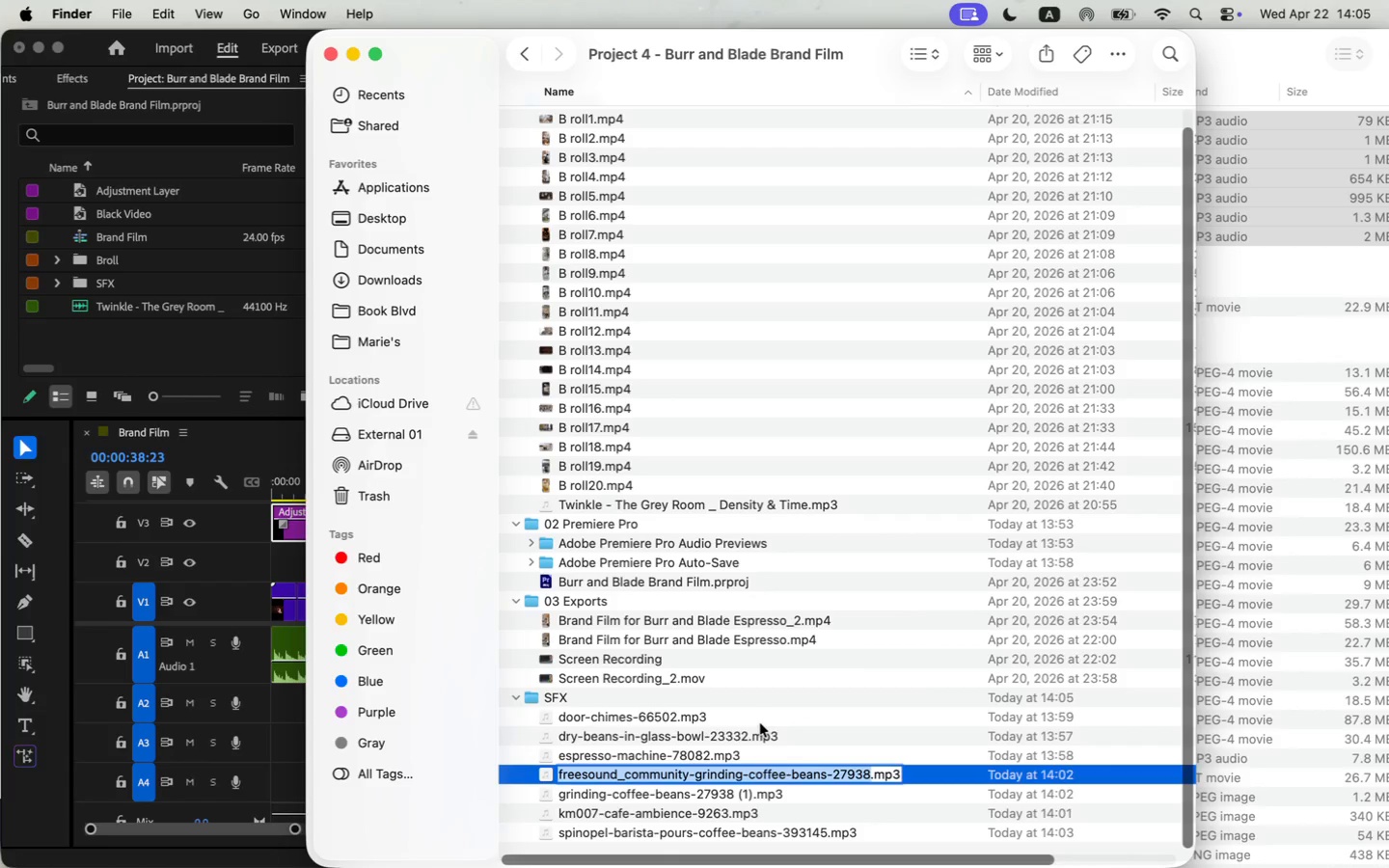 
left_click([760, 723])
 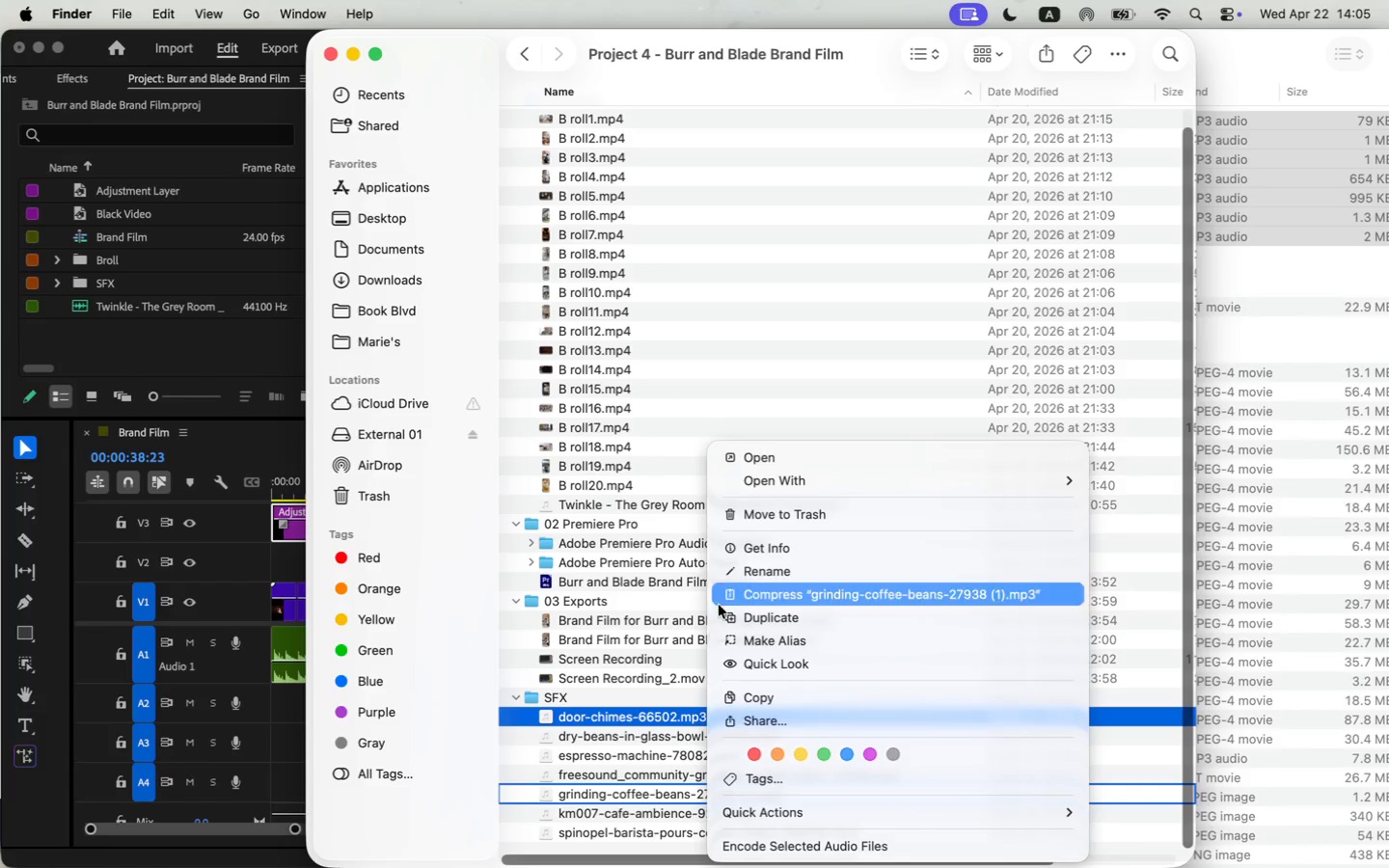 
left_click([620, 665])
 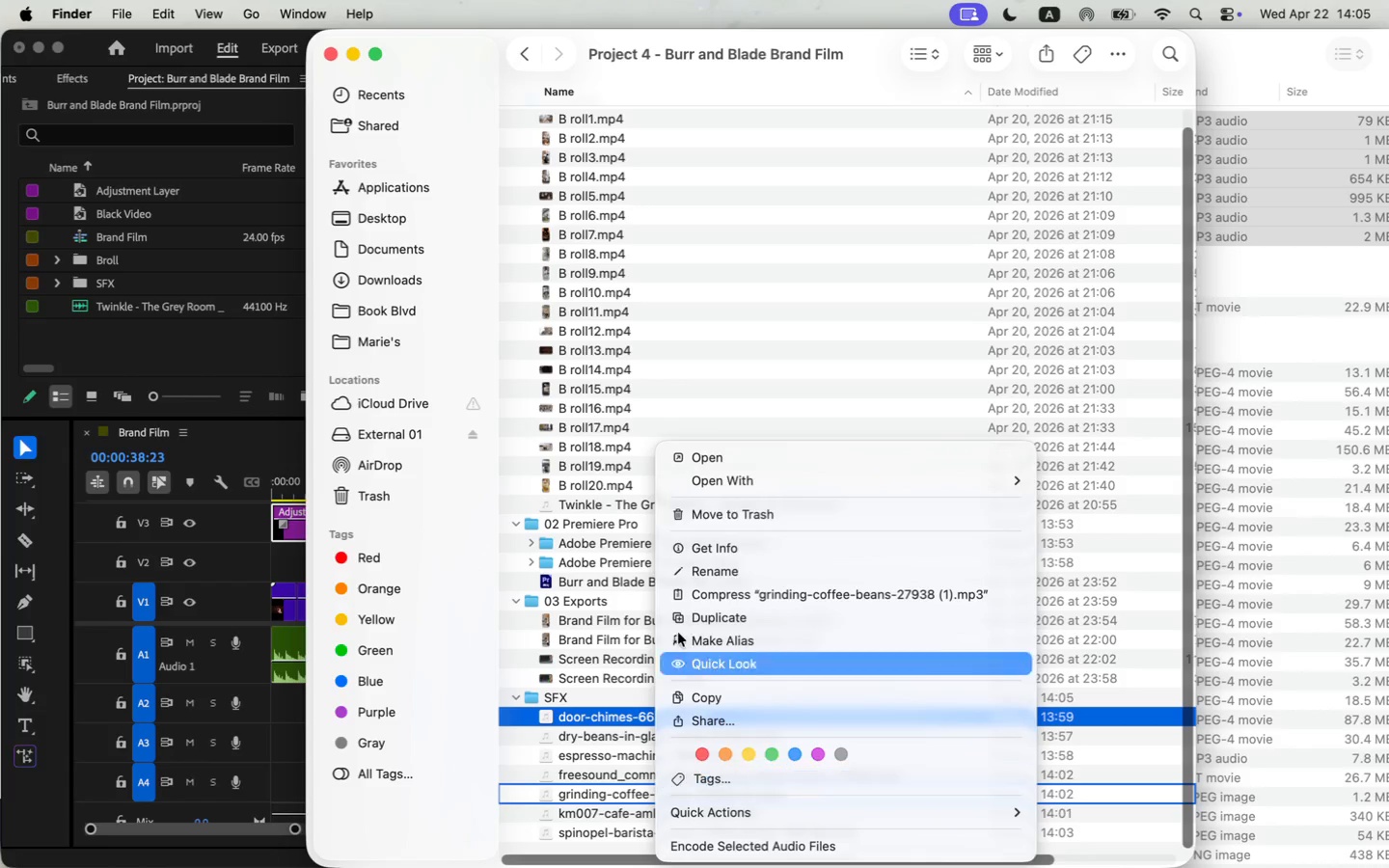 
left_click([695, 510])
 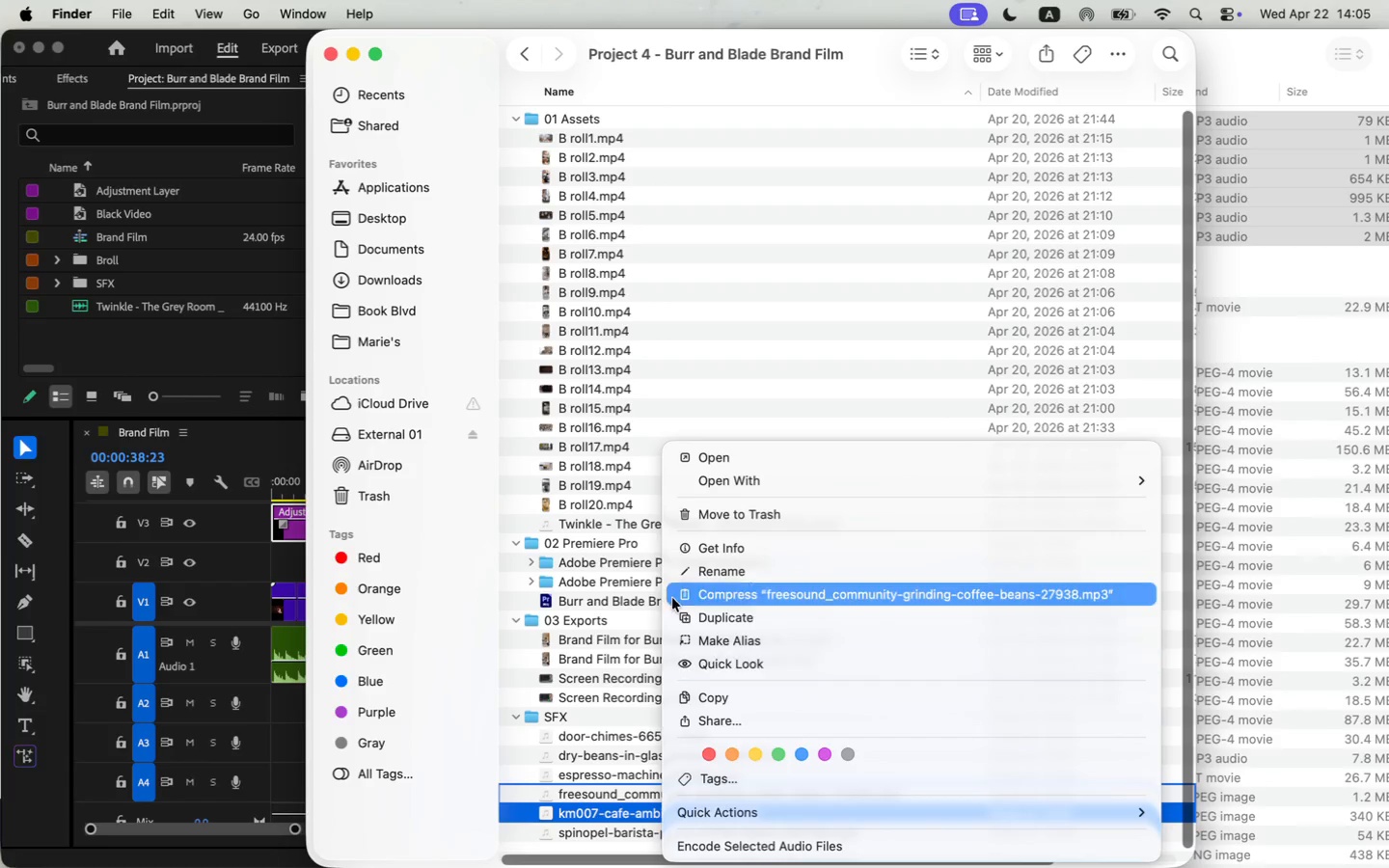 
left_click([691, 569])
 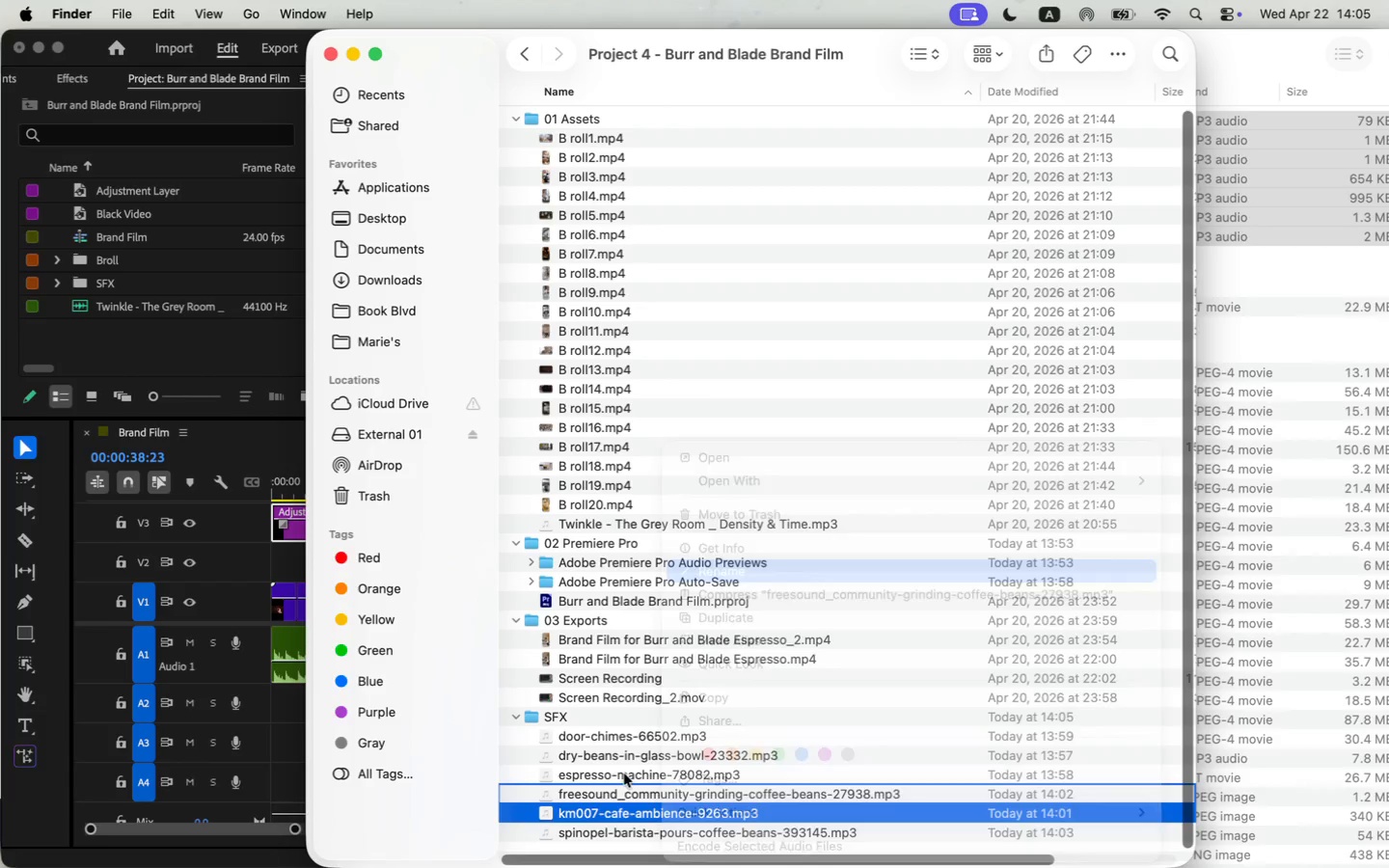 
left_click([615, 793])
 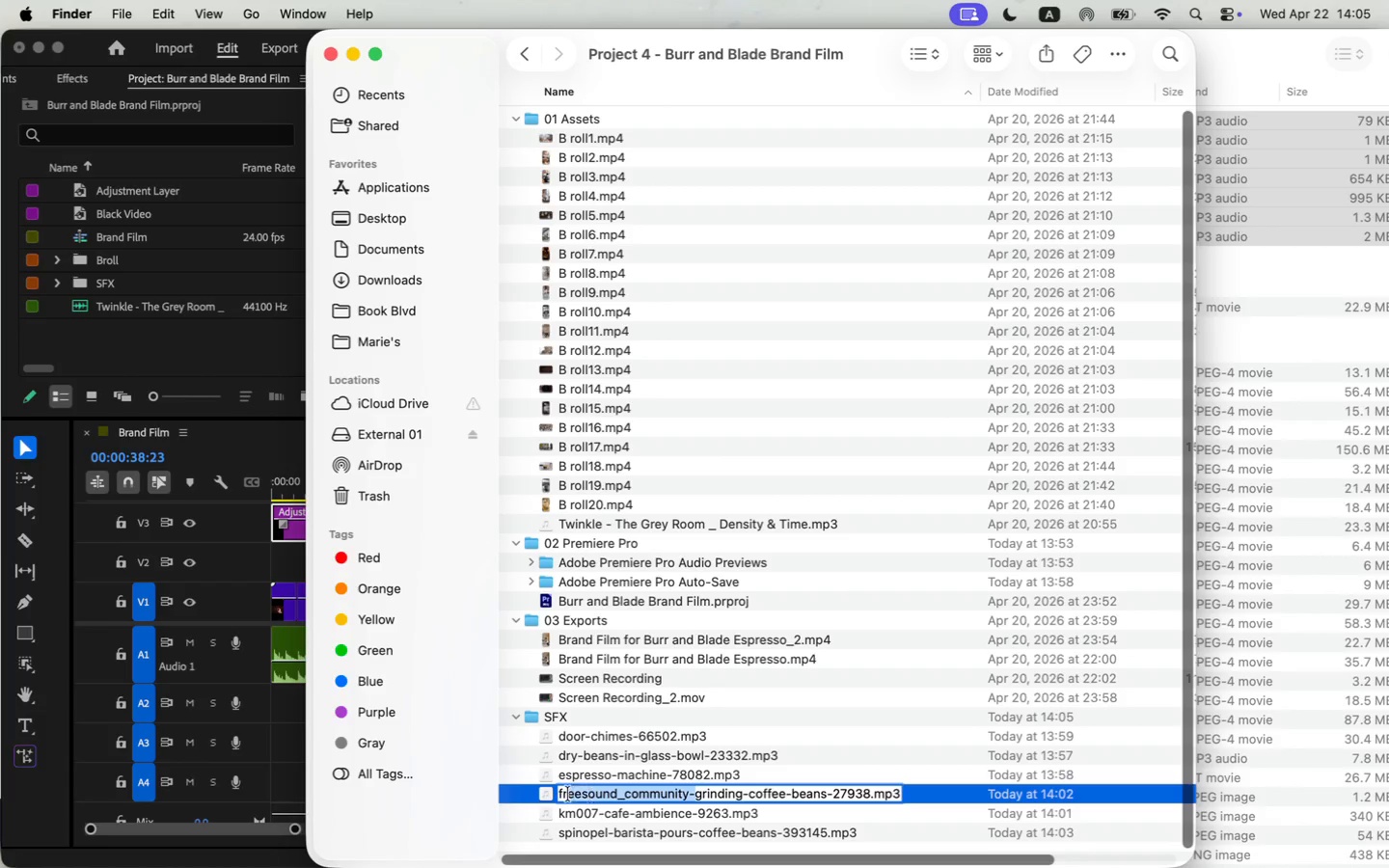 
left_click_drag(start_coordinate=[695, 794], to_coordinate=[562, 794])
 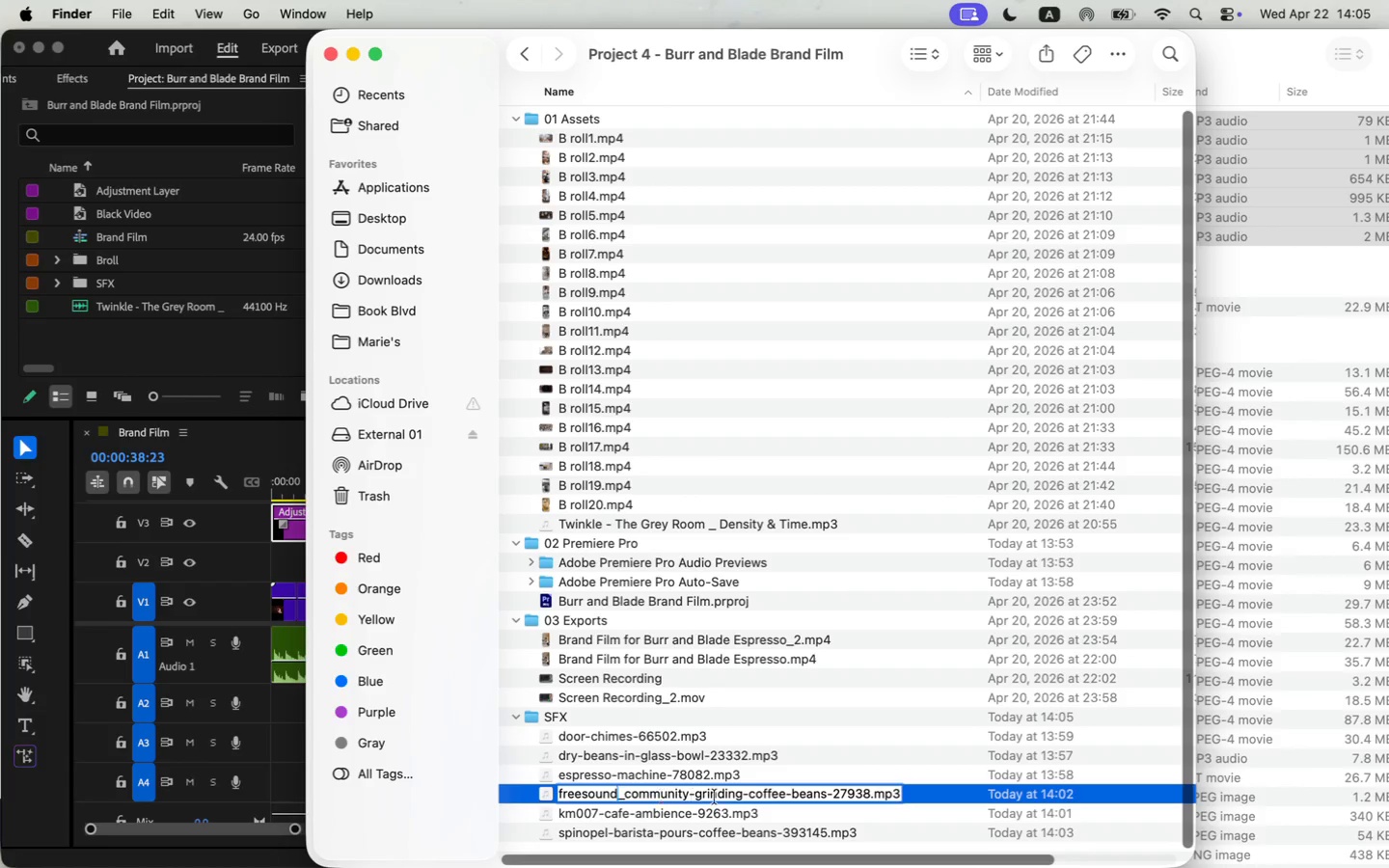 
key(Backspace)
 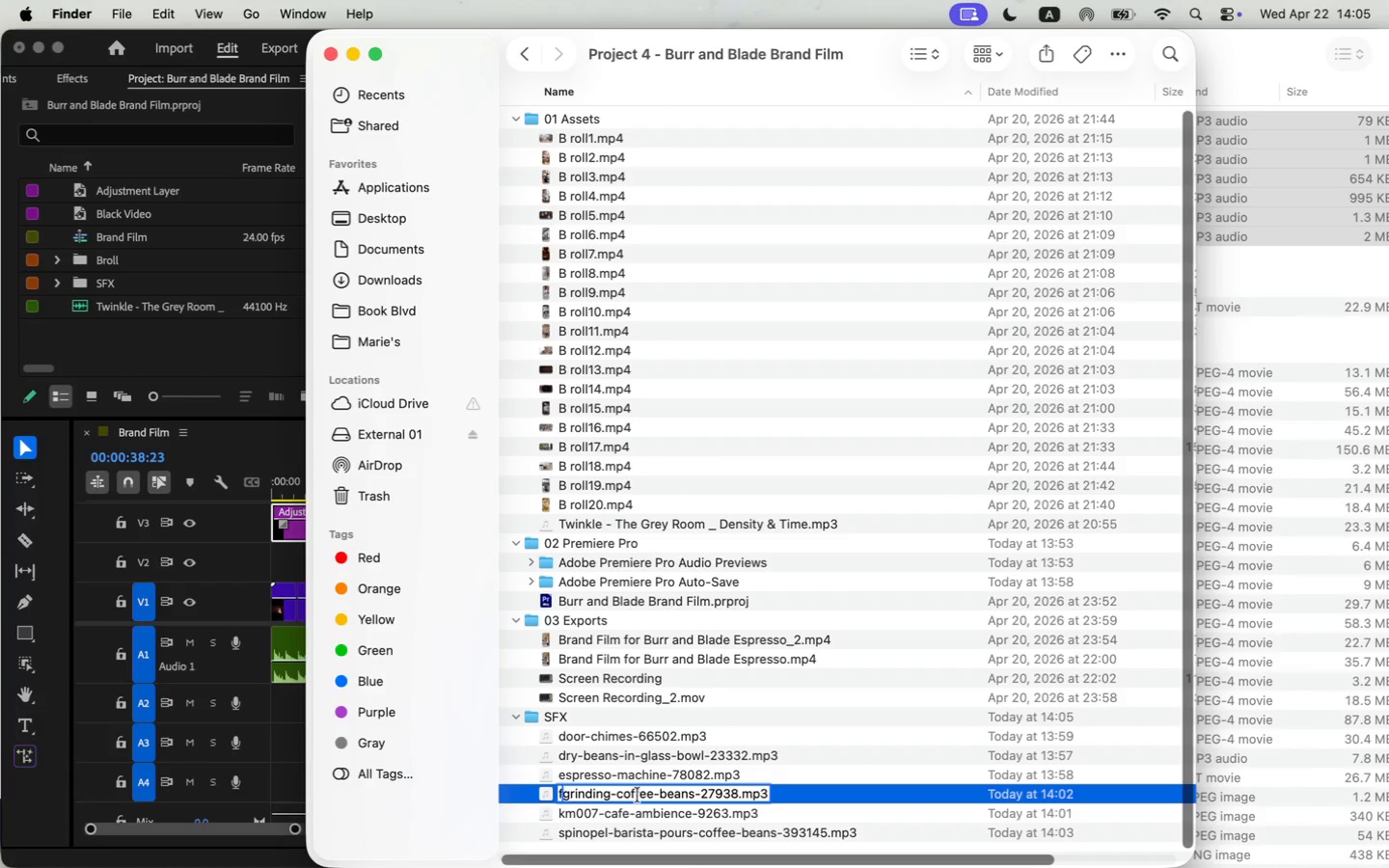 
key(Backspace)
 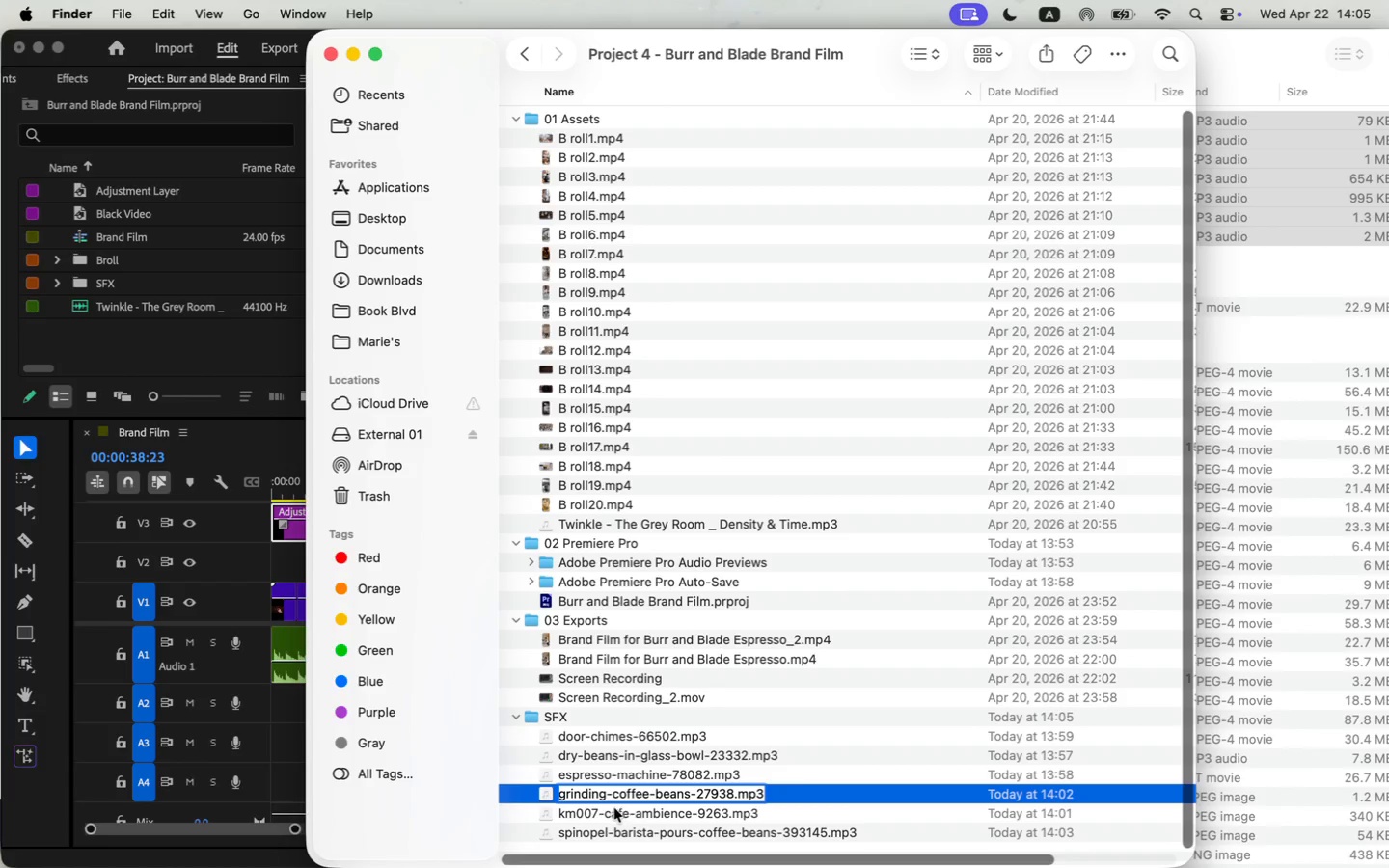 
left_click([614, 811])
 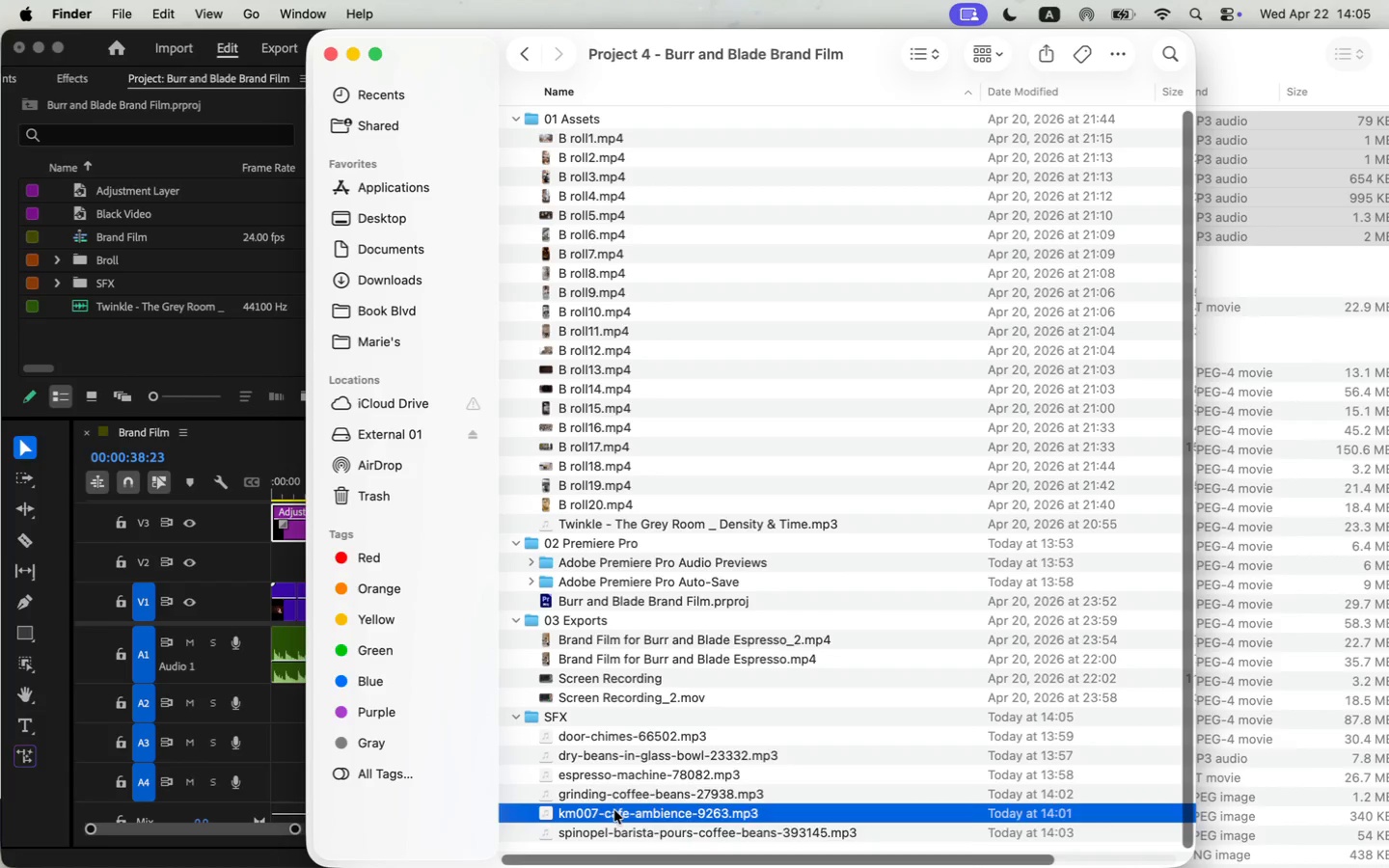 
right_click([614, 809])
 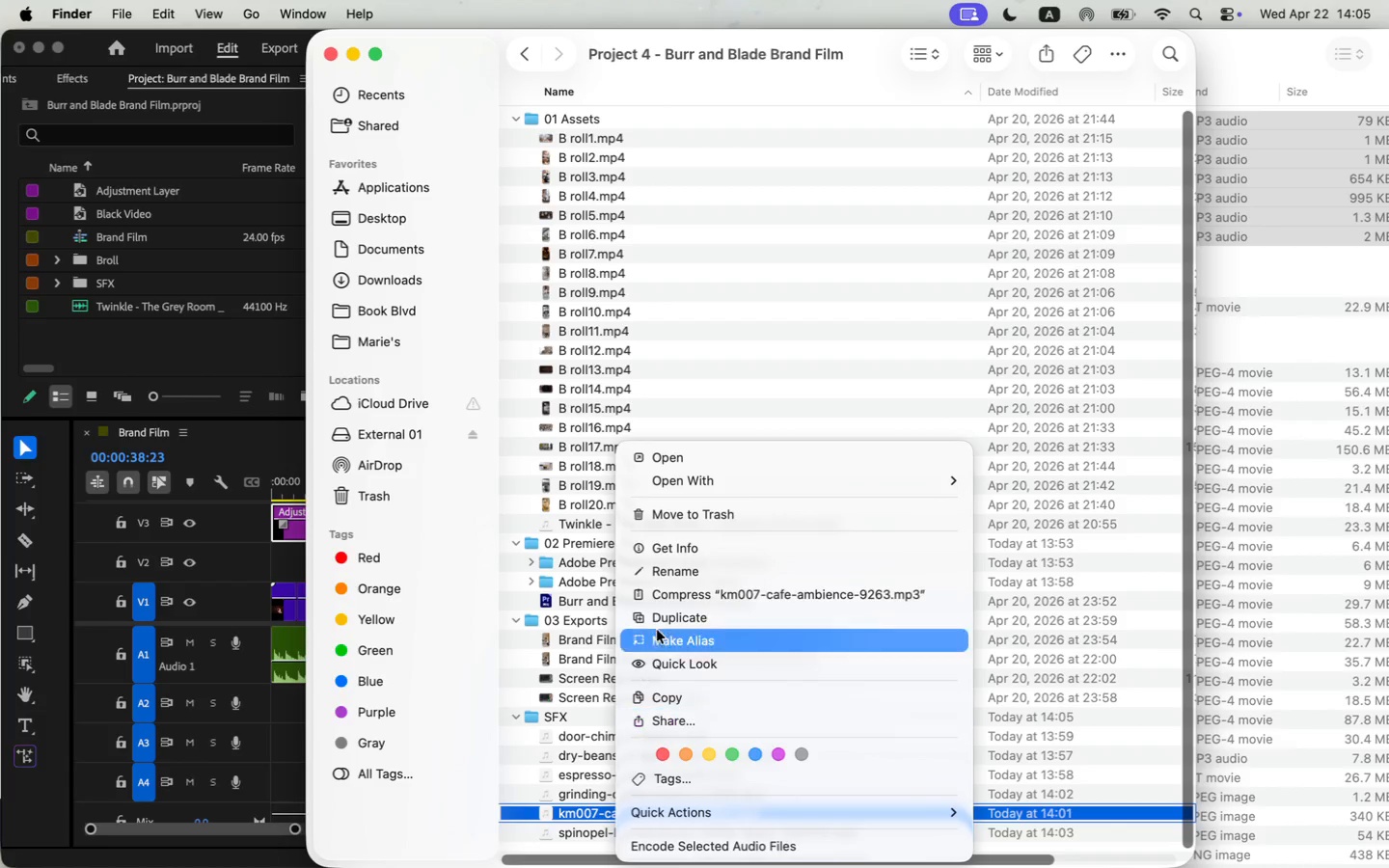 
left_click([677, 575])
 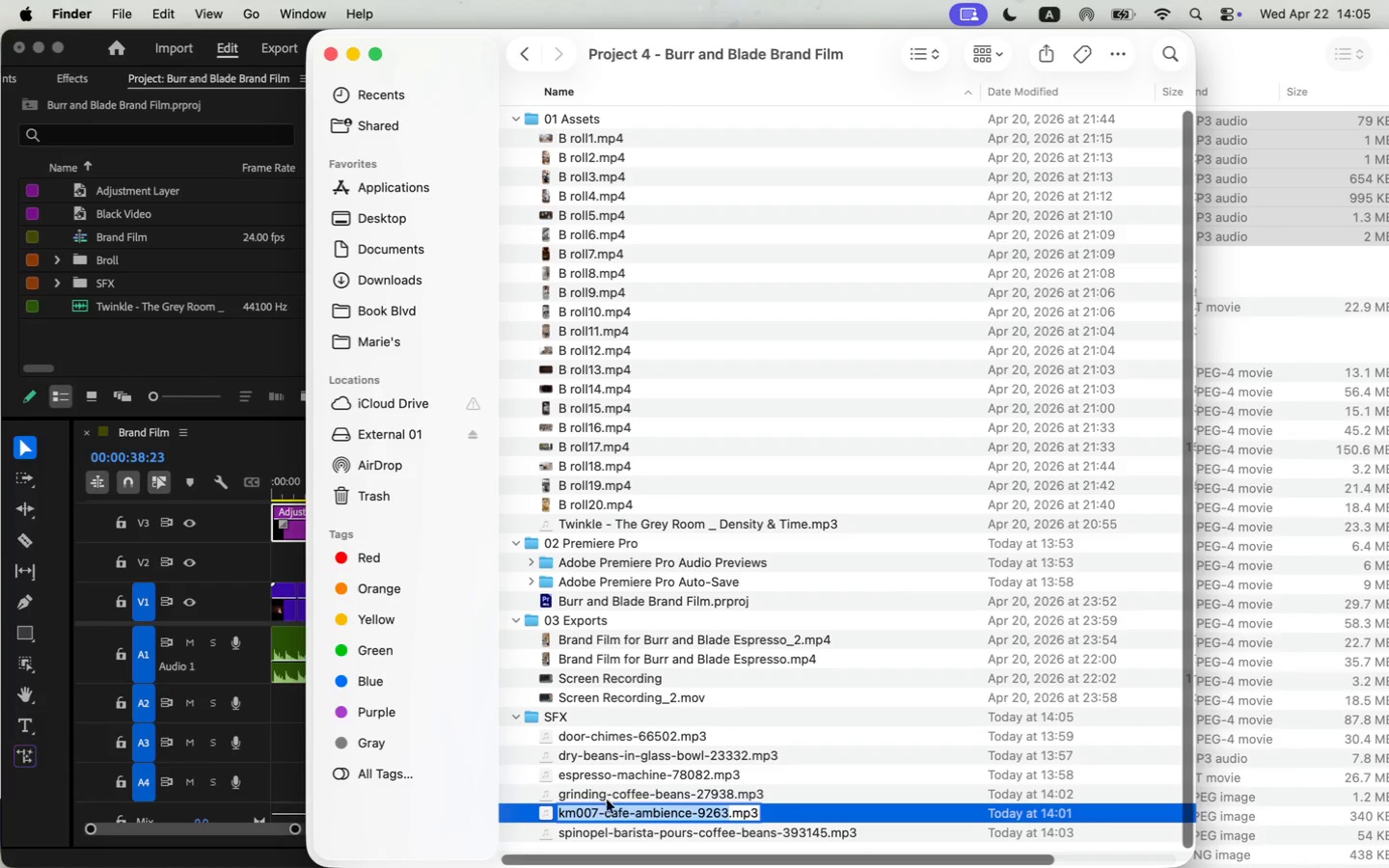 
left_click([602, 818])
 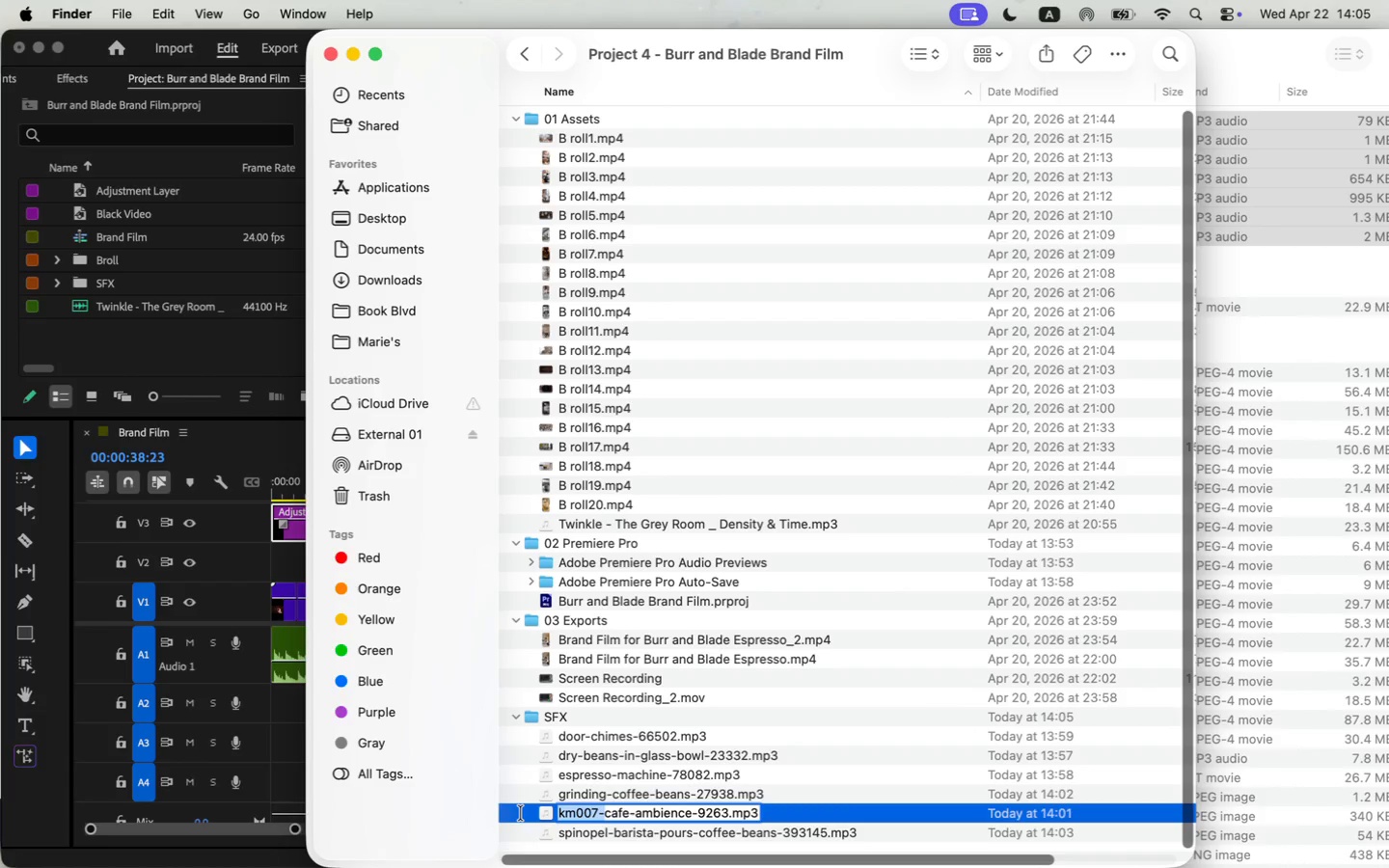 
left_click_drag(start_coordinate=[604, 814], to_coordinate=[521, 813])
 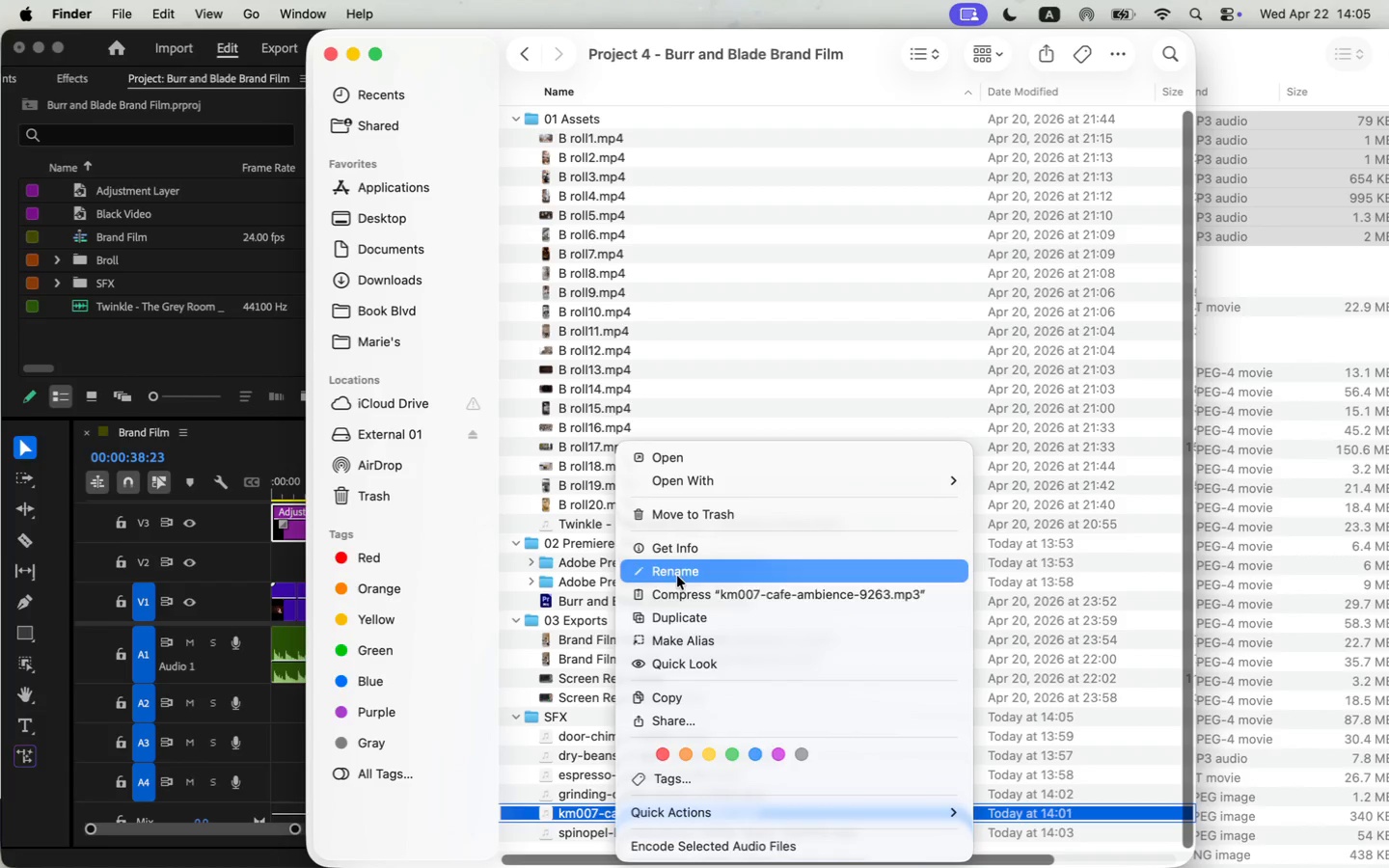 
key(Backspace)
 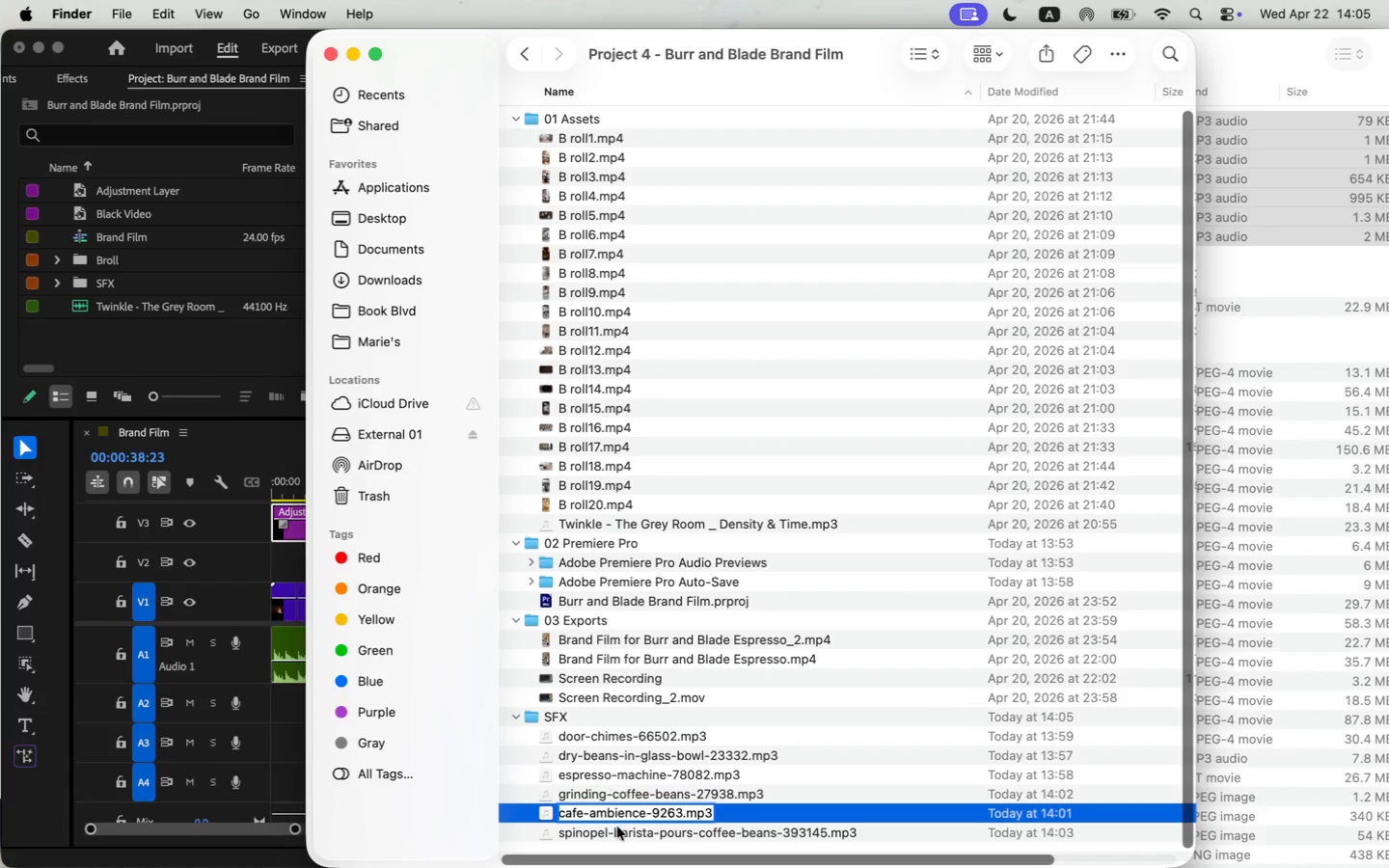 
left_click([617, 828])
 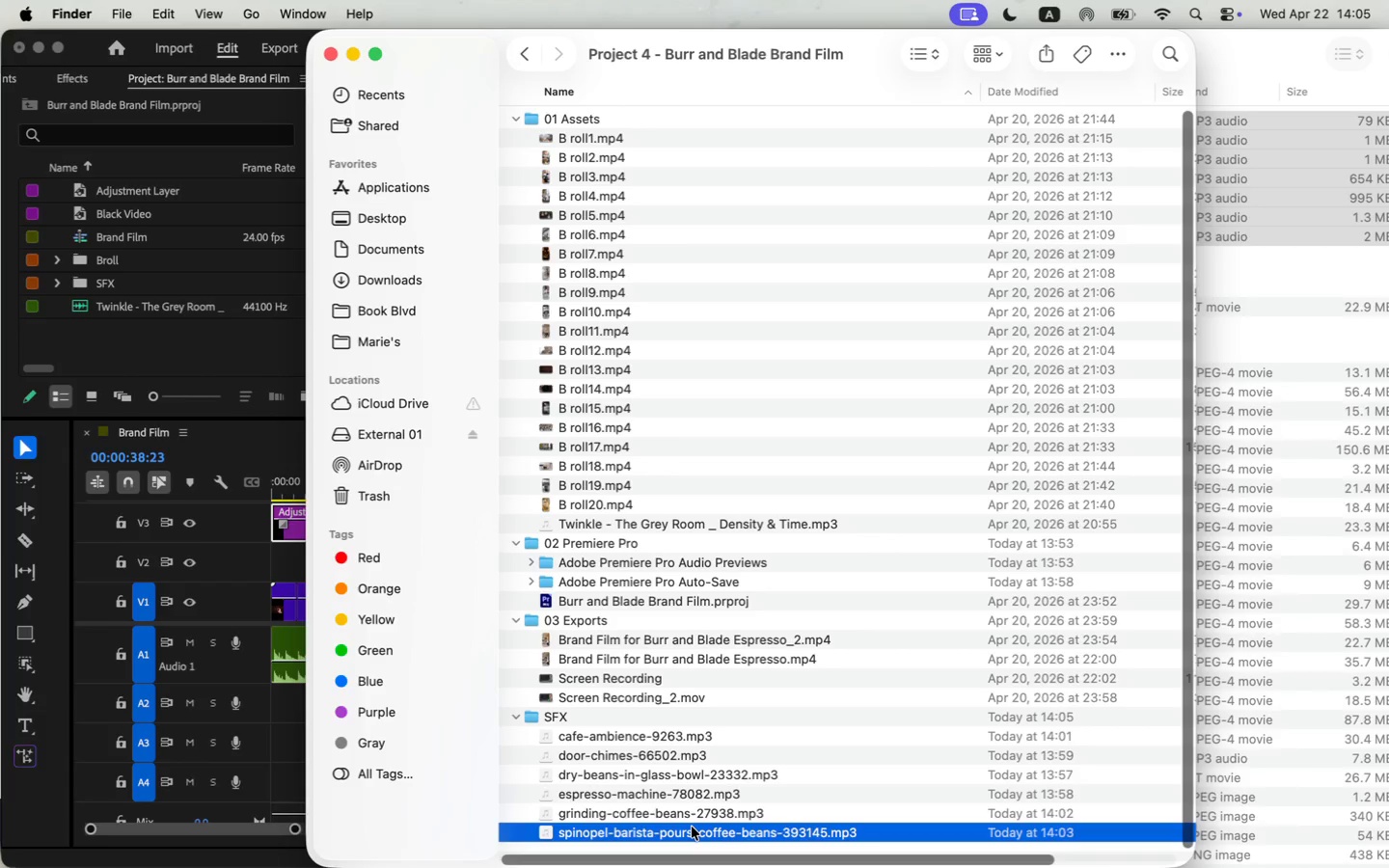 
right_click([692, 827])
 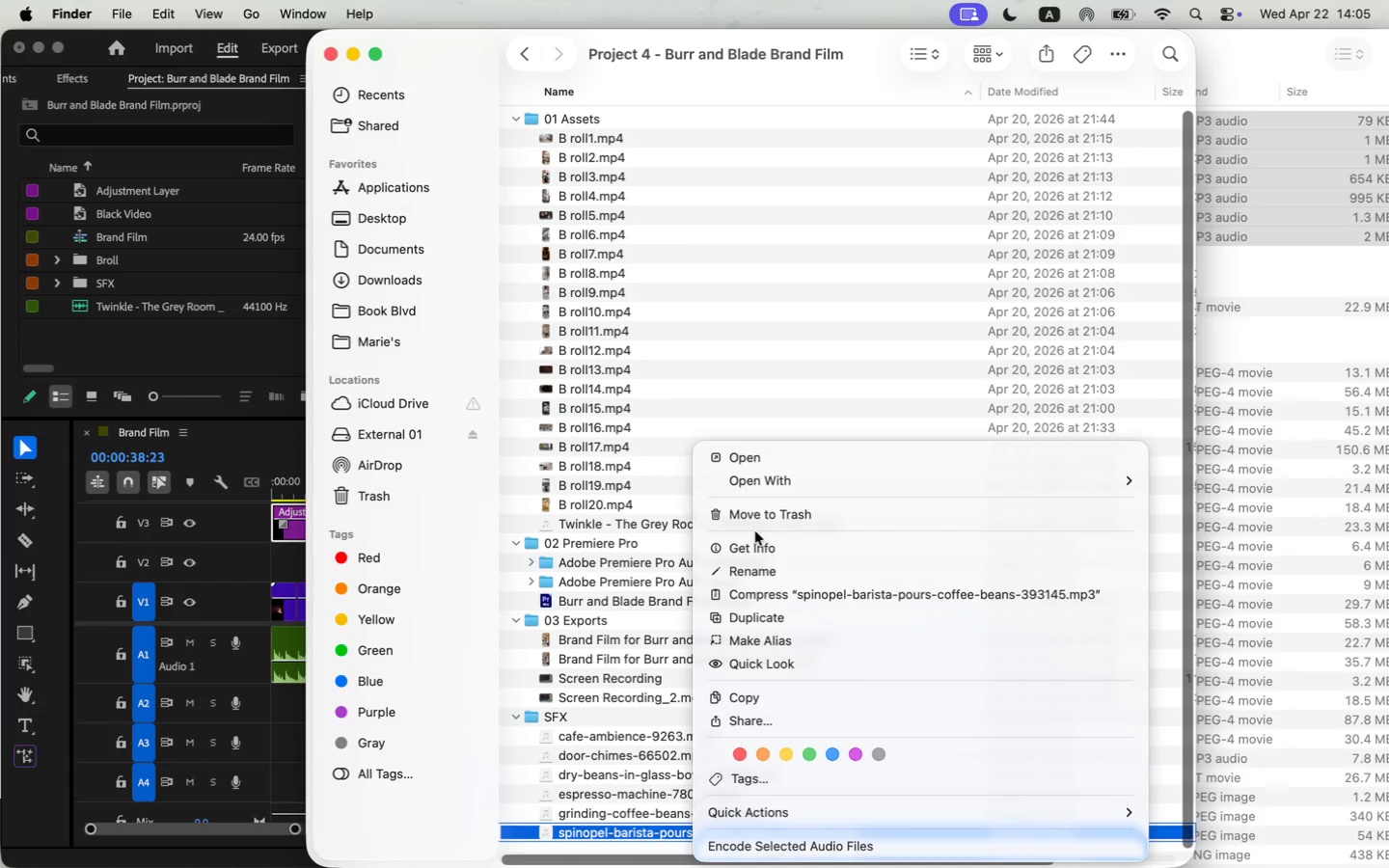 
left_click([755, 571])
 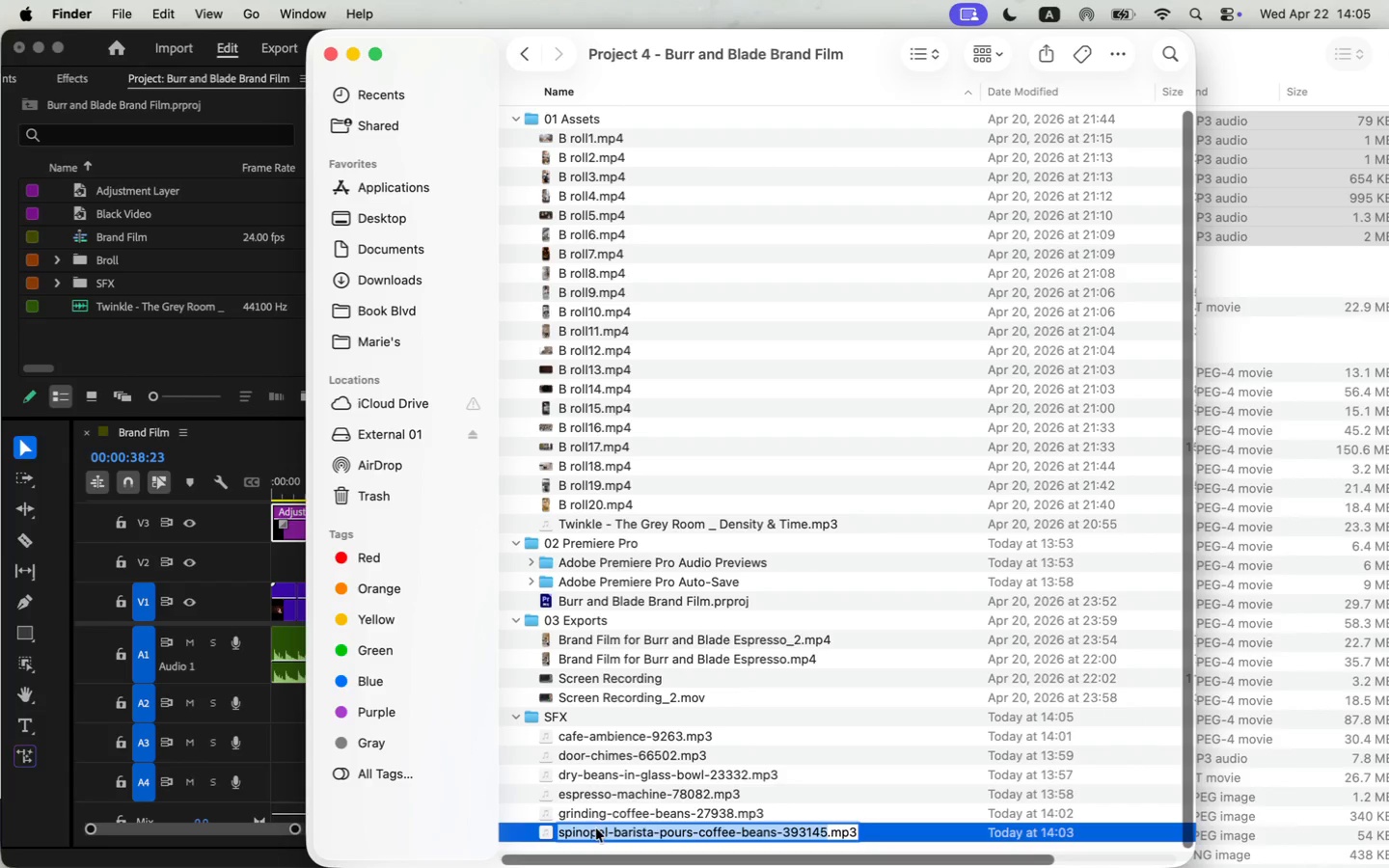 
left_click([596, 830])
 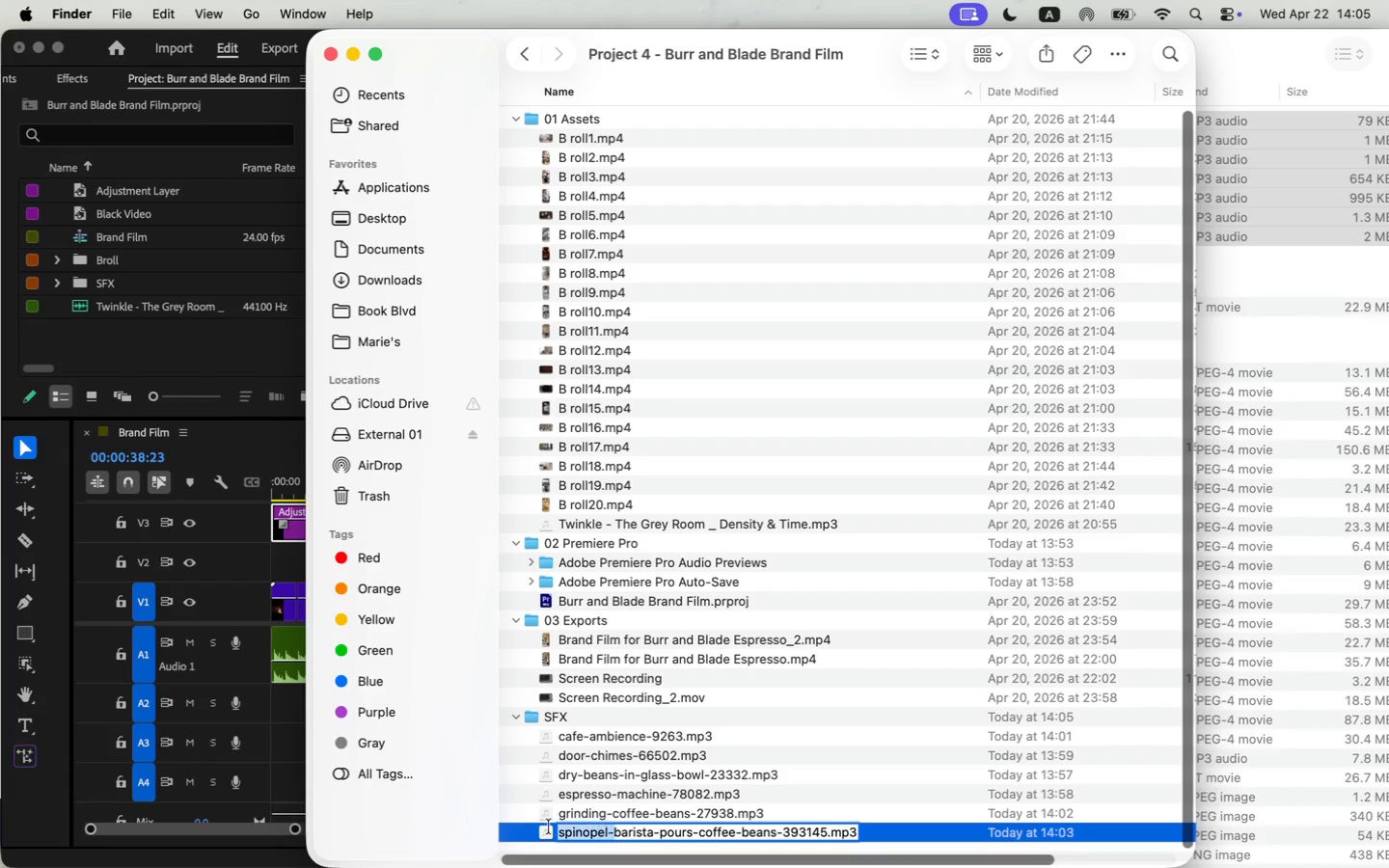 
left_click_drag(start_coordinate=[616, 828], to_coordinate=[544, 827])
 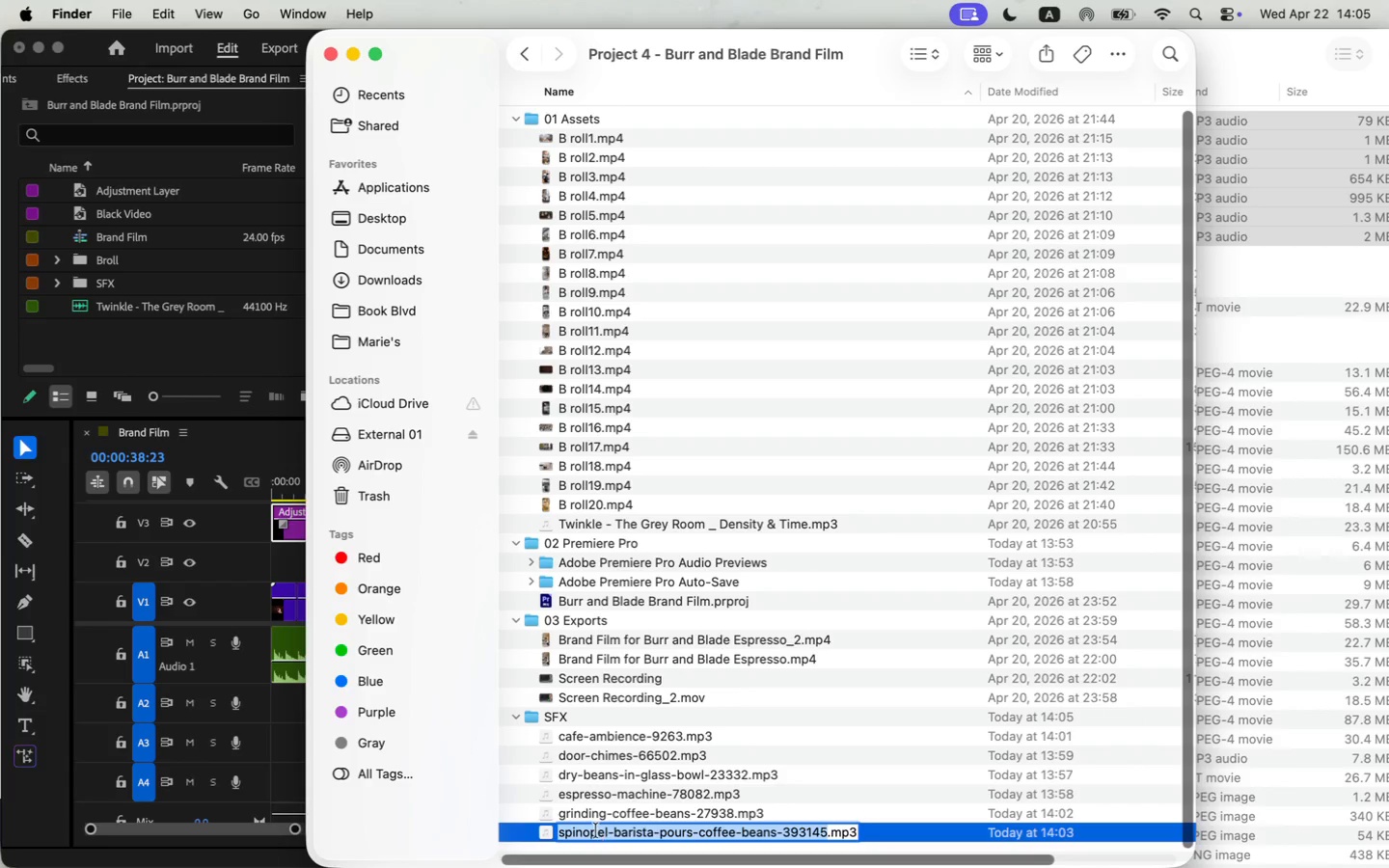 
key(Backspace)
 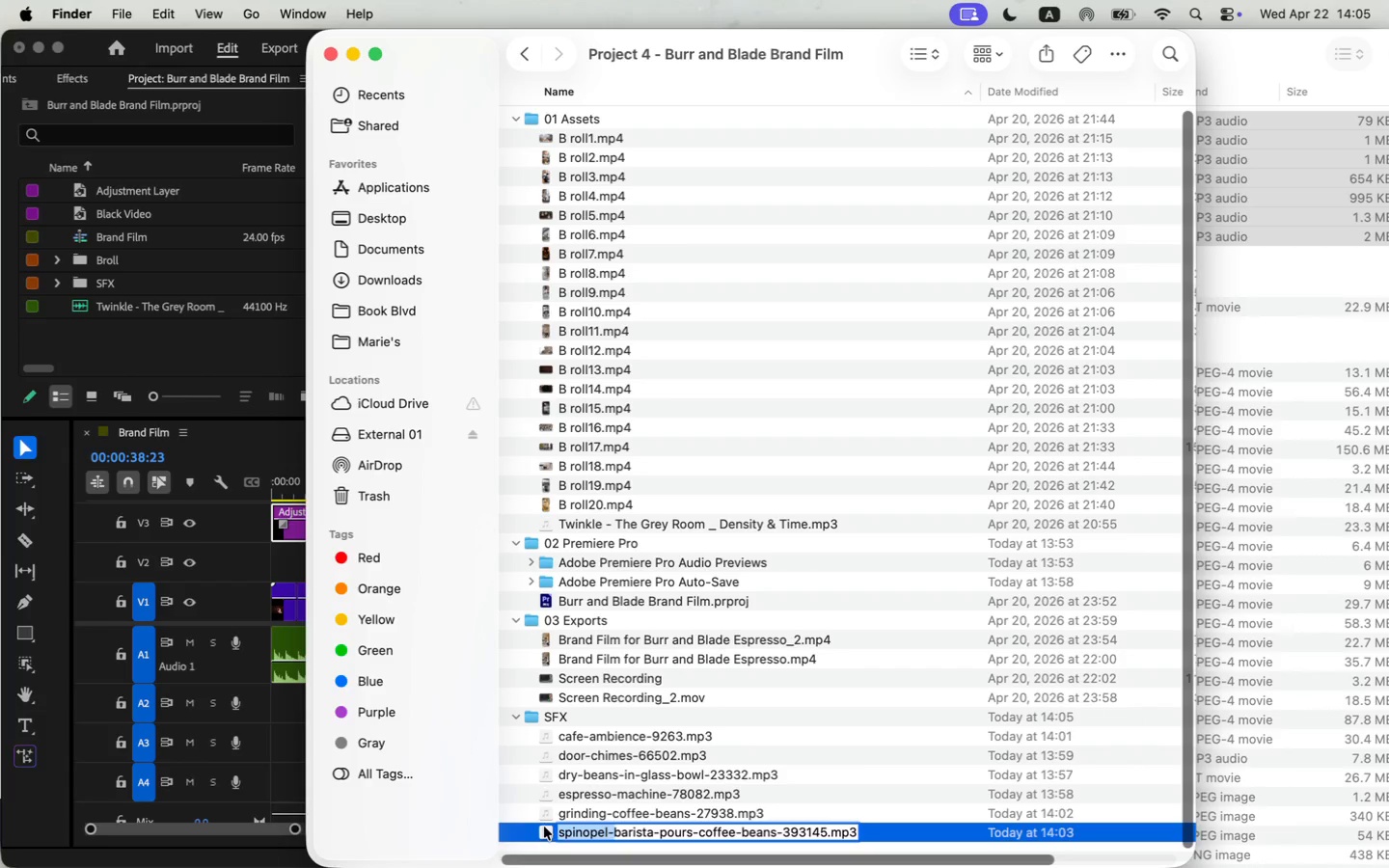 
left_click([631, 733])
 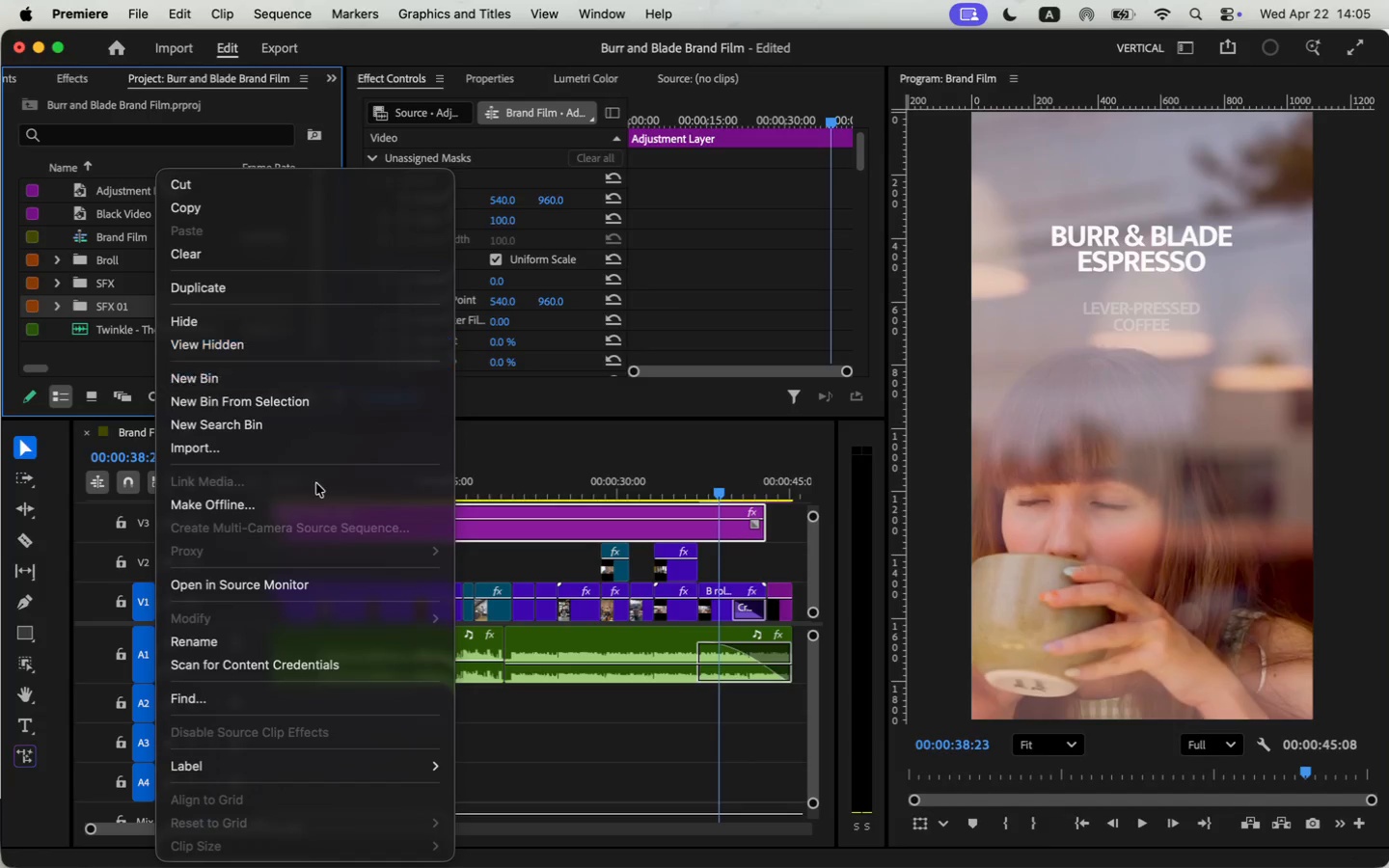 
left_click_drag(start_coordinate=[575, 721], to_coordinate=[142, 327])
 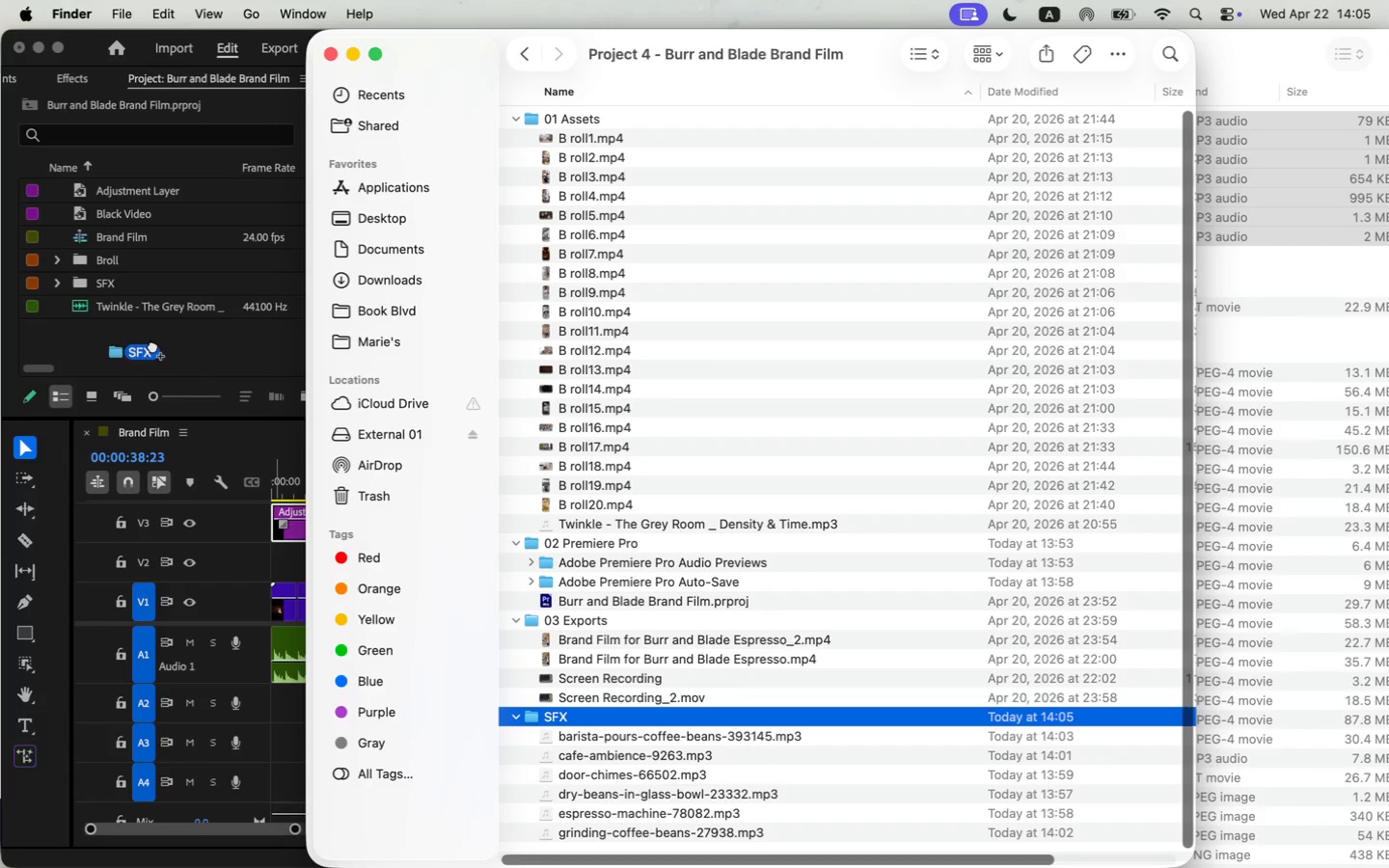 
wait(6.78)
 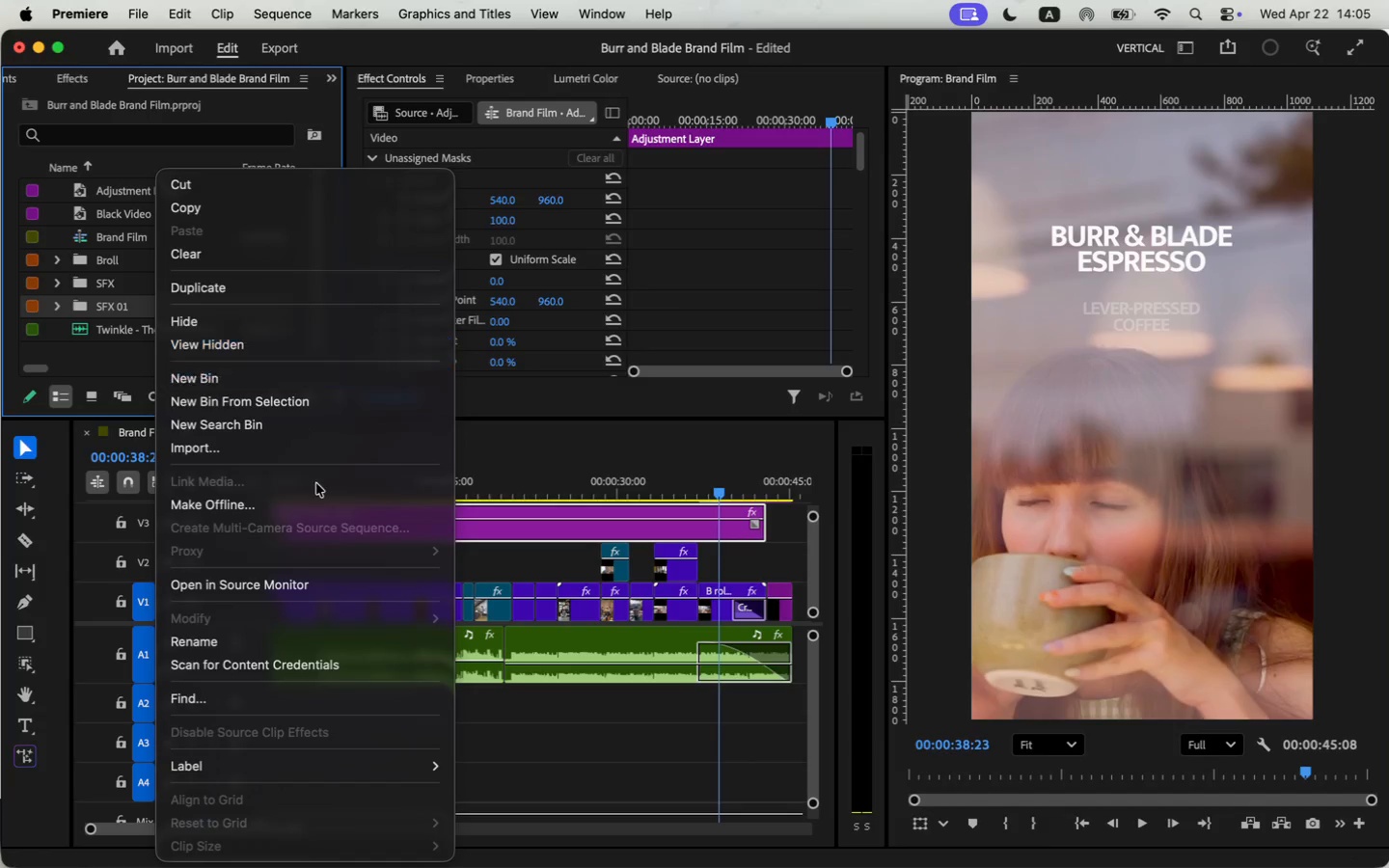 
key(ArrowRight)
 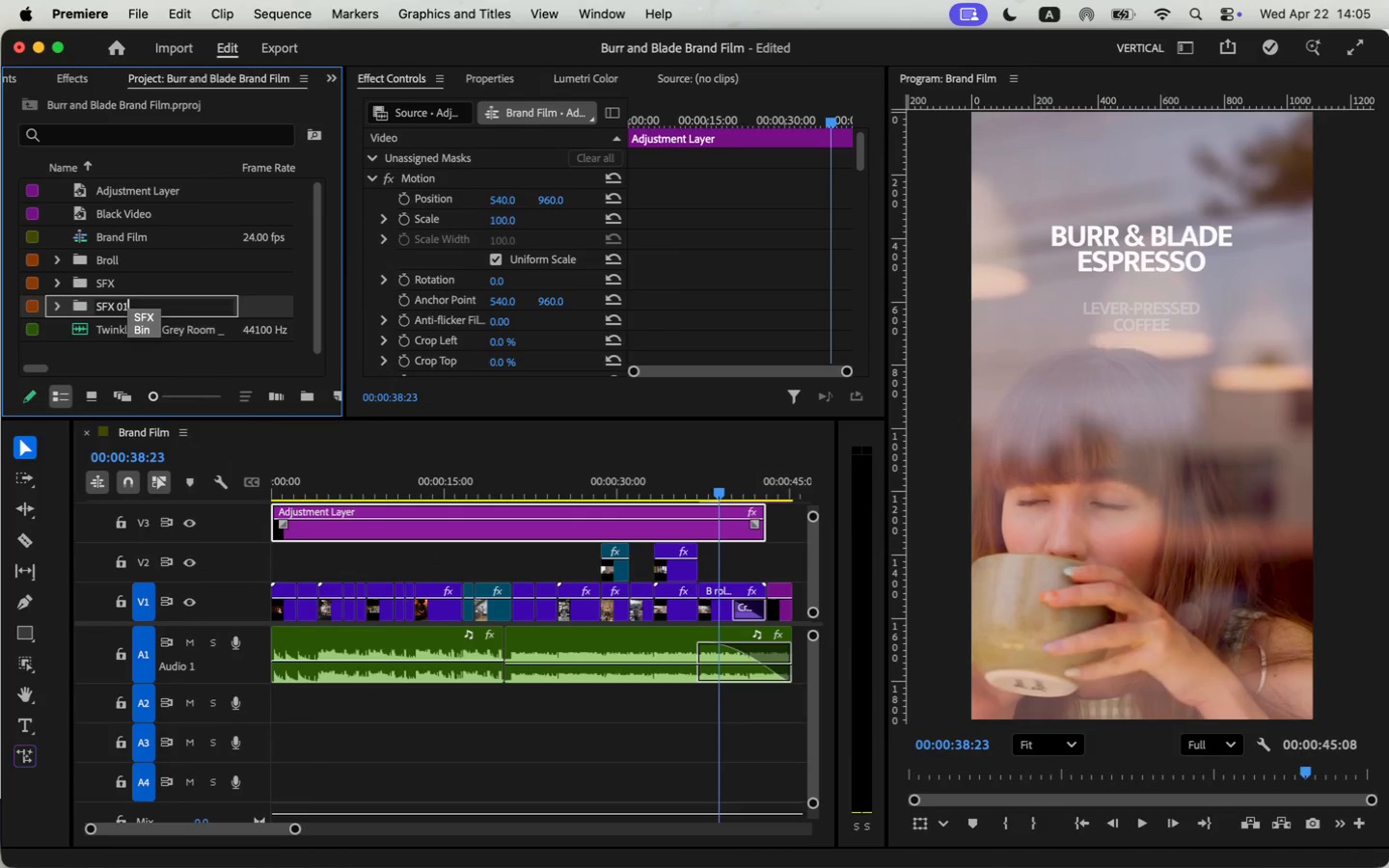 
key(Backspace)
 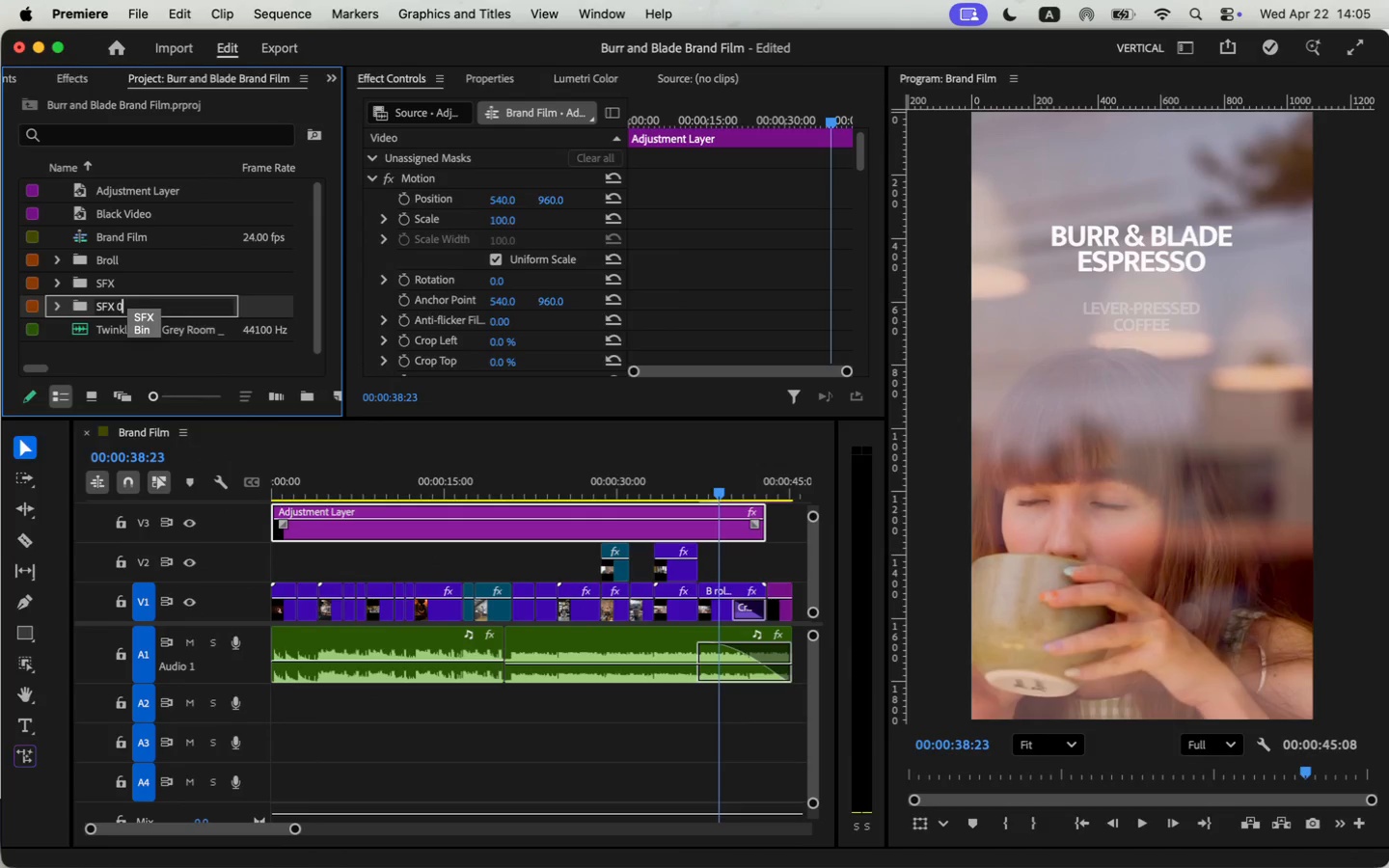 
key(Backspace)
 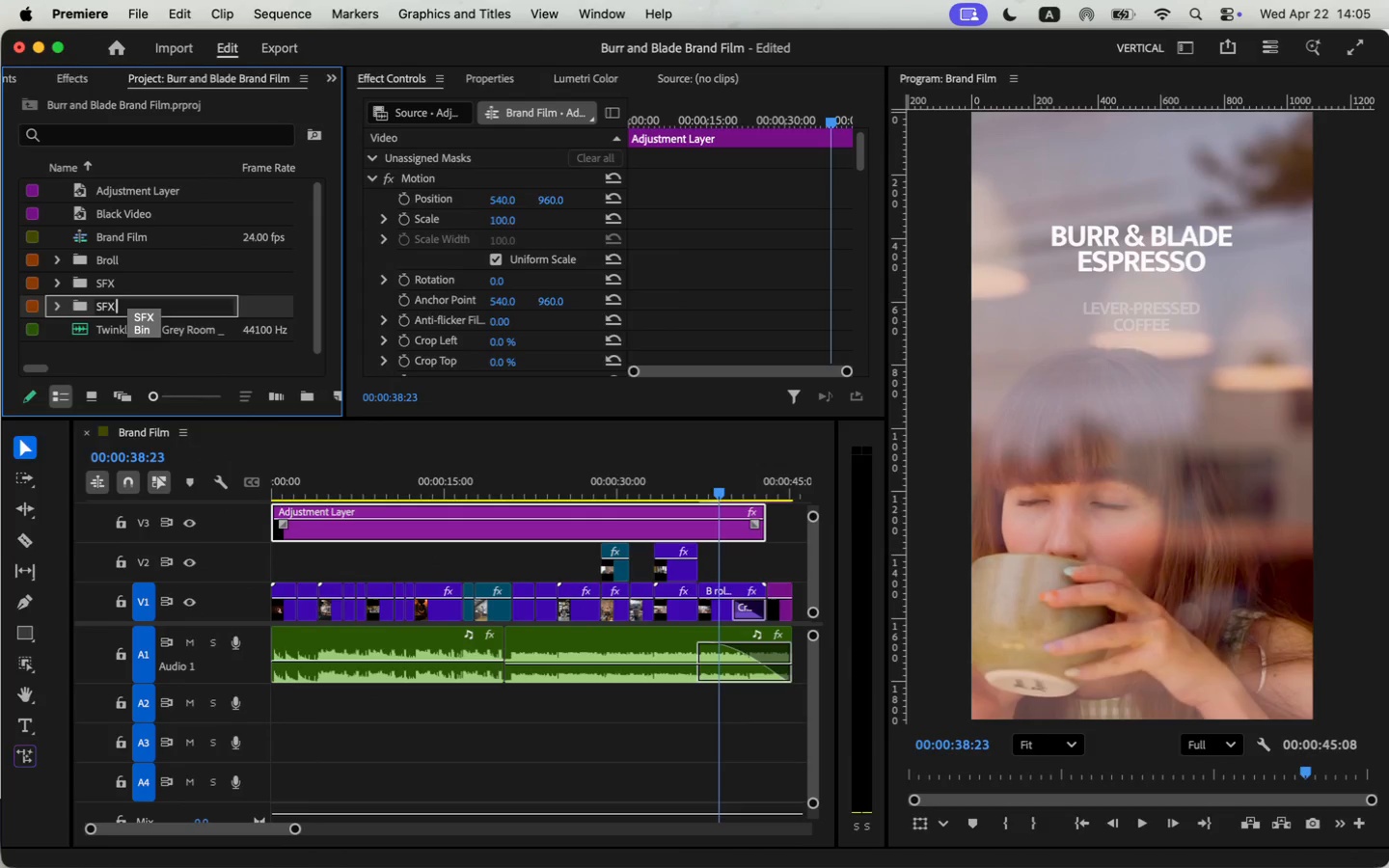 
key(Minus)
 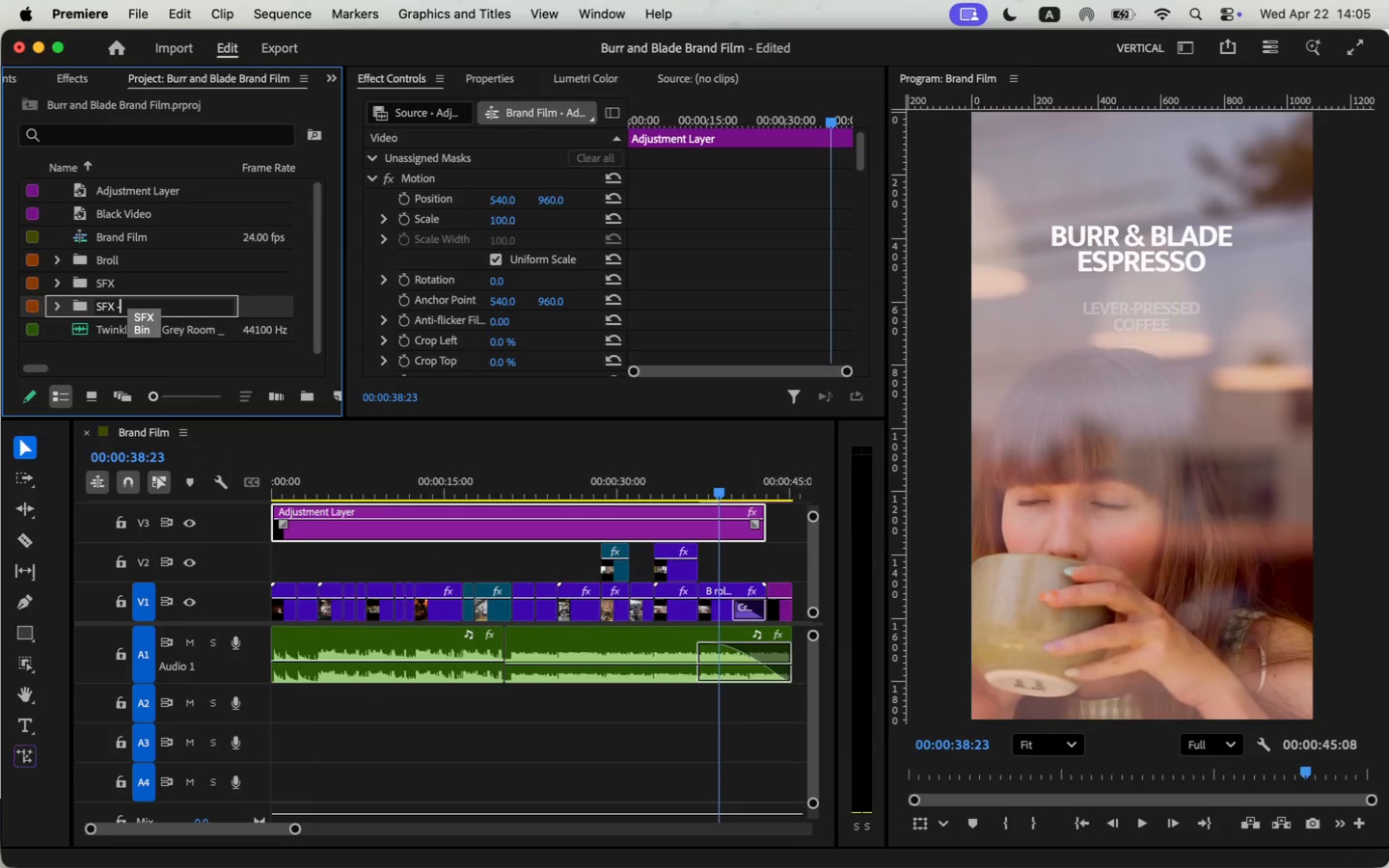 
key(Space)
 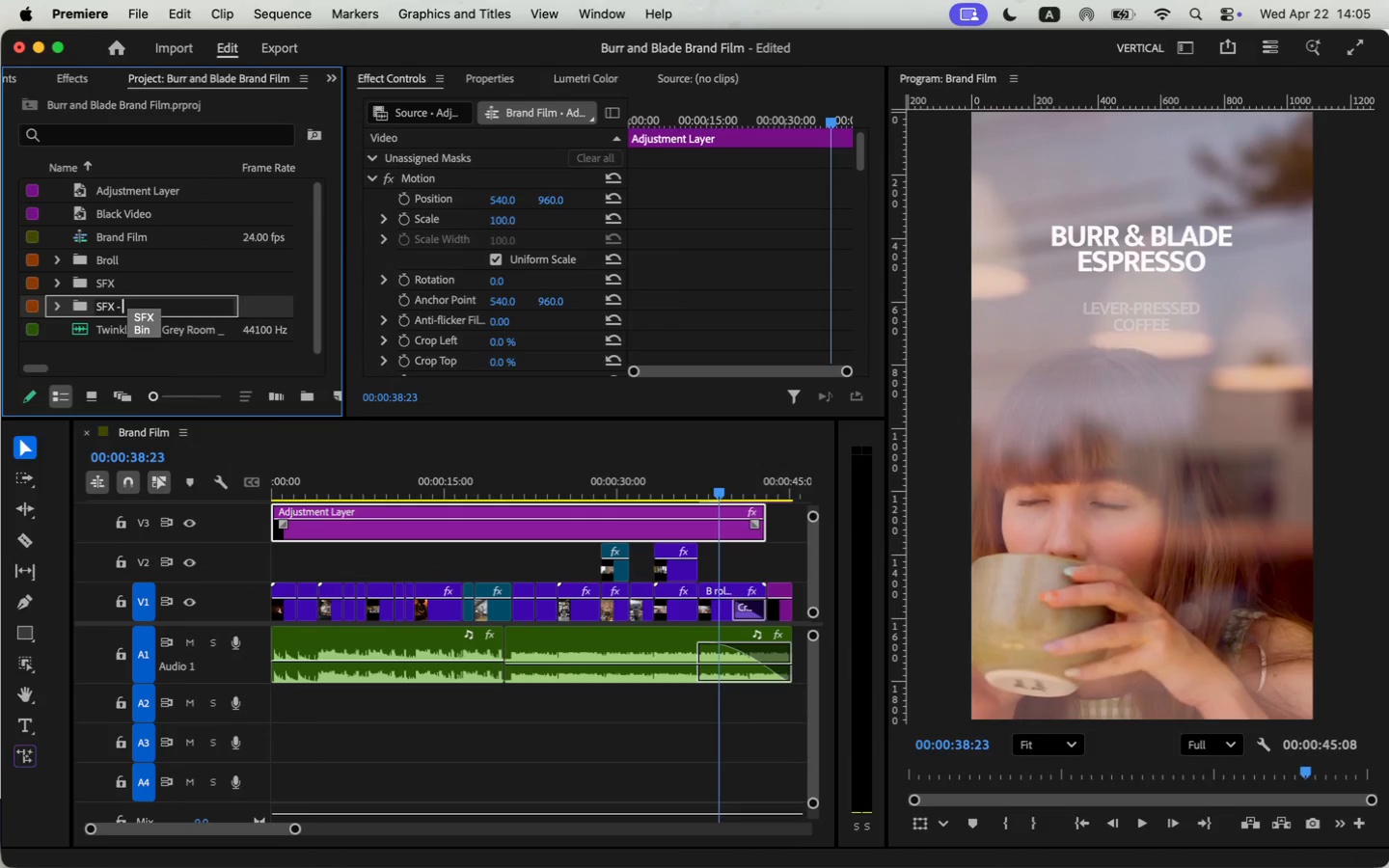 
key(Space)
 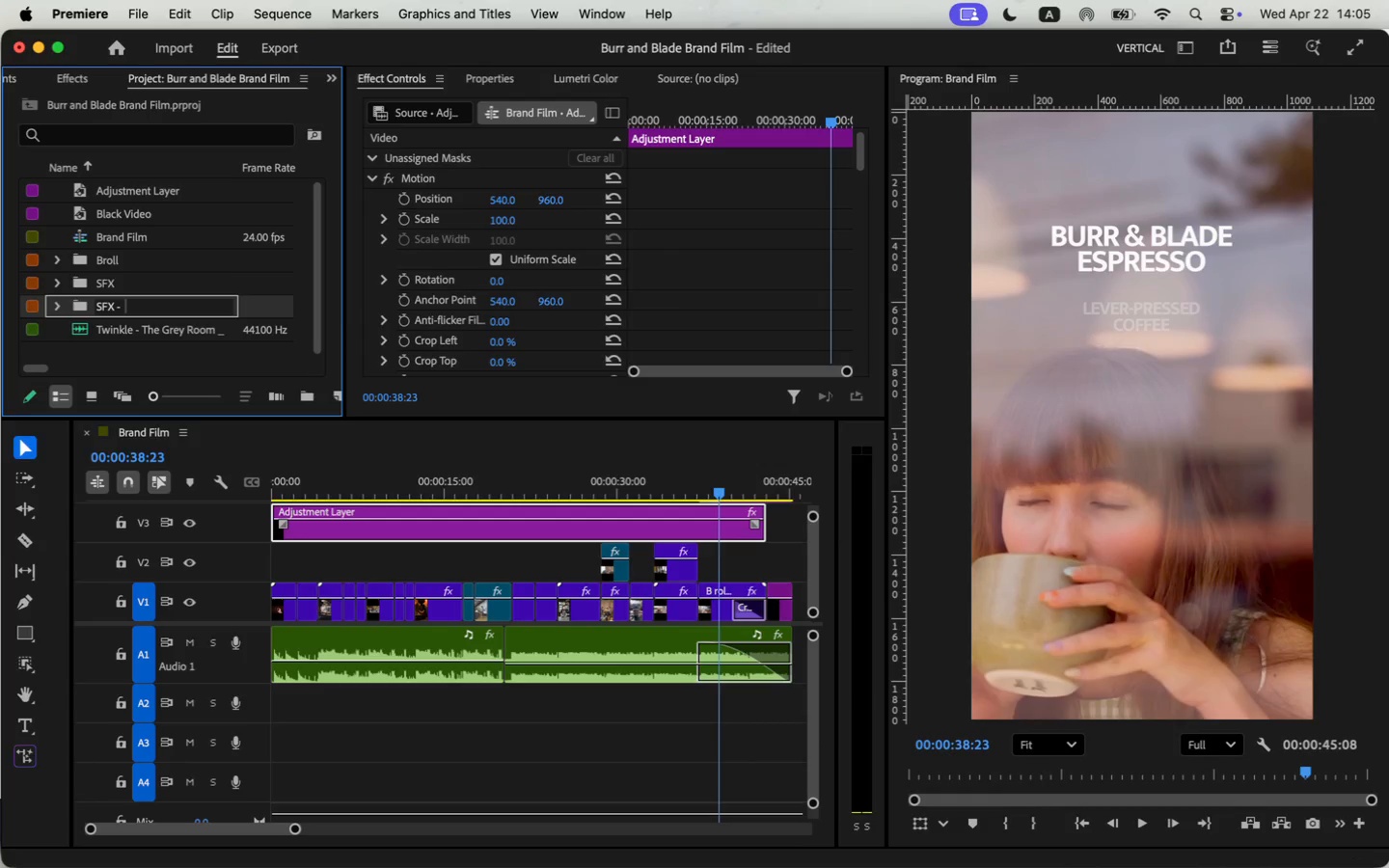 
wait(20.99)
 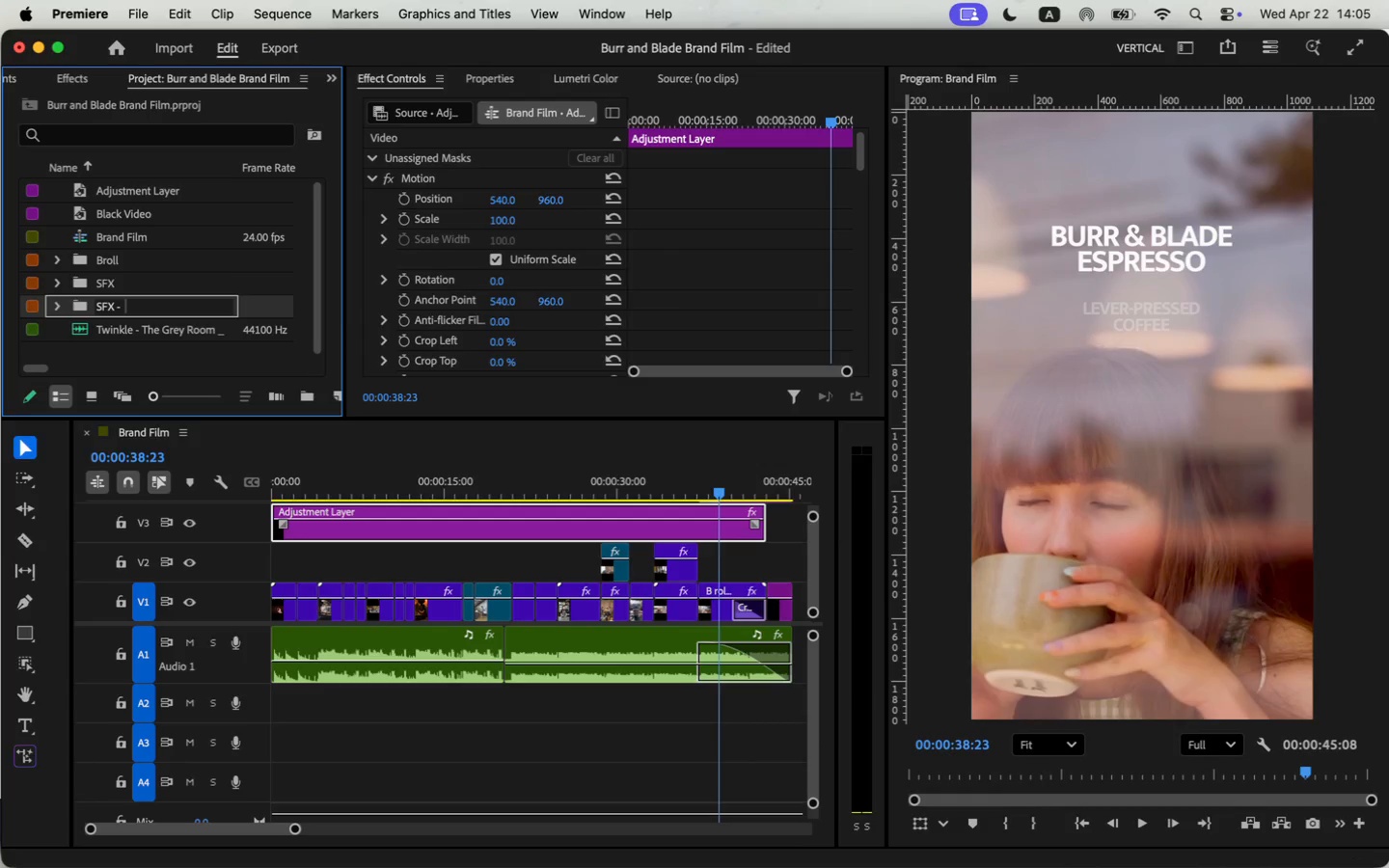 
type(Foley)
 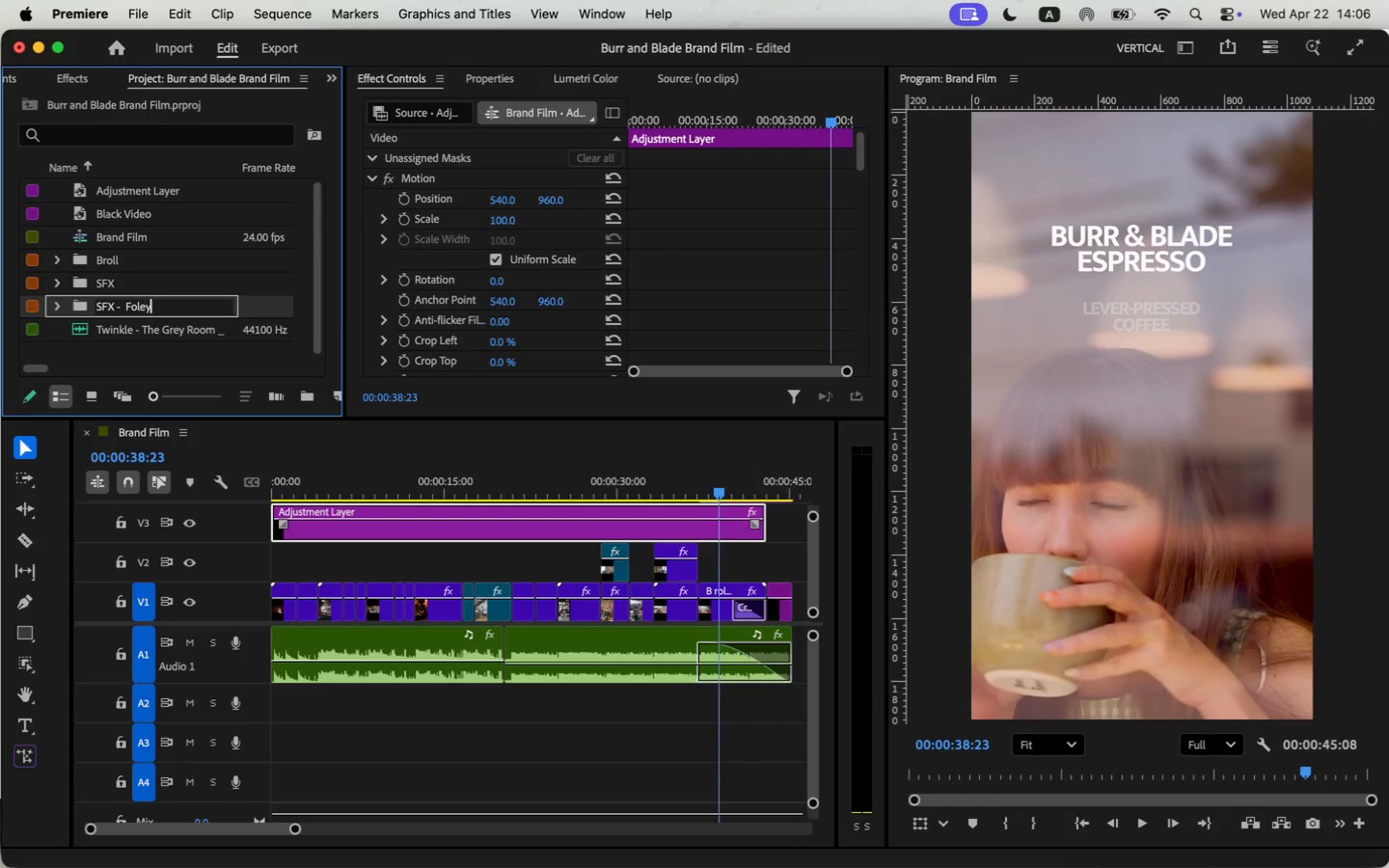 
key(Enter)
 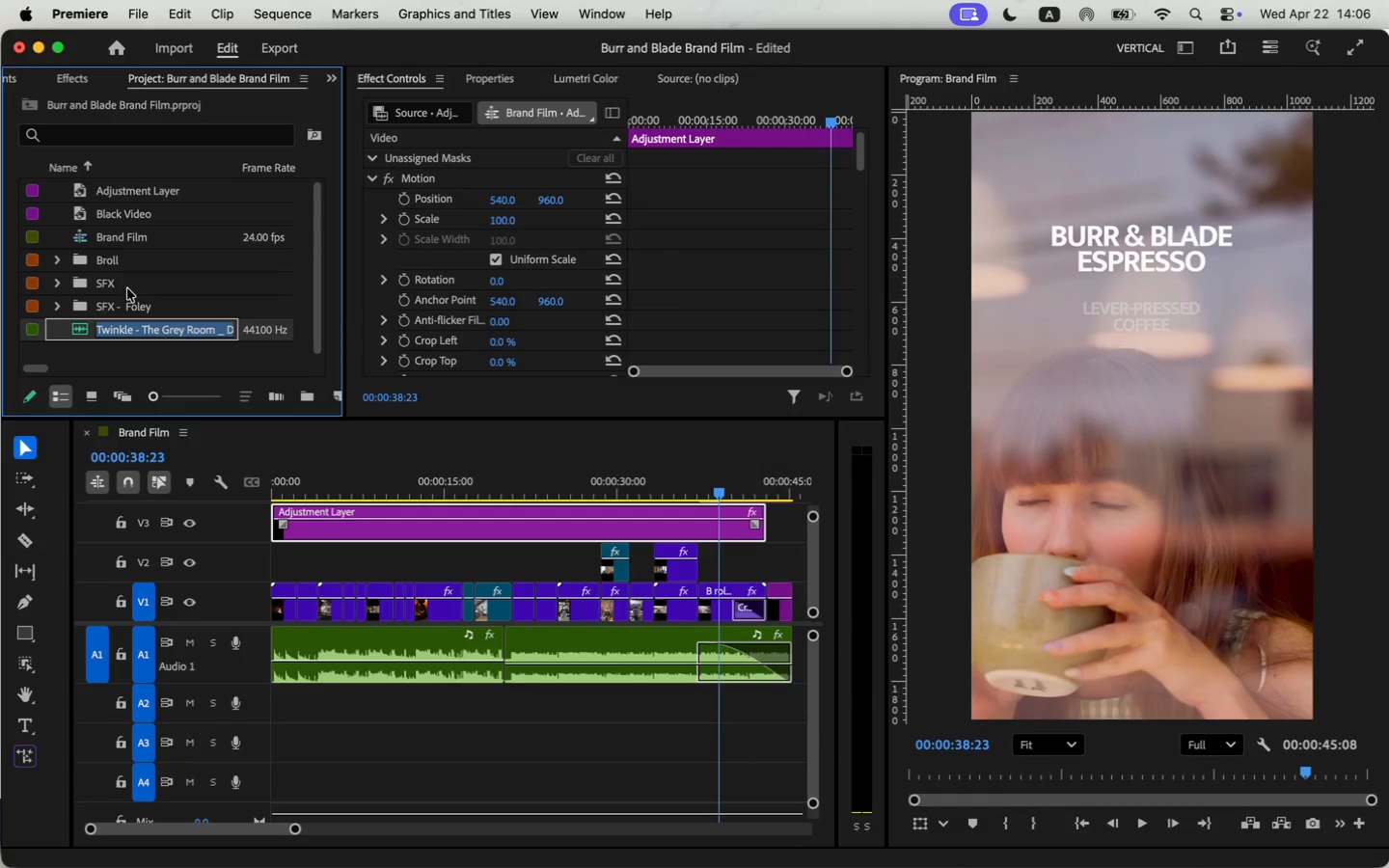 
left_click([54, 308])
 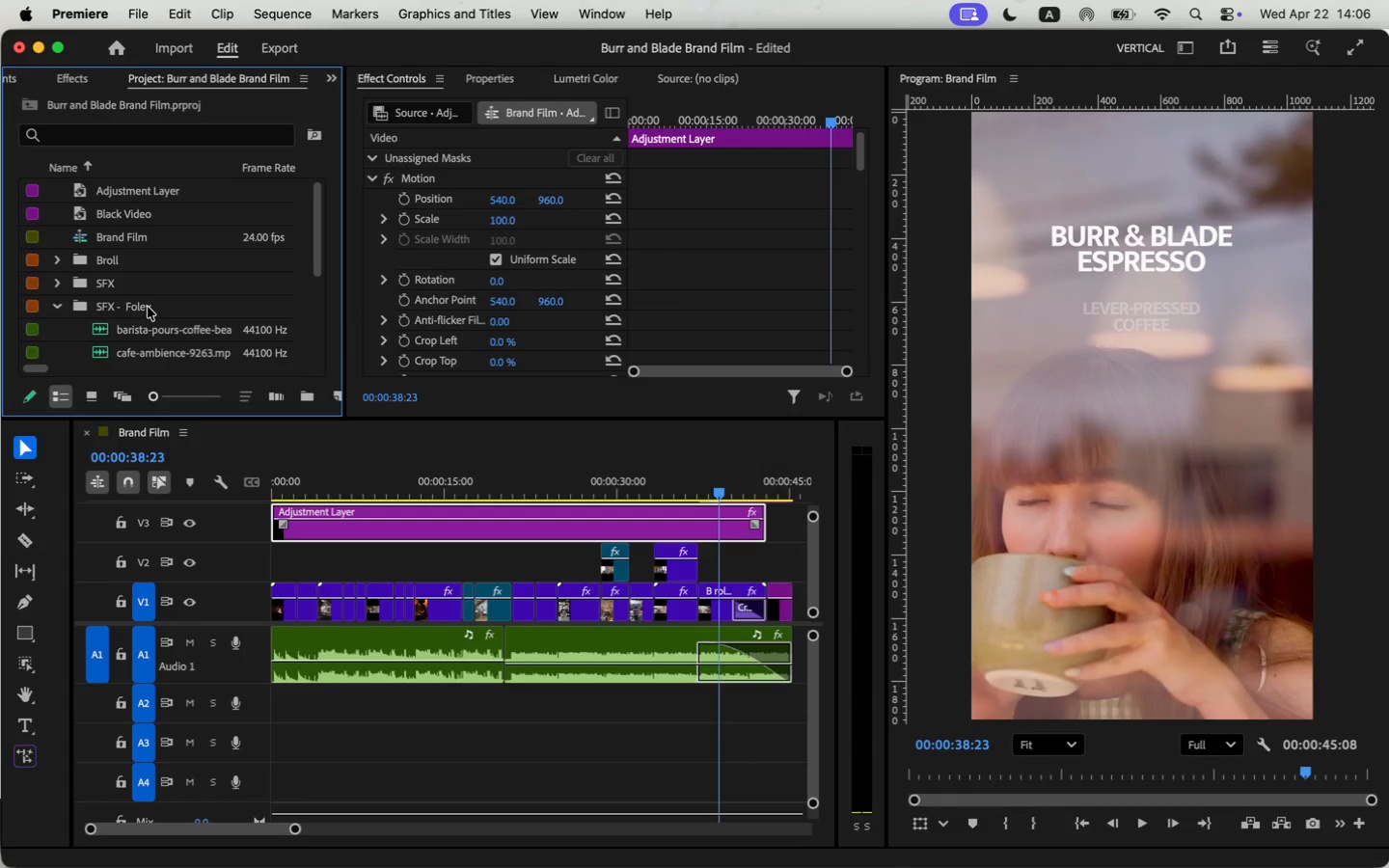 
scroll: coordinate [148, 308], scroll_direction: down, amount: 2.0
 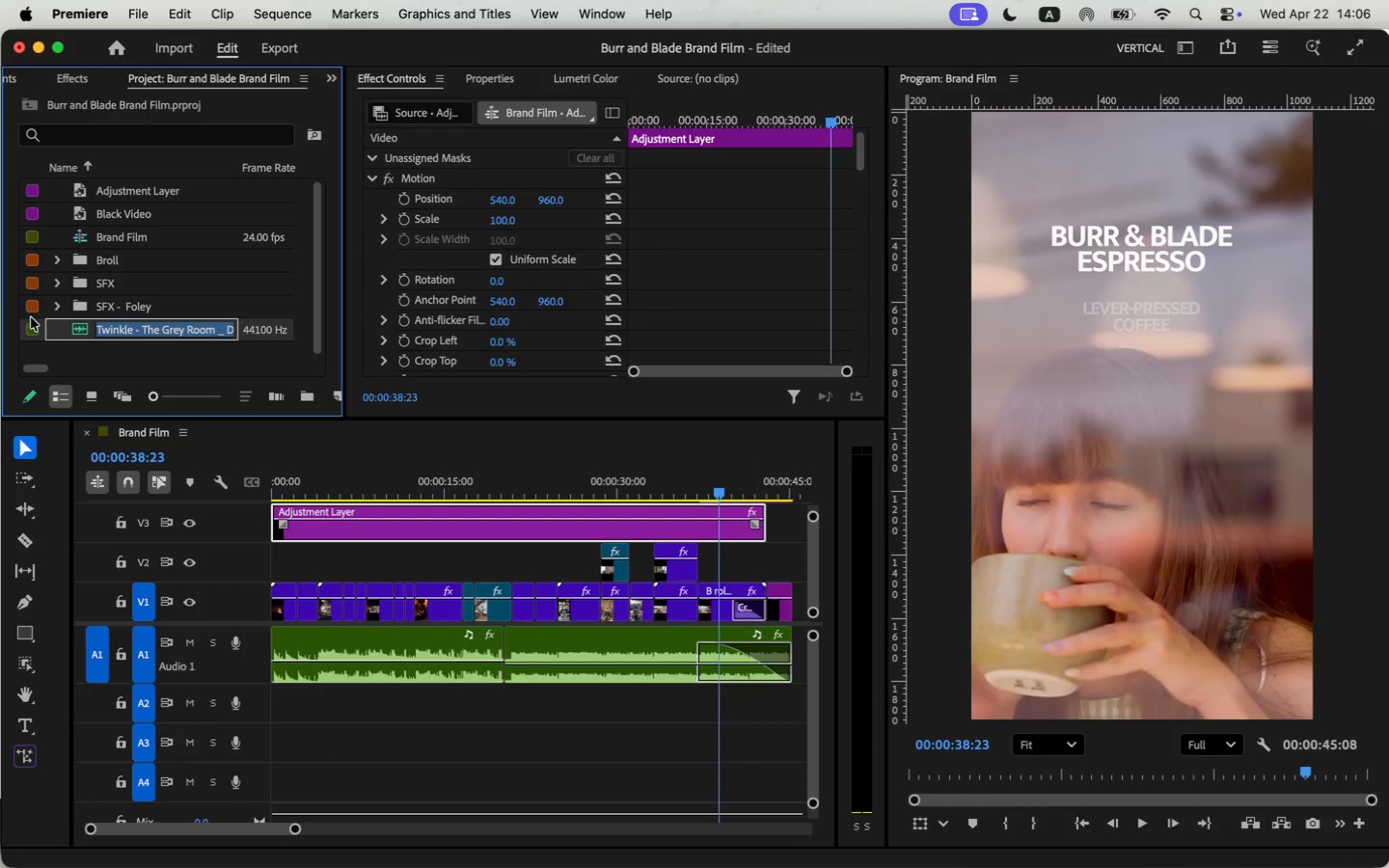 
left_click_drag(start_coordinate=[359, 493], to_coordinate=[210, 506])
 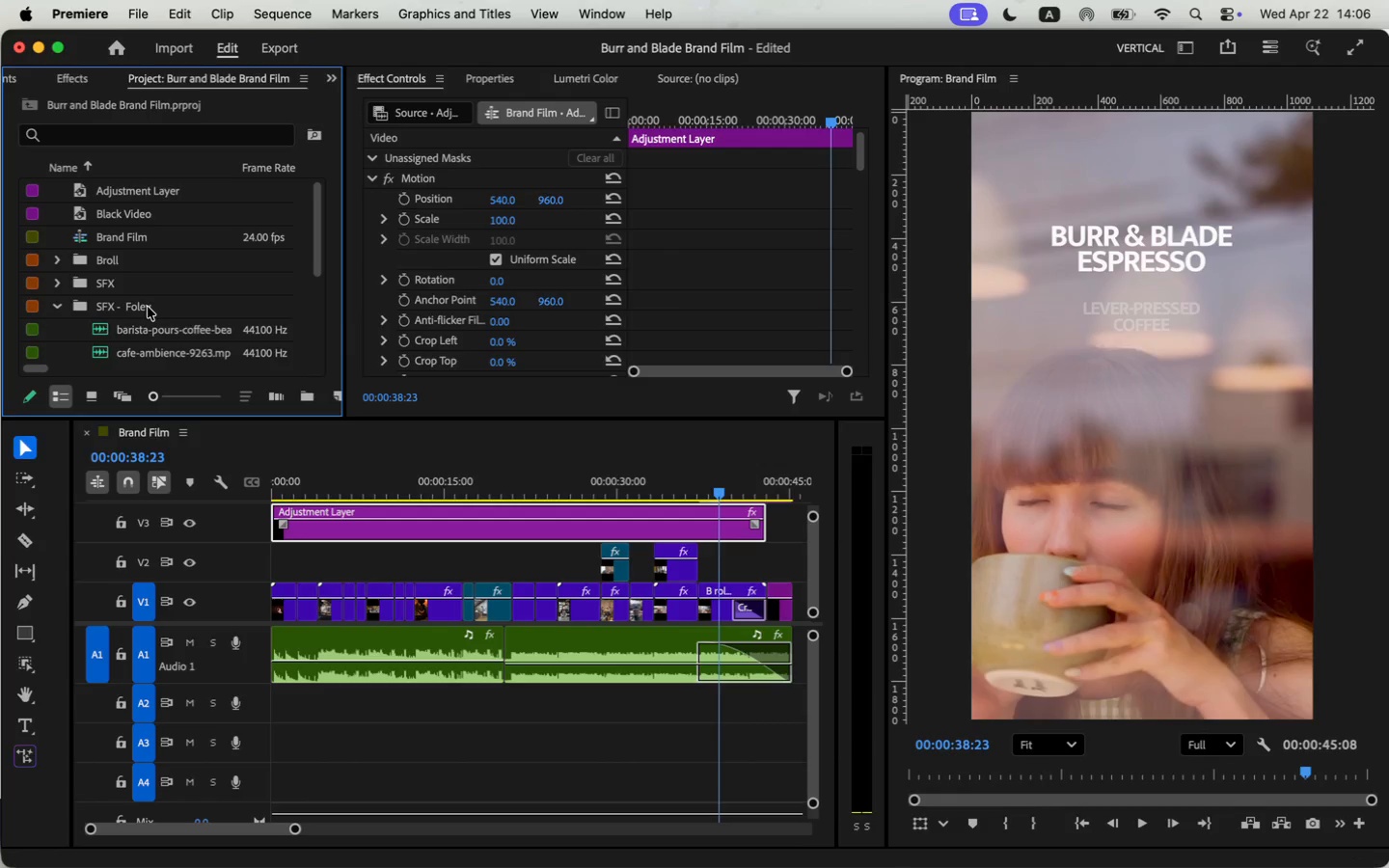 
left_click_drag(start_coordinate=[296, 829], to_coordinate=[213, 832])
 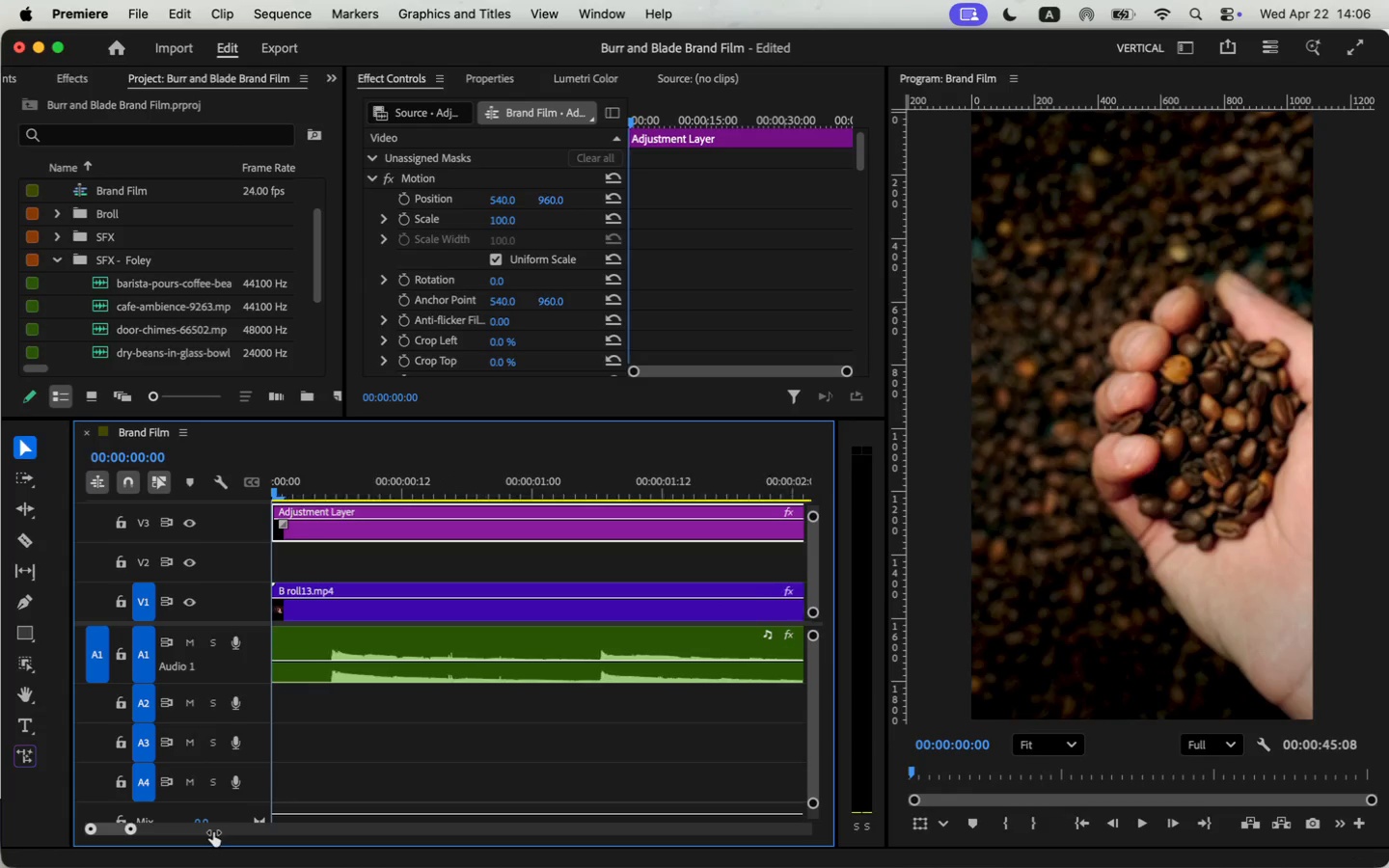 
left_click_drag(start_coordinate=[132, 832], to_coordinate=[154, 832])
 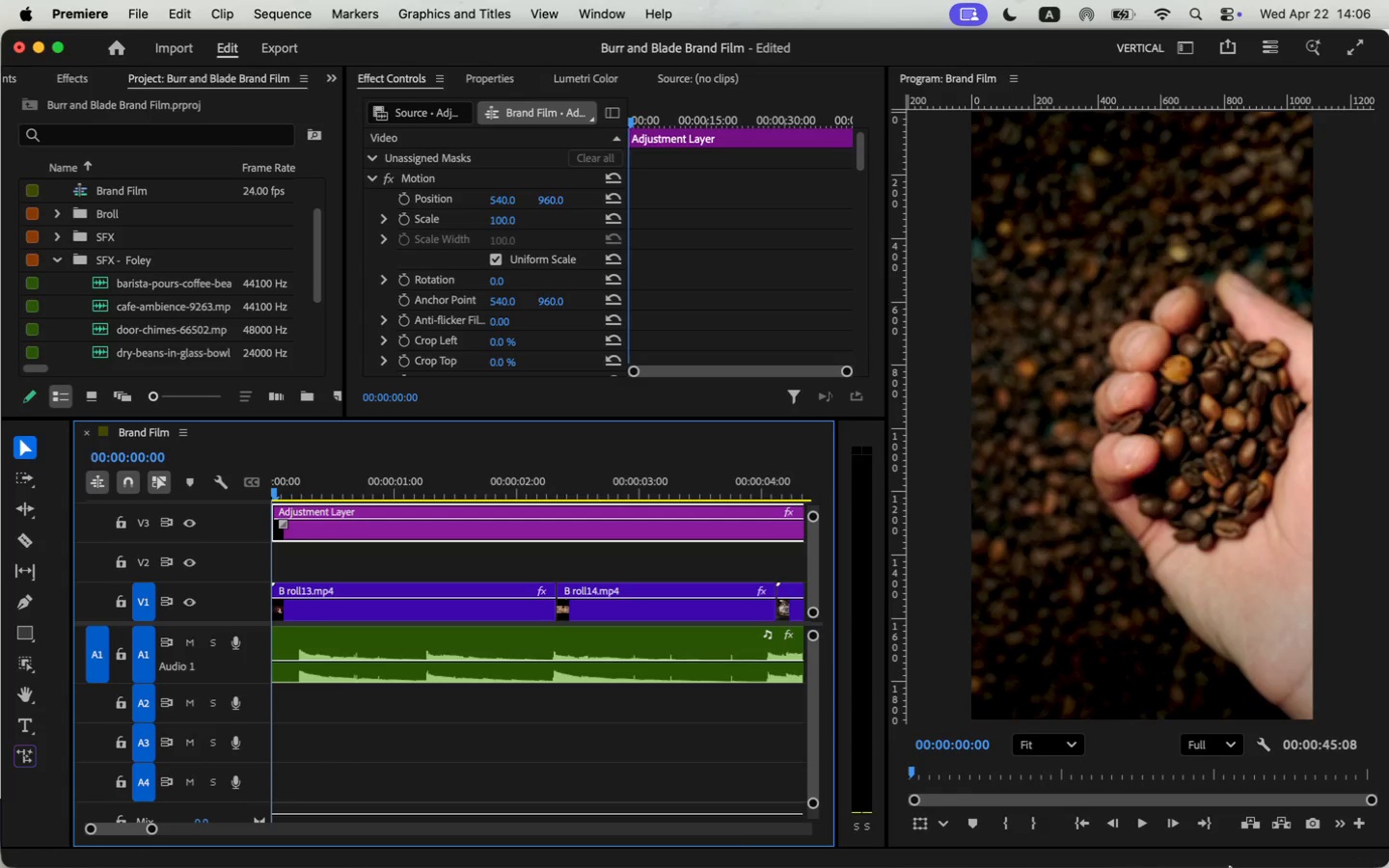 
left_click([1133, 823])
 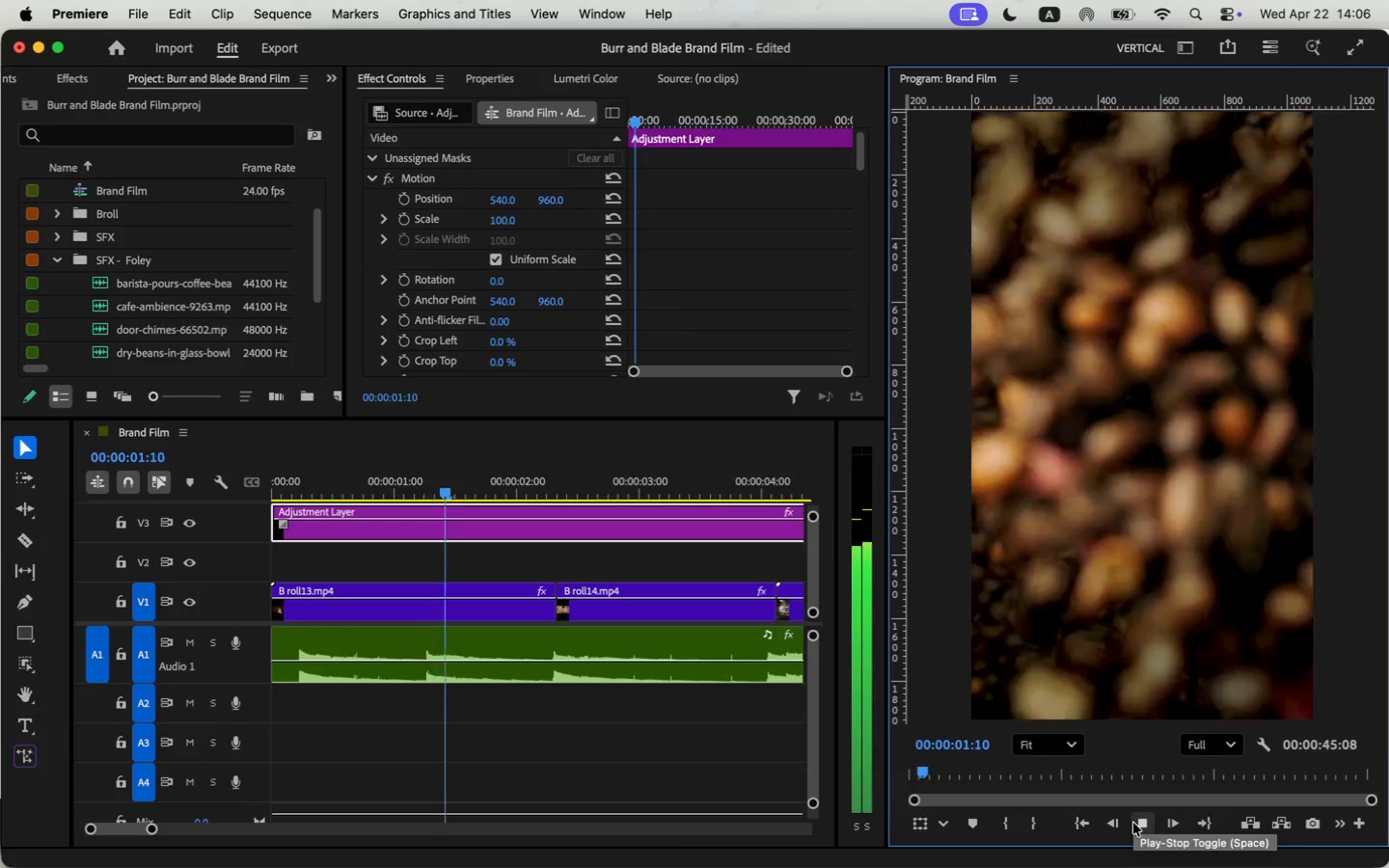 
left_click([1133, 823])
 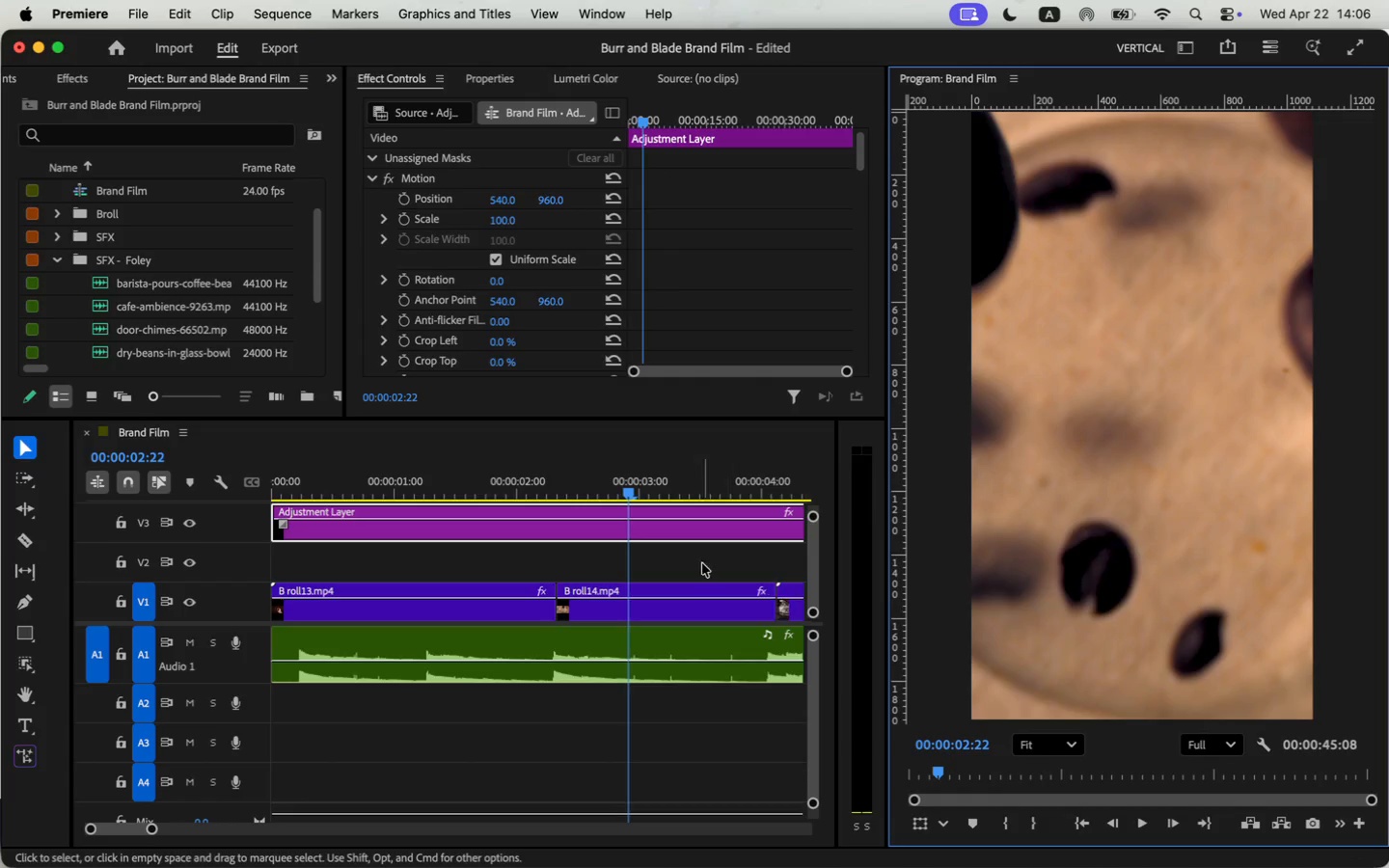 
left_click_drag(start_coordinate=[625, 498], to_coordinate=[537, 502])
 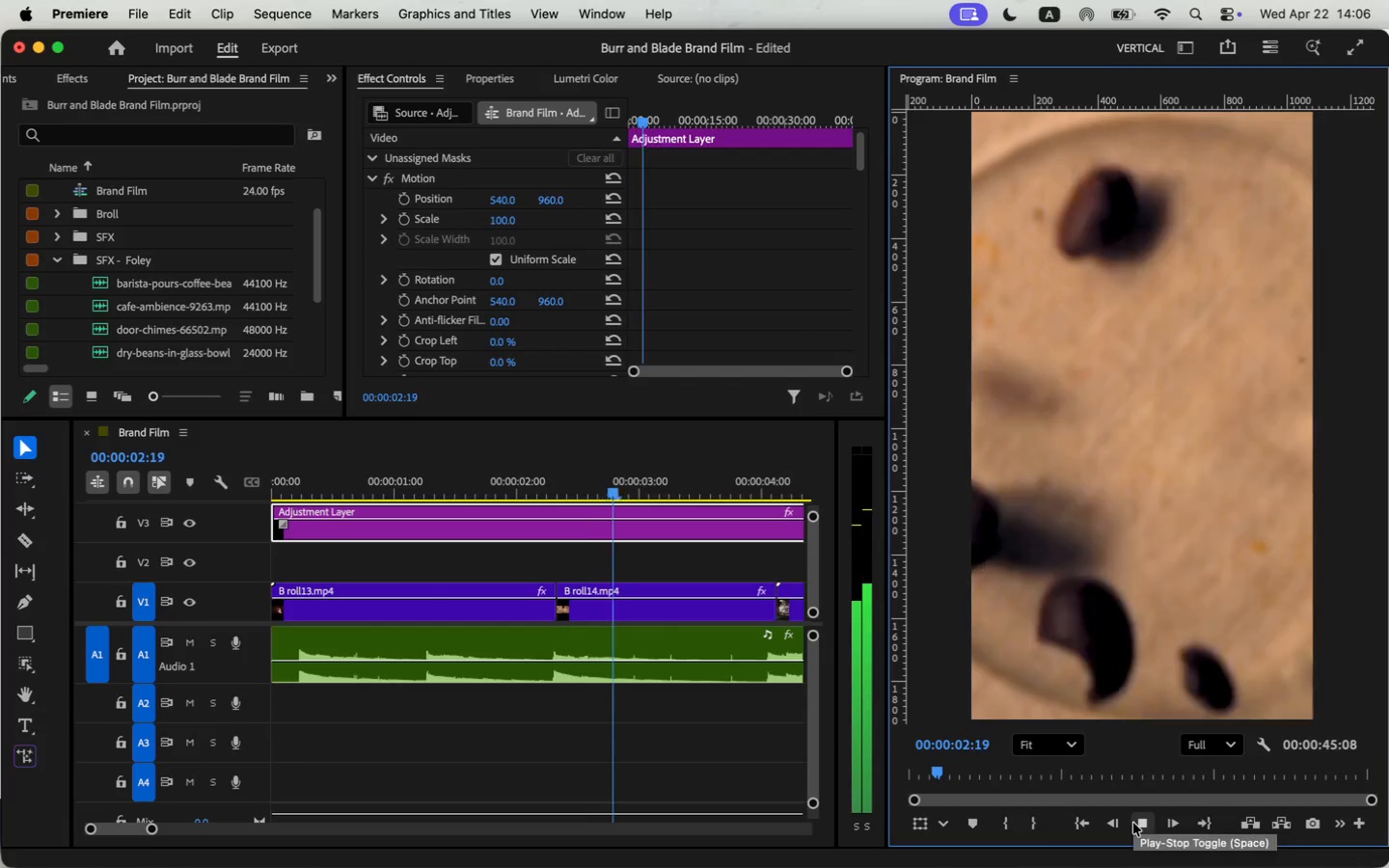 
scroll: coordinate [152, 343], scroll_direction: down, amount: 4.0
 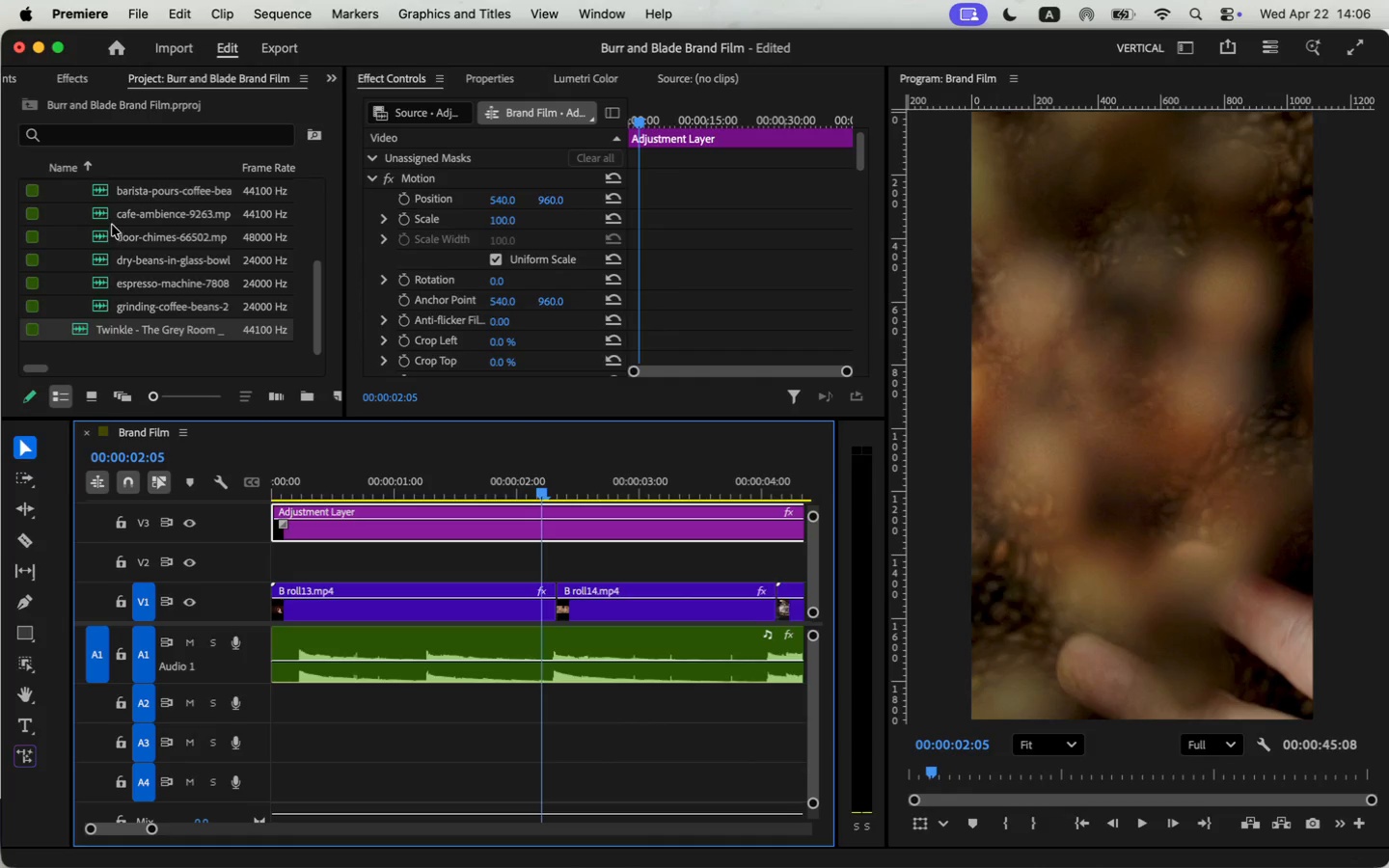 
double_click([106, 192])
 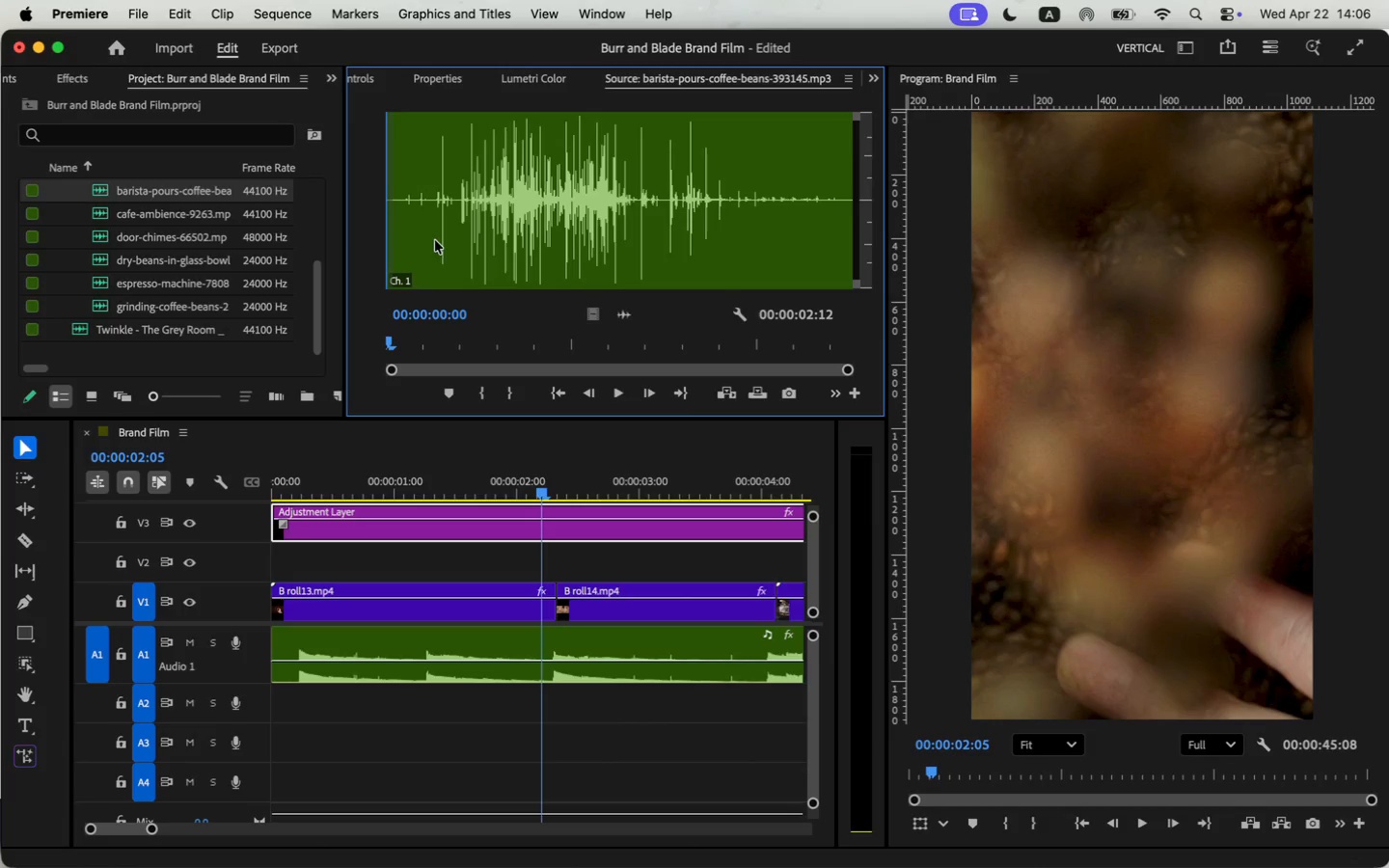 
left_click([428, 207])
 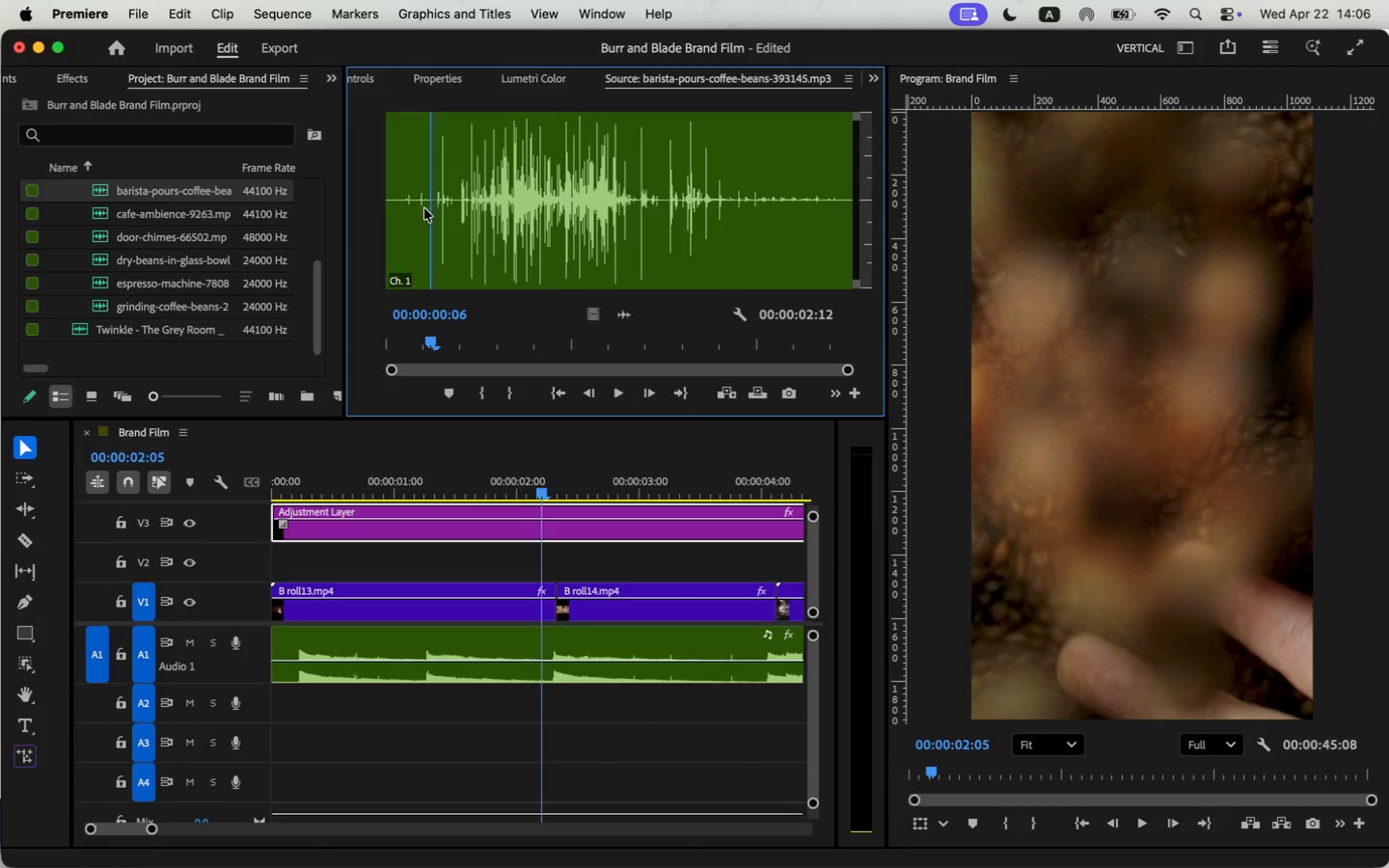 
left_click_drag(start_coordinate=[406, 212], to_coordinate=[399, 216])
 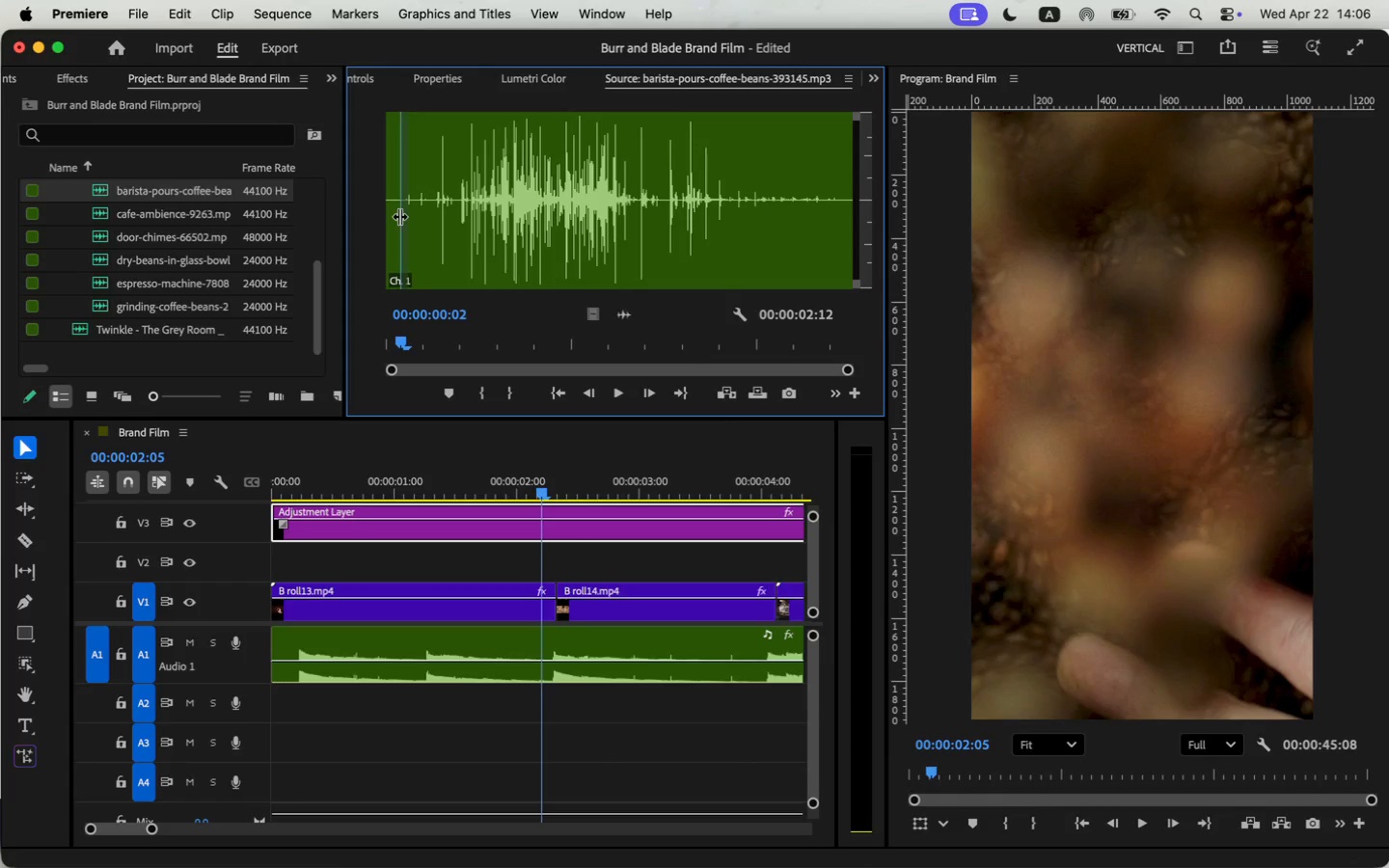 
key(I)
 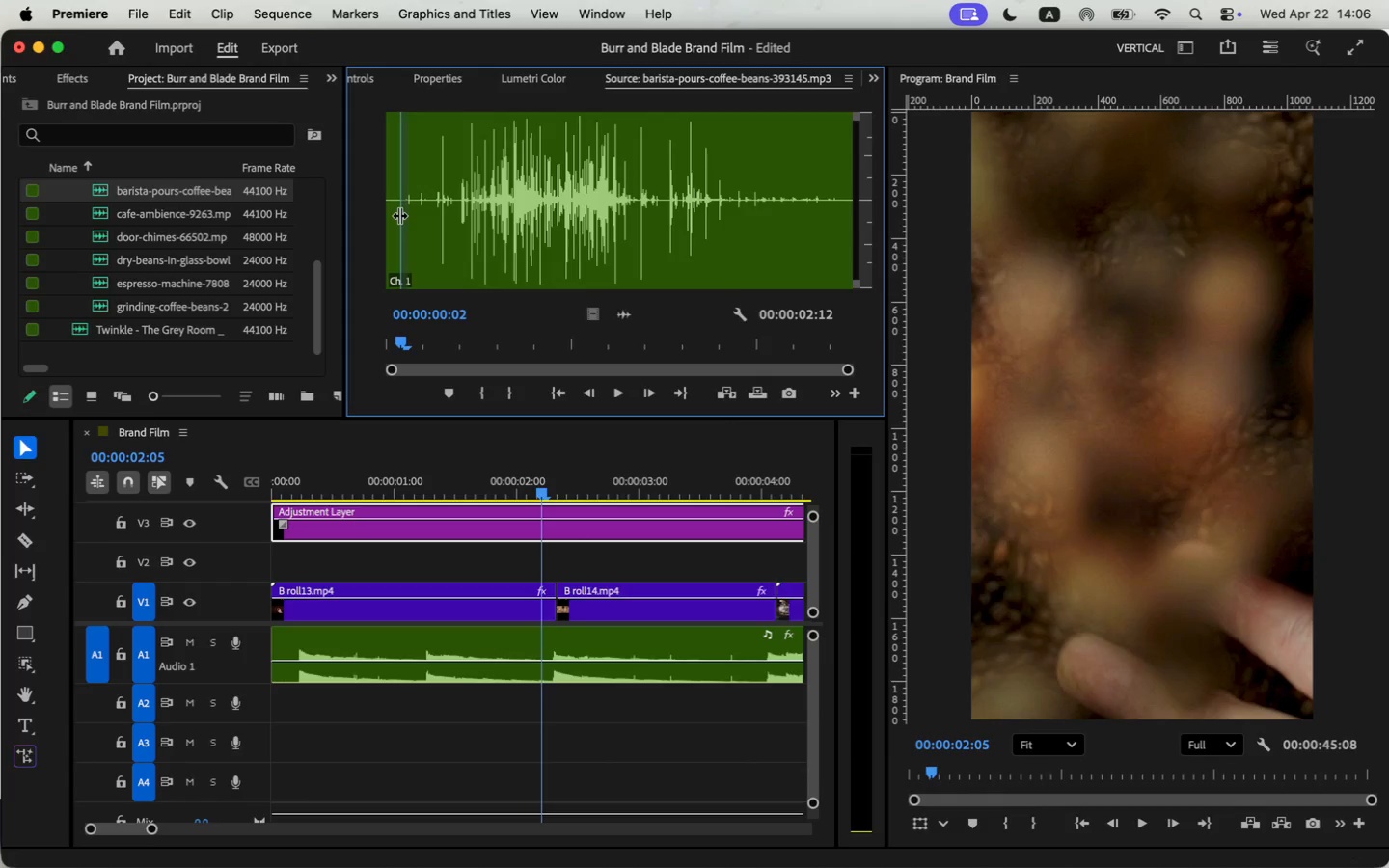 
key(Space)
 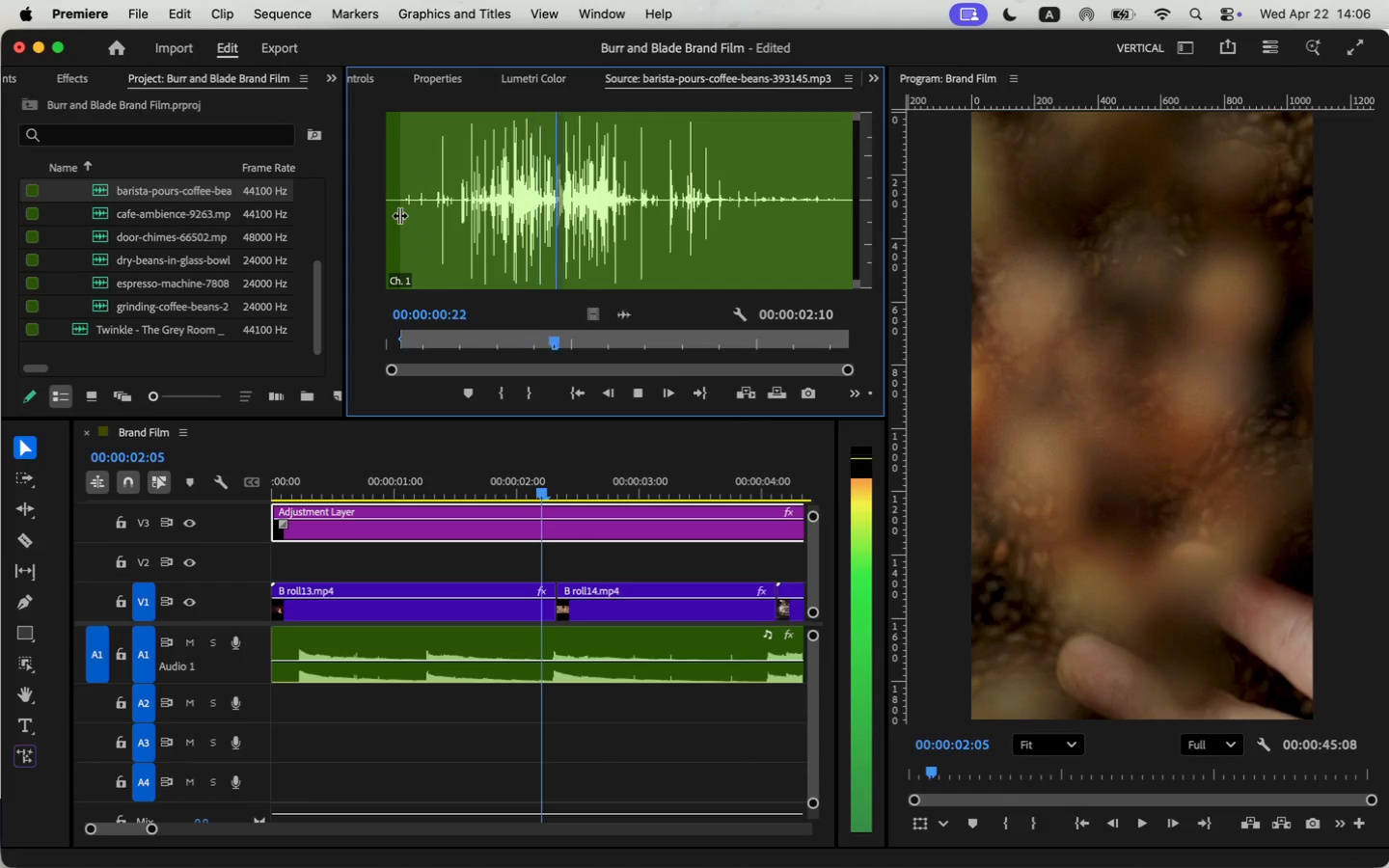 
key(Space)
 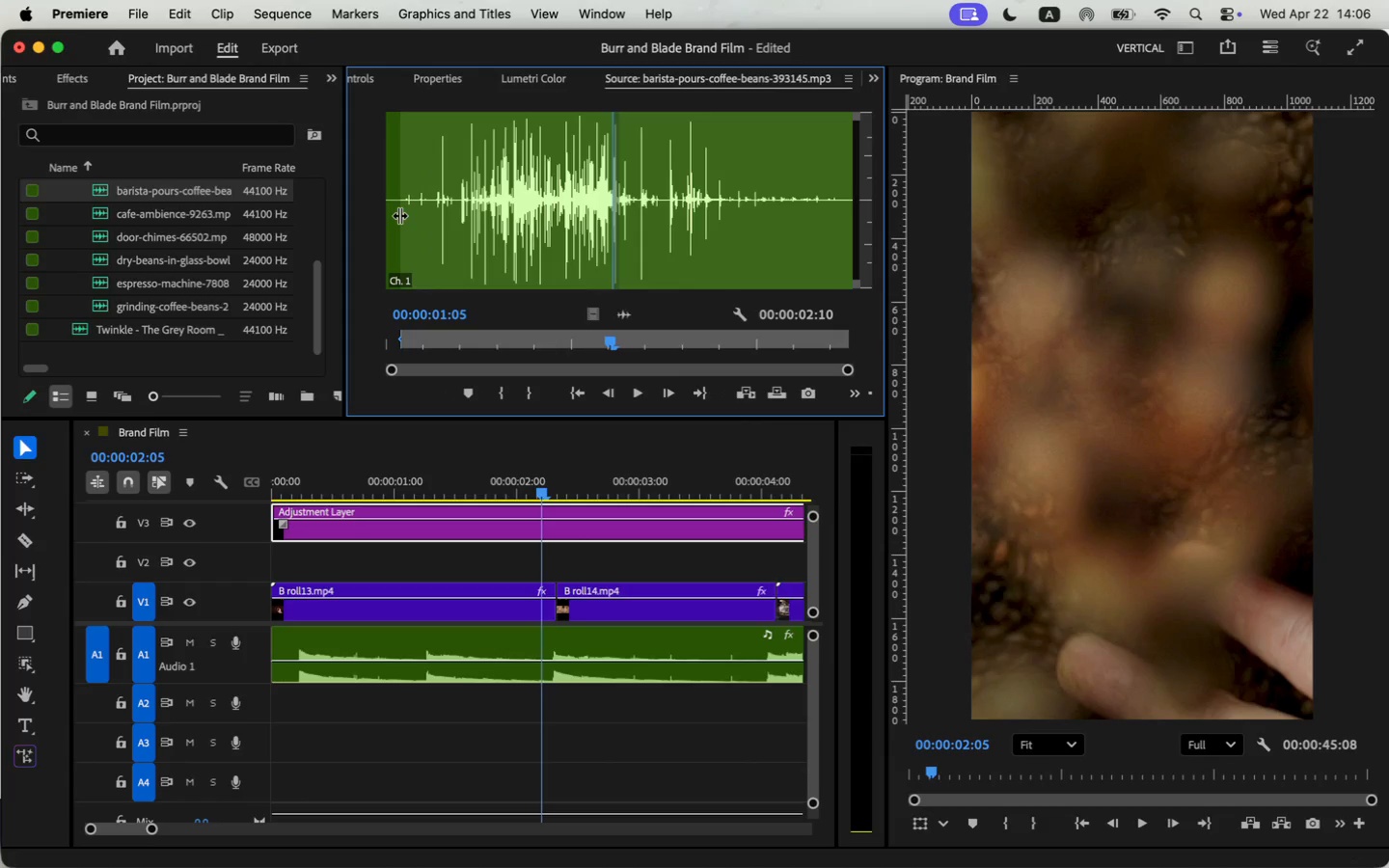 
key(Space)
 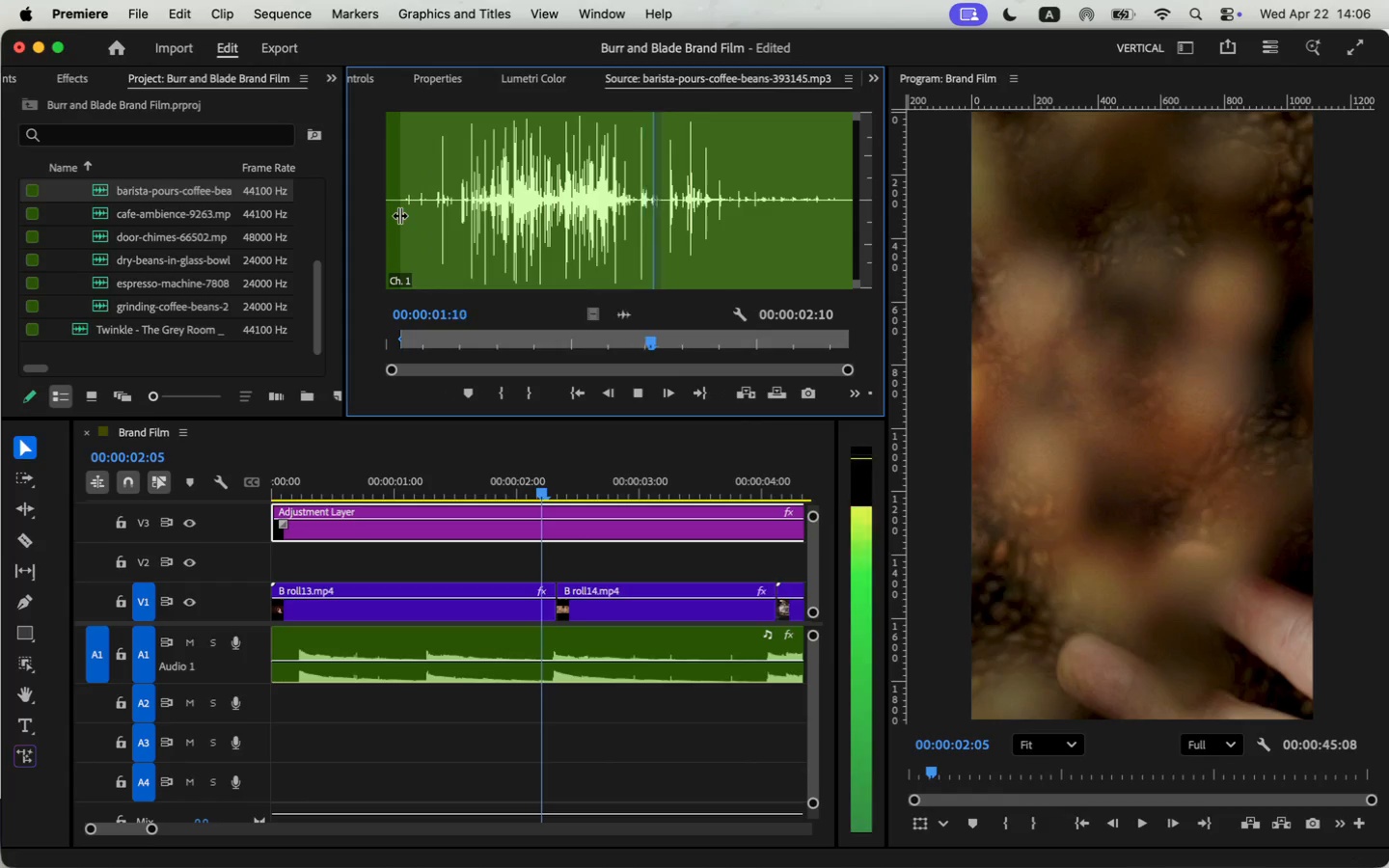 
key(Space)
 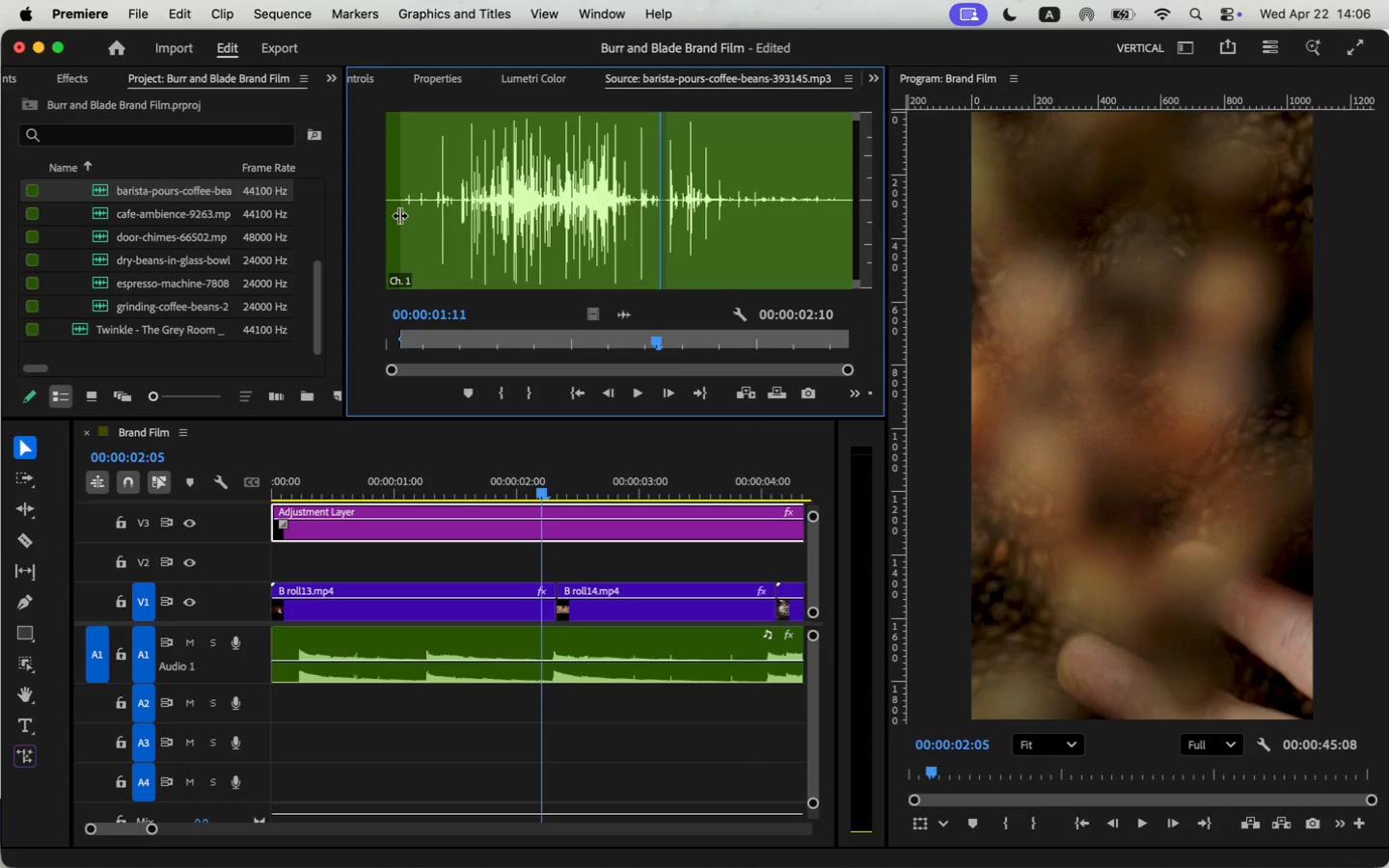 
key(O)
 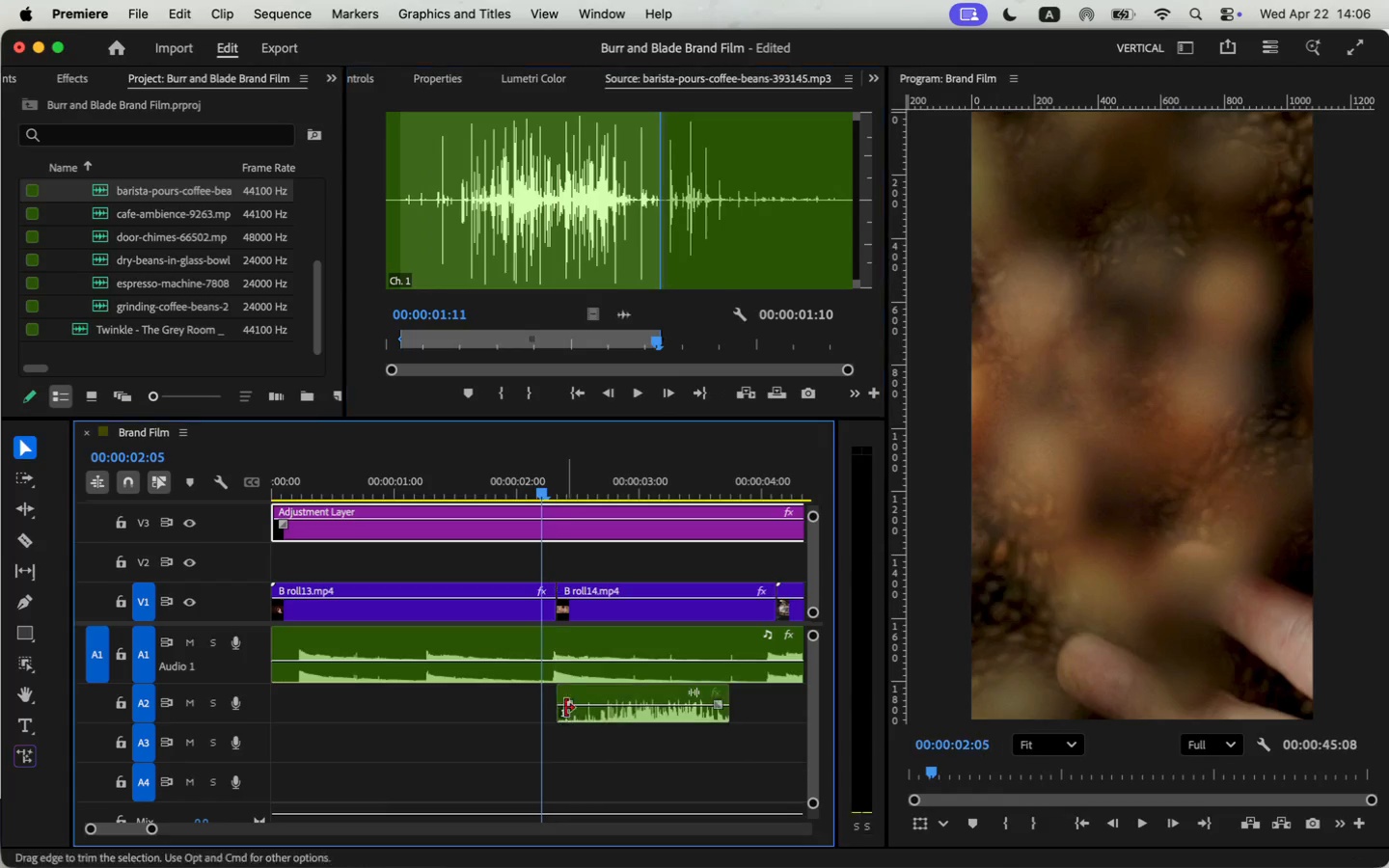 
left_click_drag(start_coordinate=[624, 318], to_coordinate=[566, 717])
 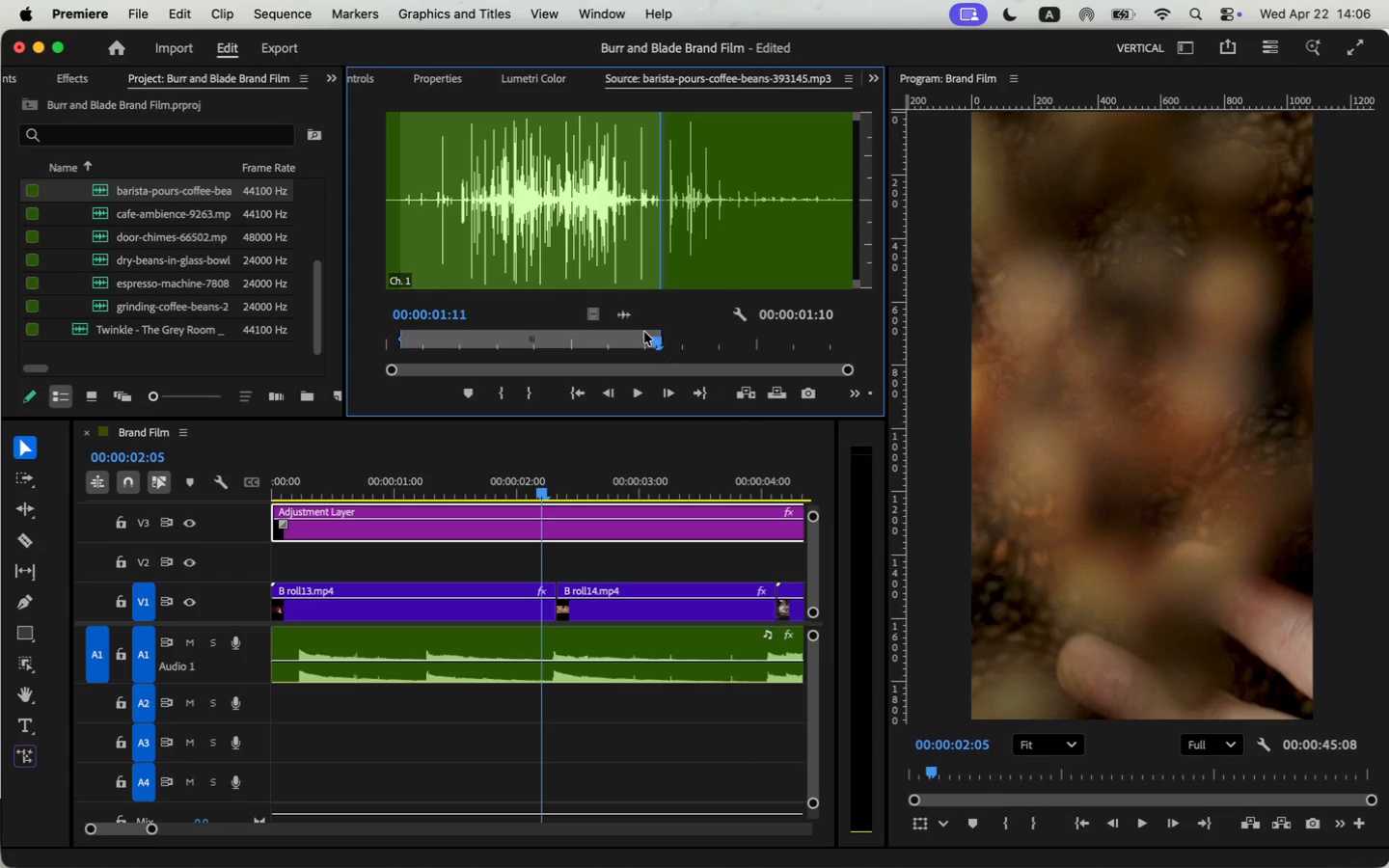 
left_click([532, 489])
 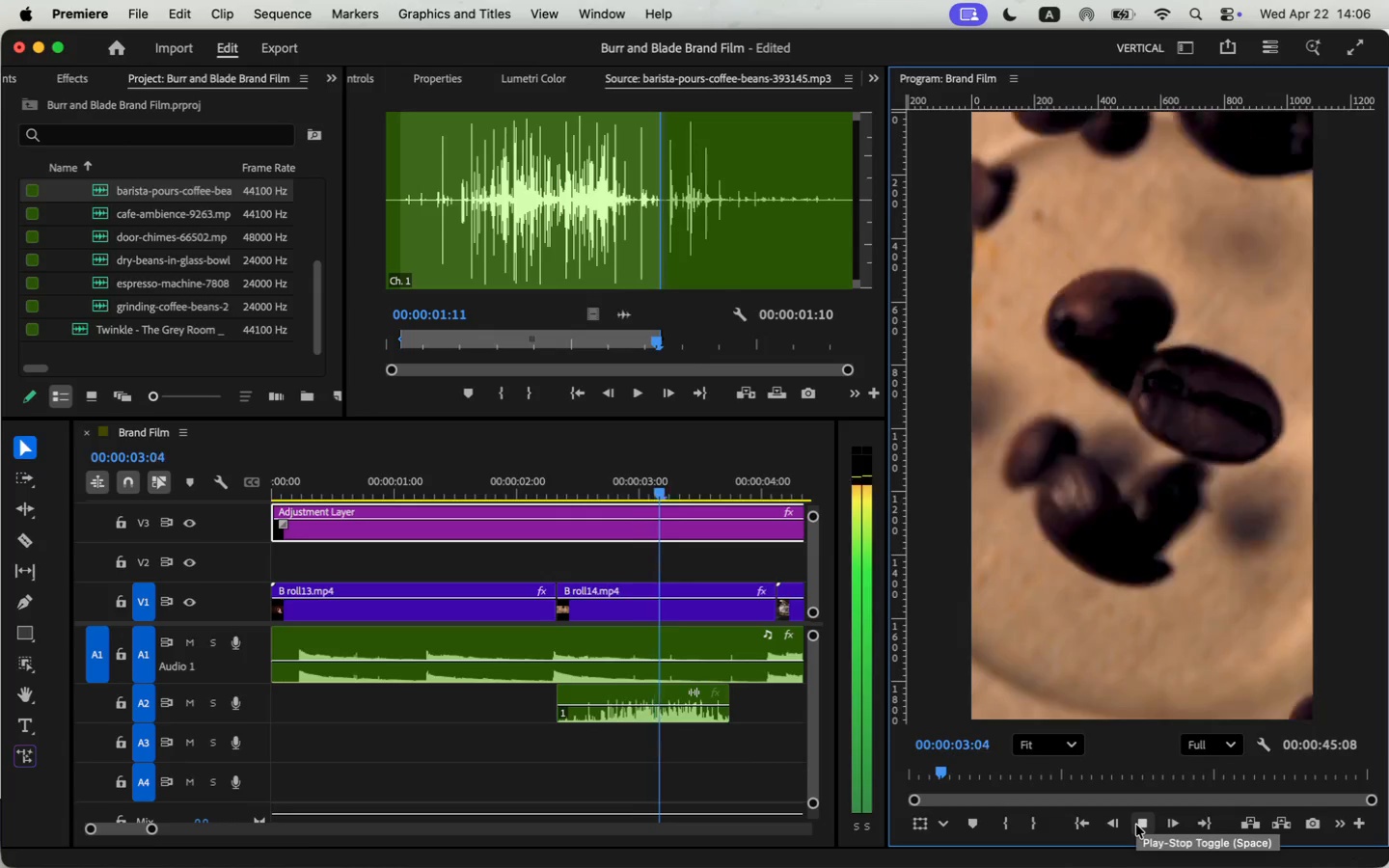 
wait(5.2)
 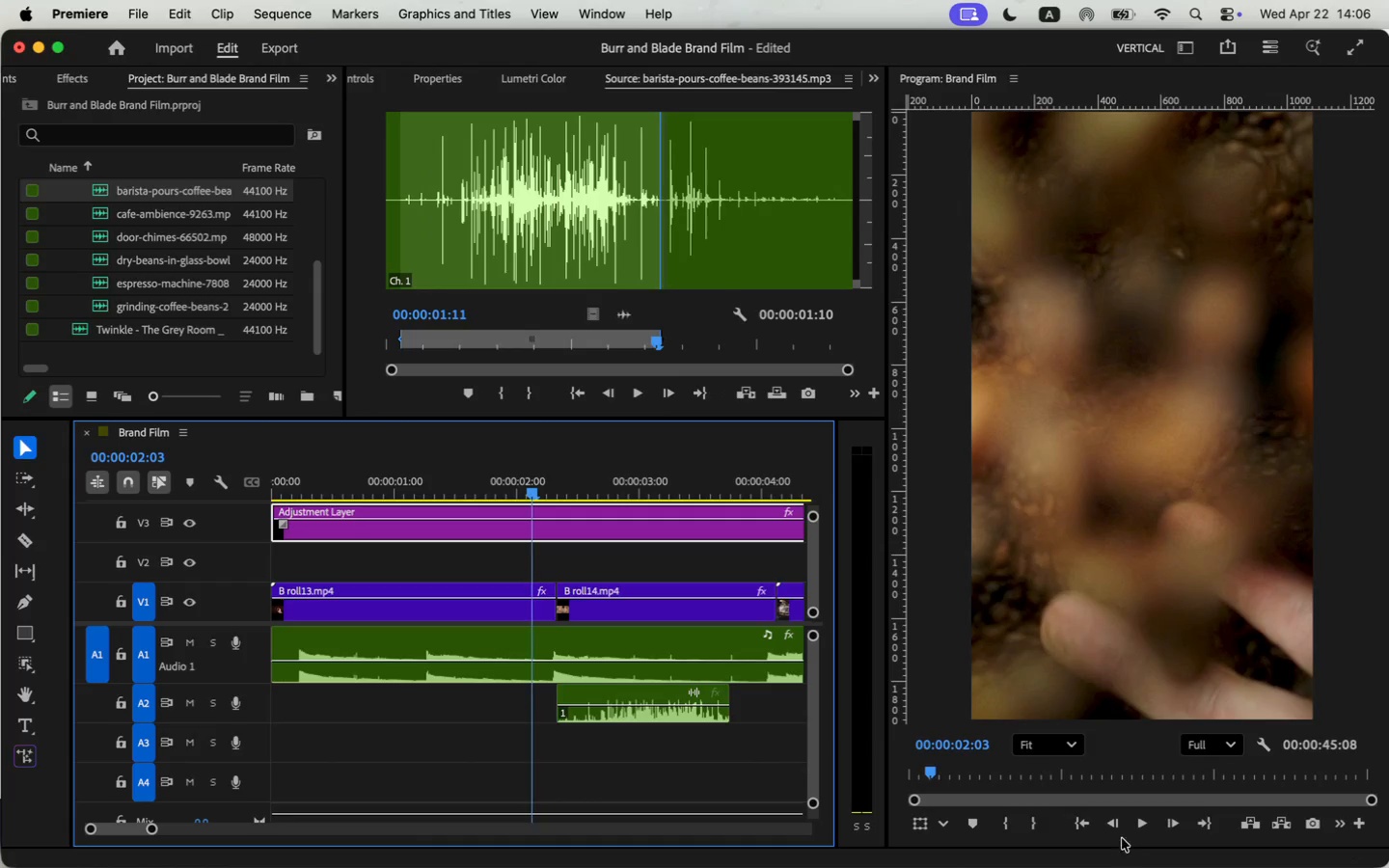 
left_click_drag(start_coordinate=[155, 830], to_coordinate=[160, 831])
 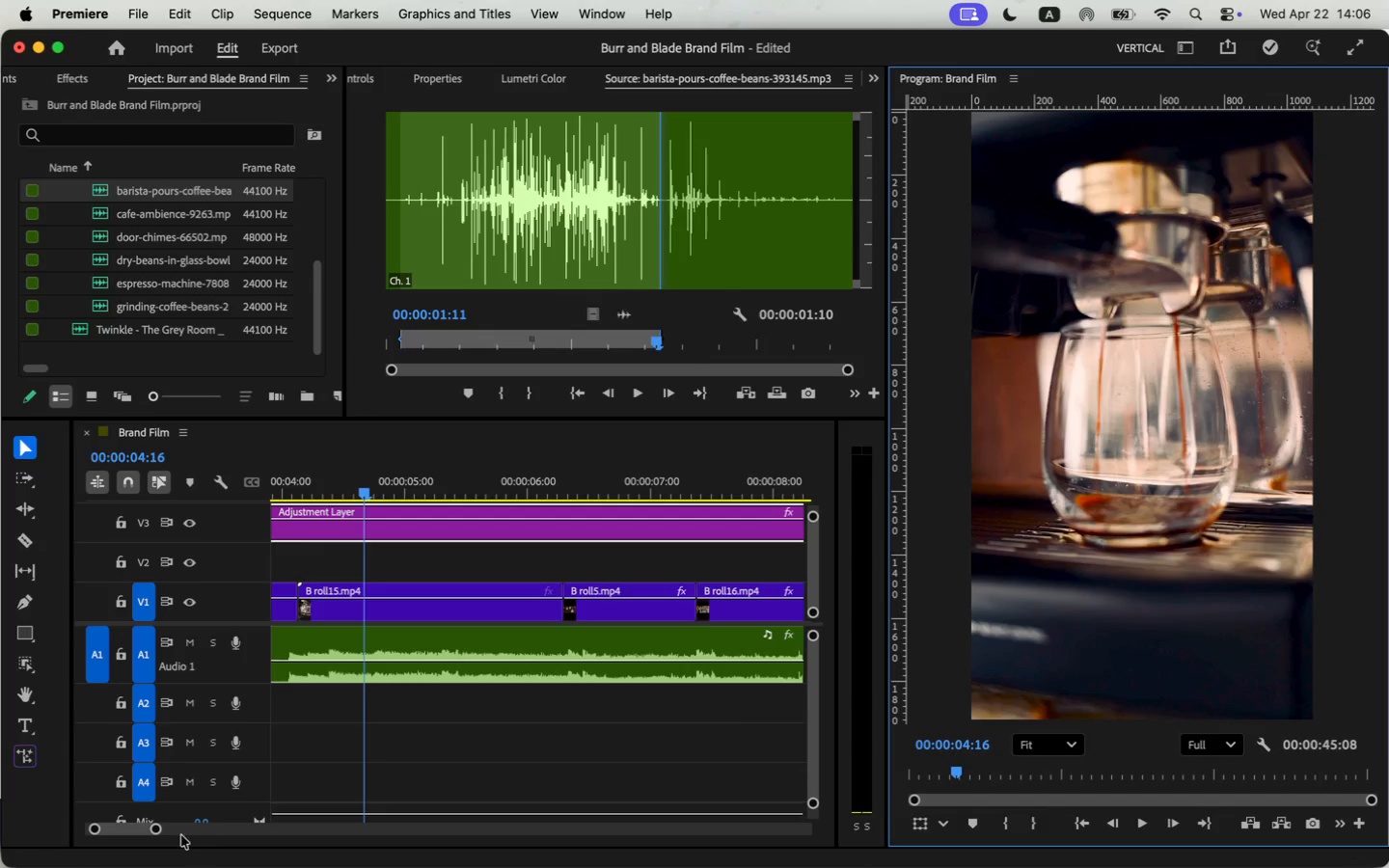 
left_click_drag(start_coordinate=[446, 716], to_coordinate=[497, 712])
 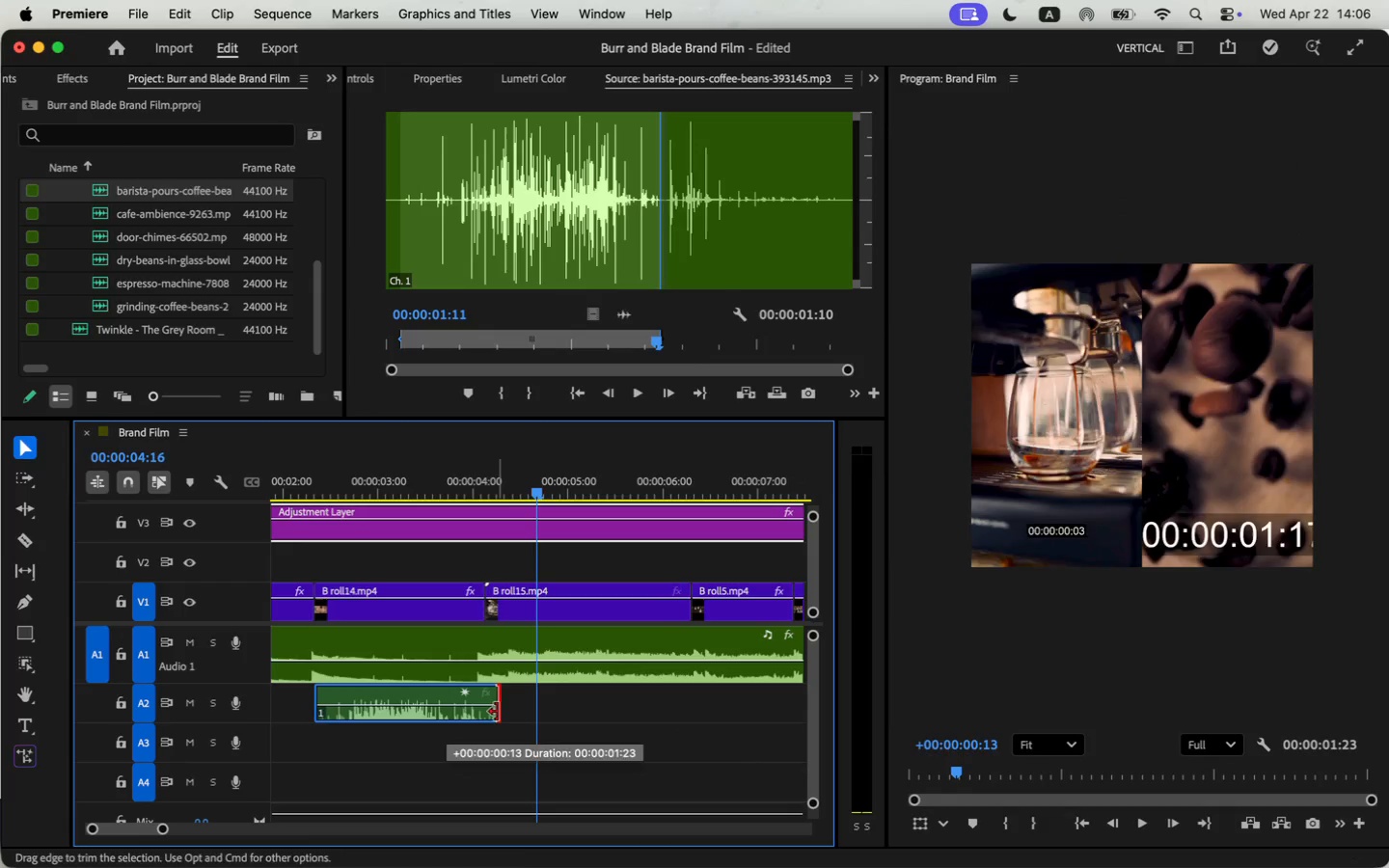 
mouse_move([415, 707])
 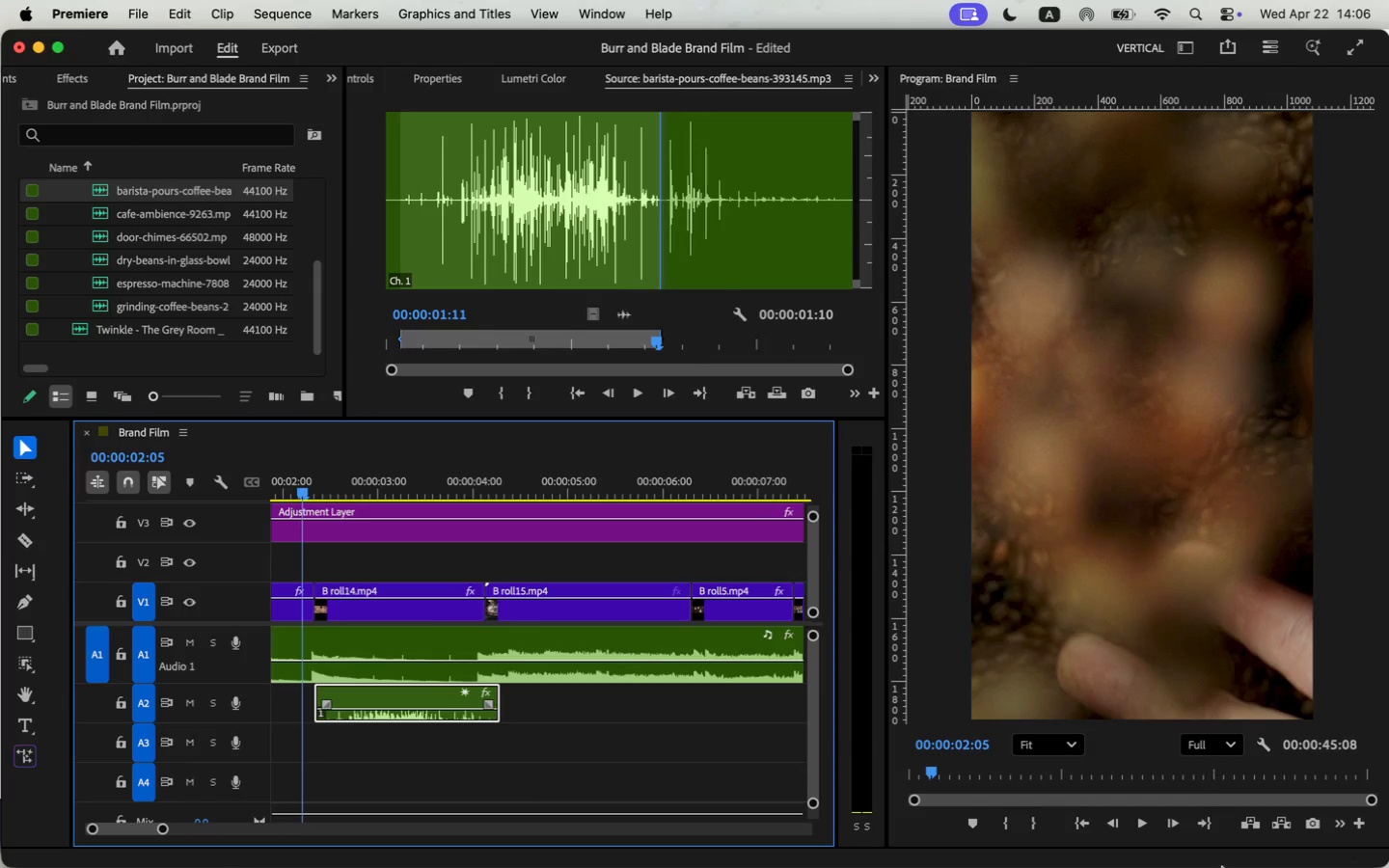 
mouse_move([1130, 823])
 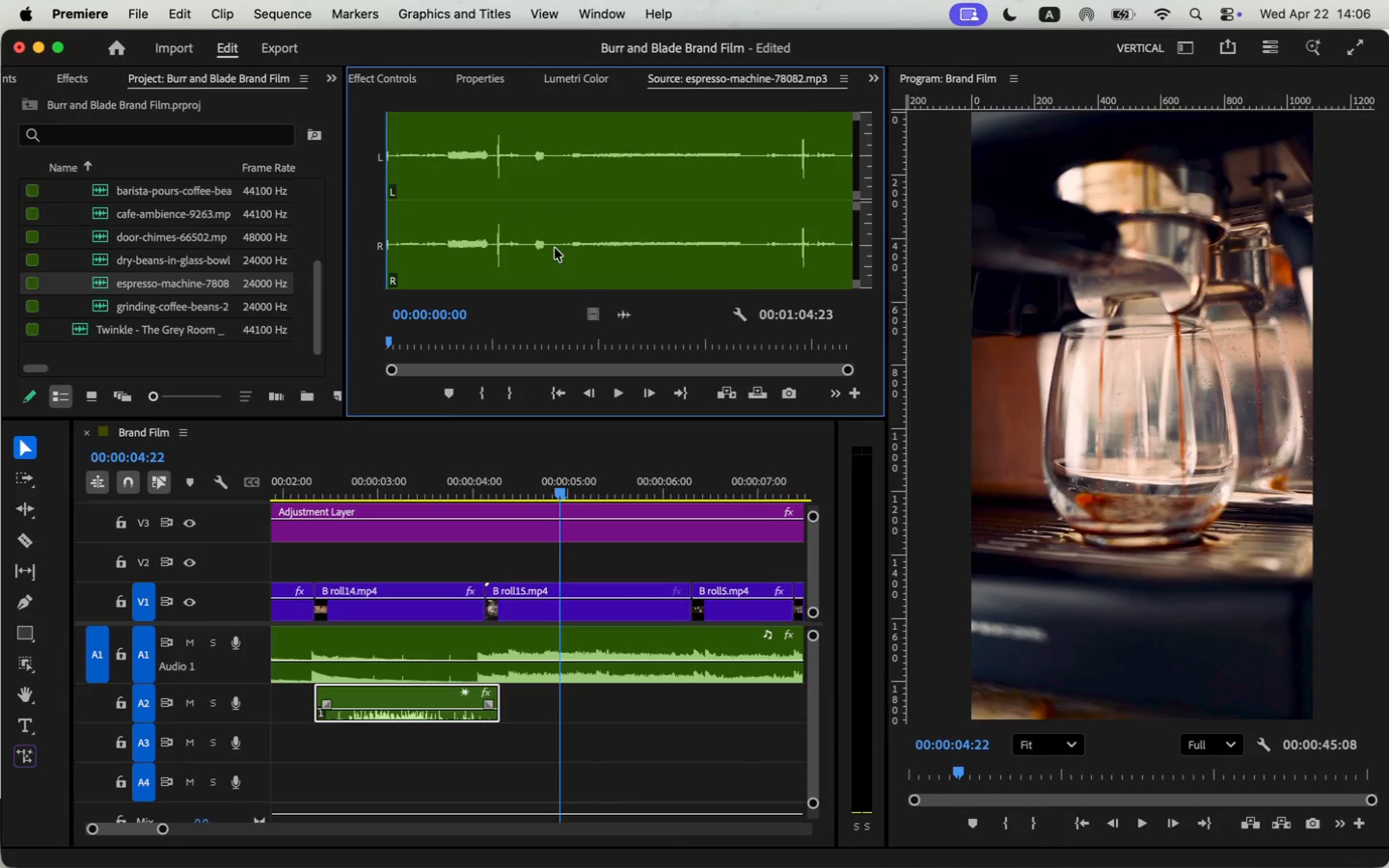 
key(I)
 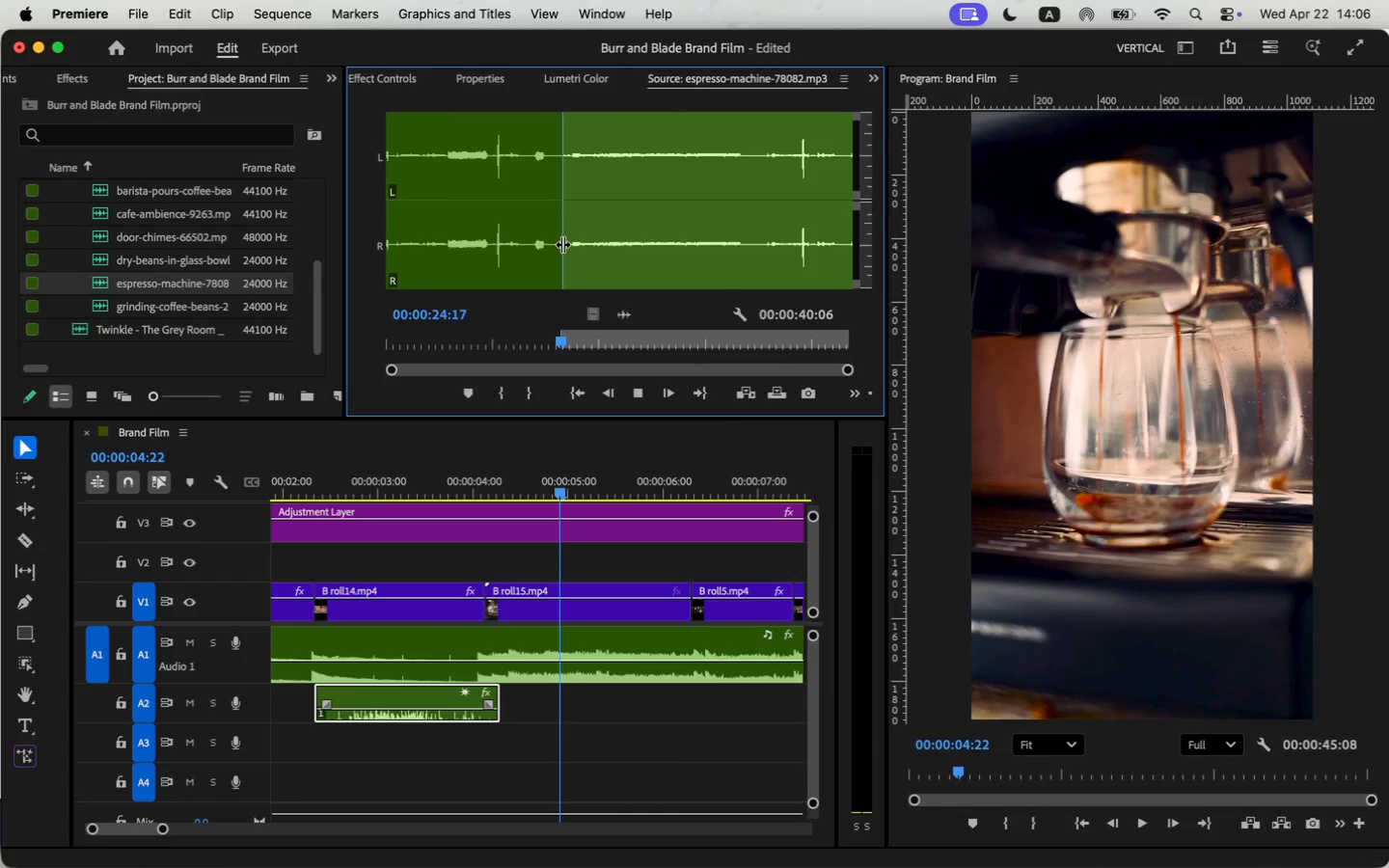 
key(Space)
 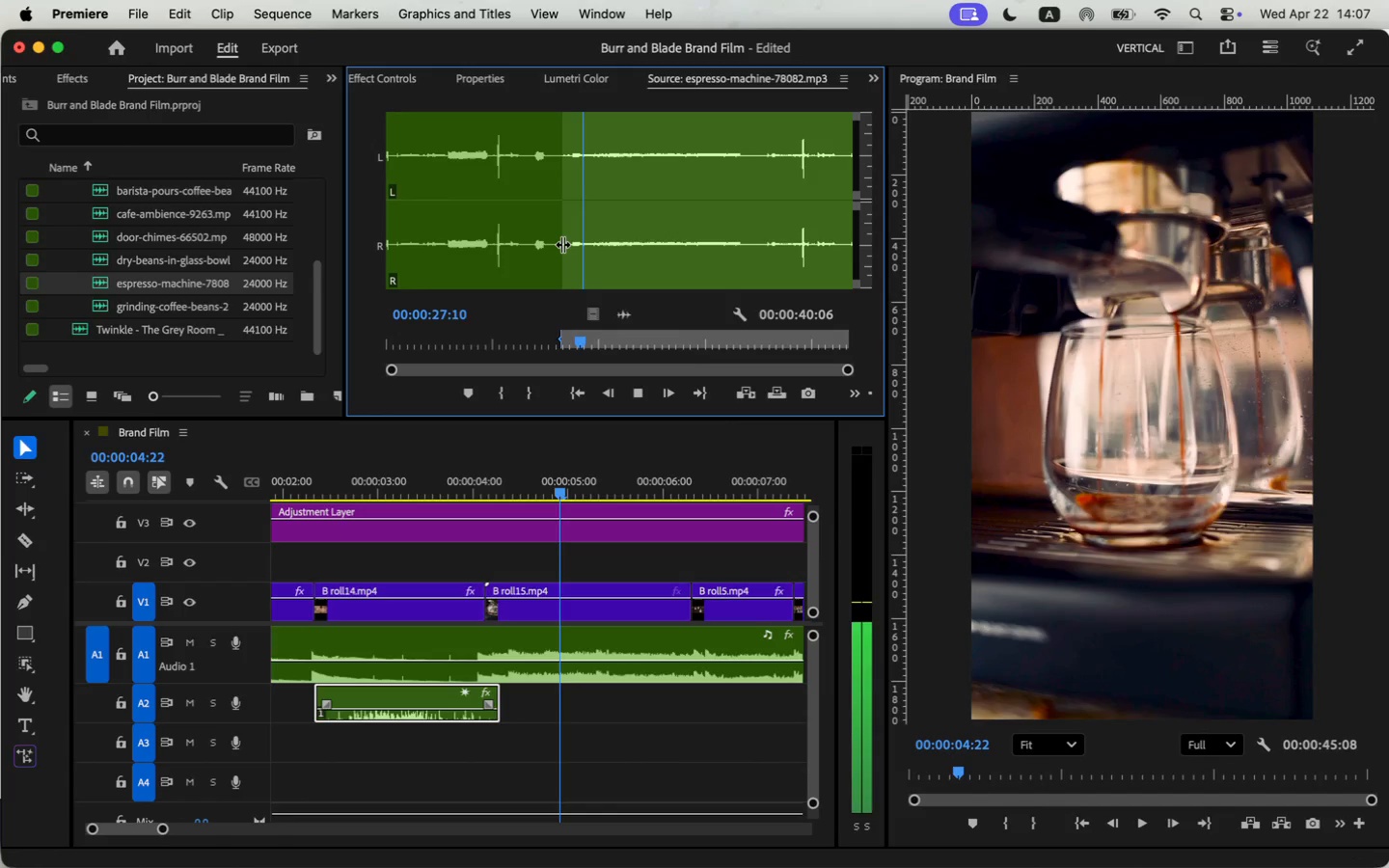 
key(Space)
 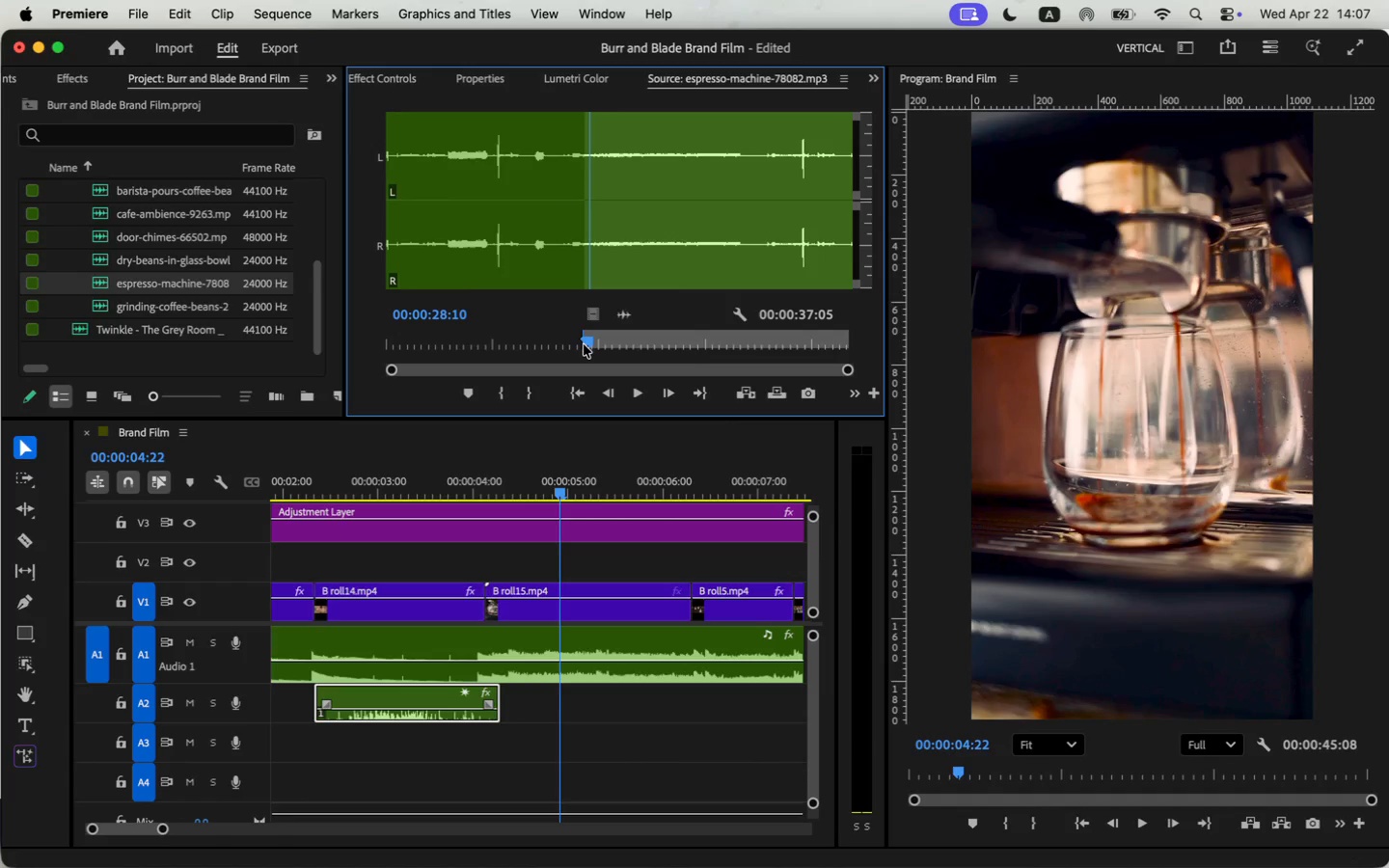 
left_click_drag(start_coordinate=[561, 343], to_coordinate=[584, 344])
 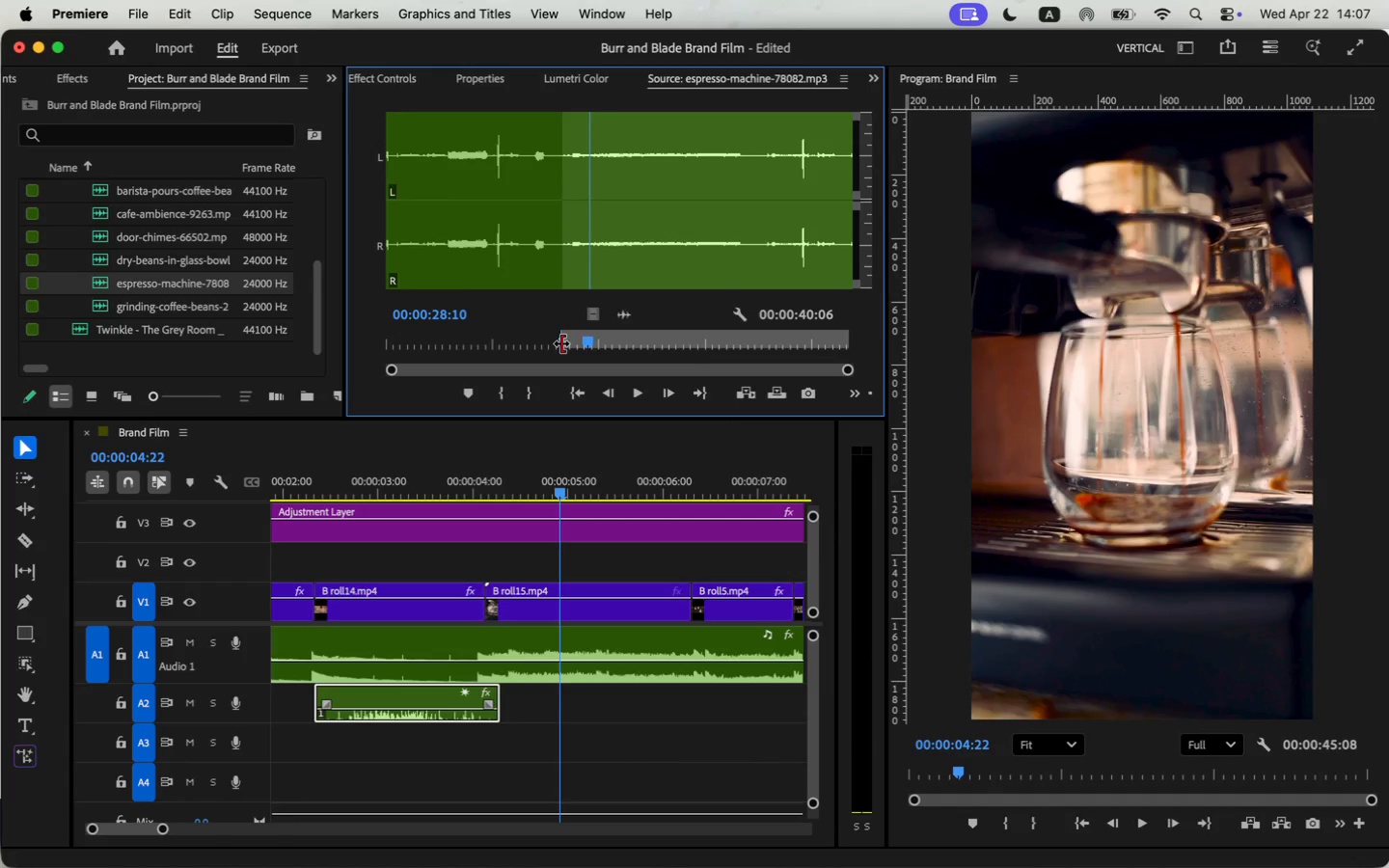 
left_click([647, 393])
 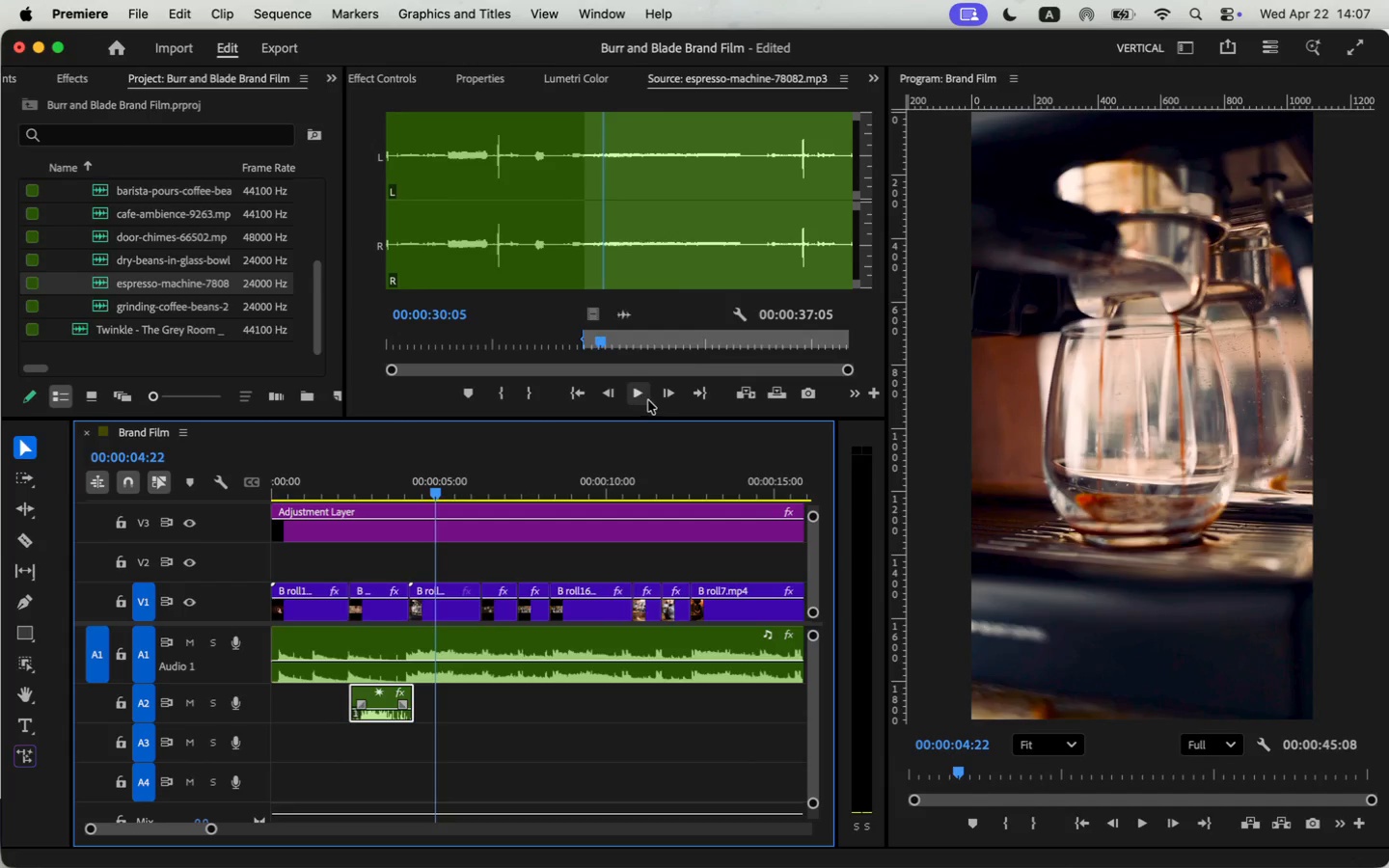 
left_click_drag(start_coordinate=[165, 828], to_coordinate=[207, 829])
 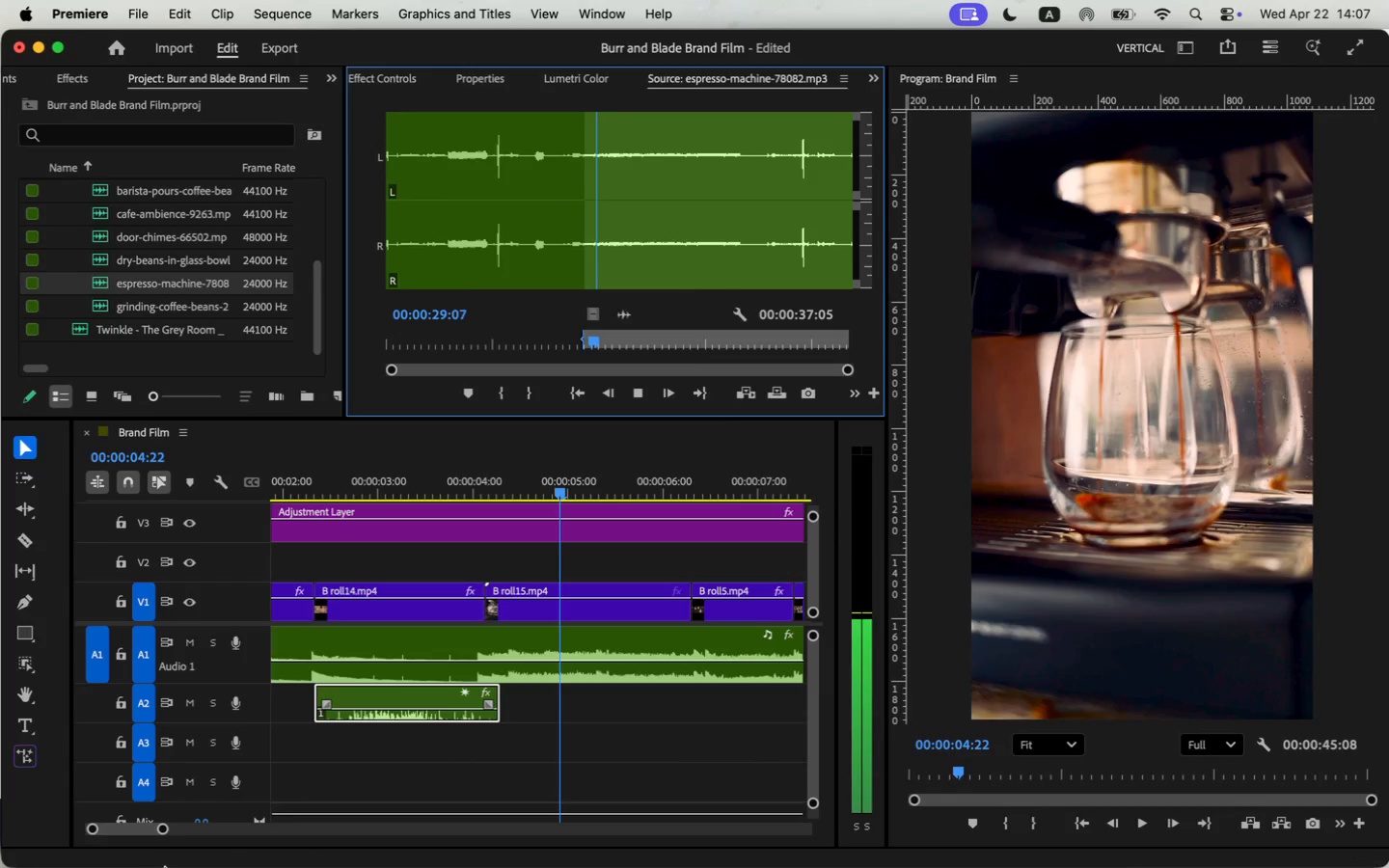 
key(O)
 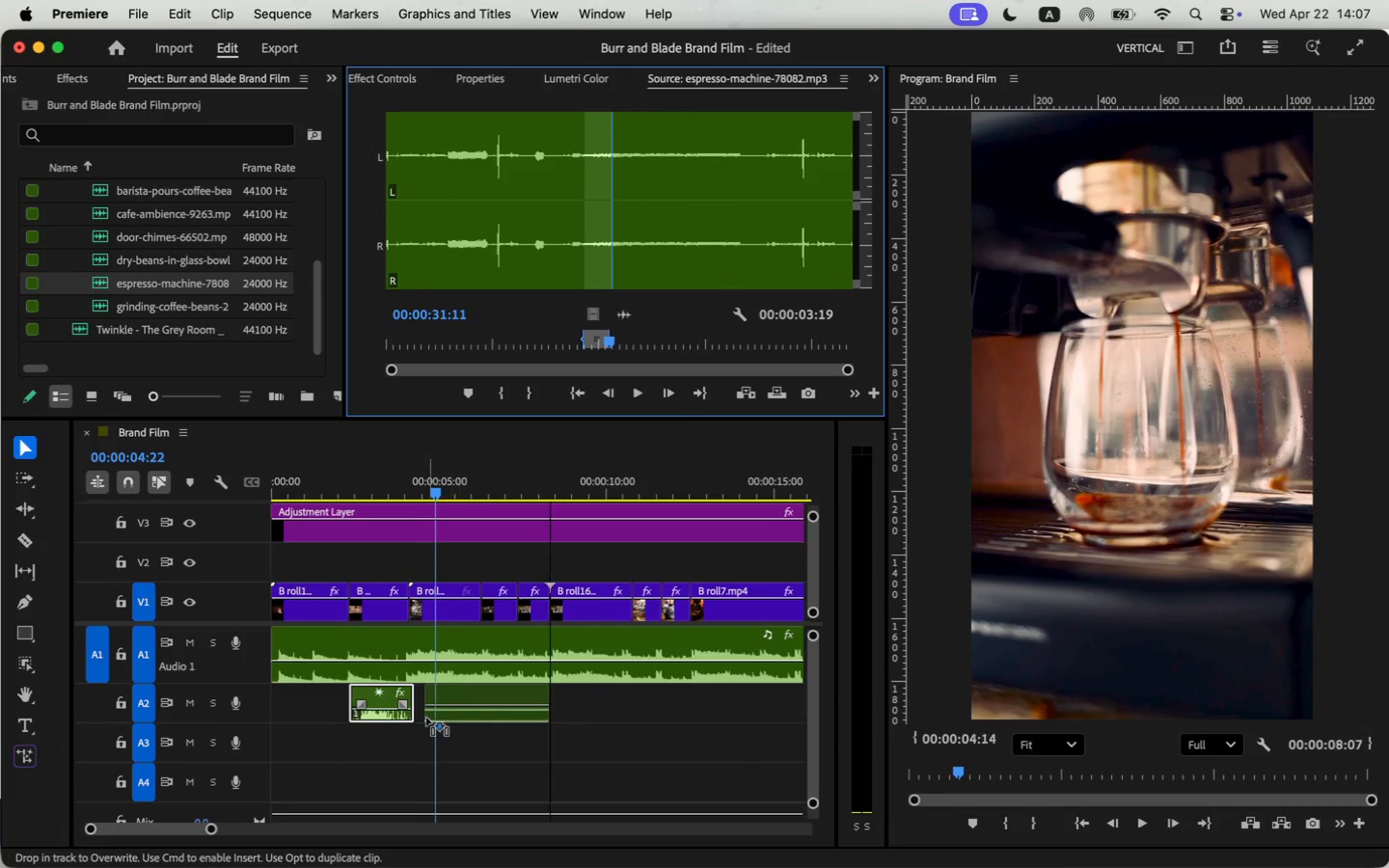 
left_click_drag(start_coordinate=[621, 313], to_coordinate=[398, 736])
 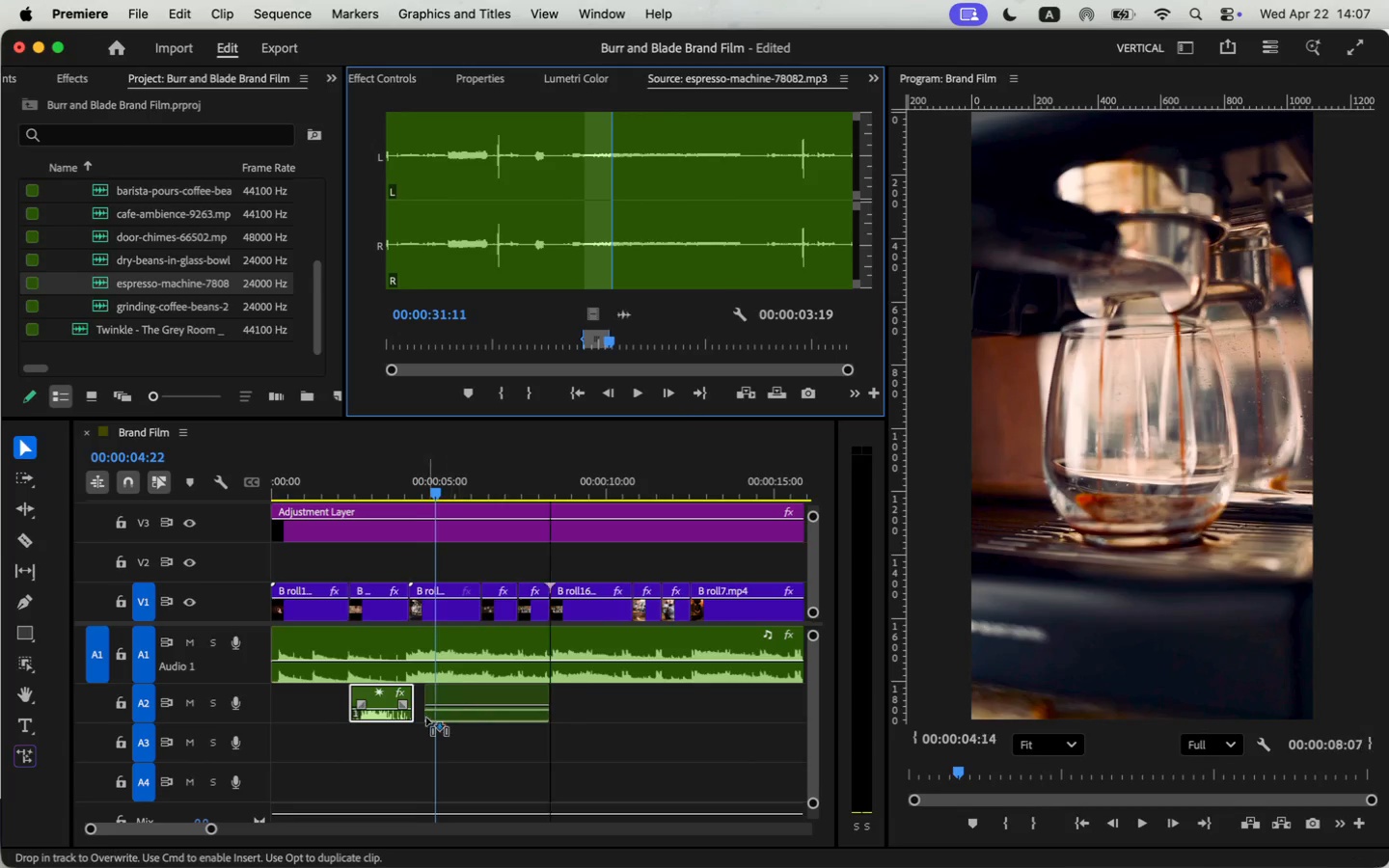 
left_click_drag(start_coordinate=[212, 829], to_coordinate=[184, 829])
 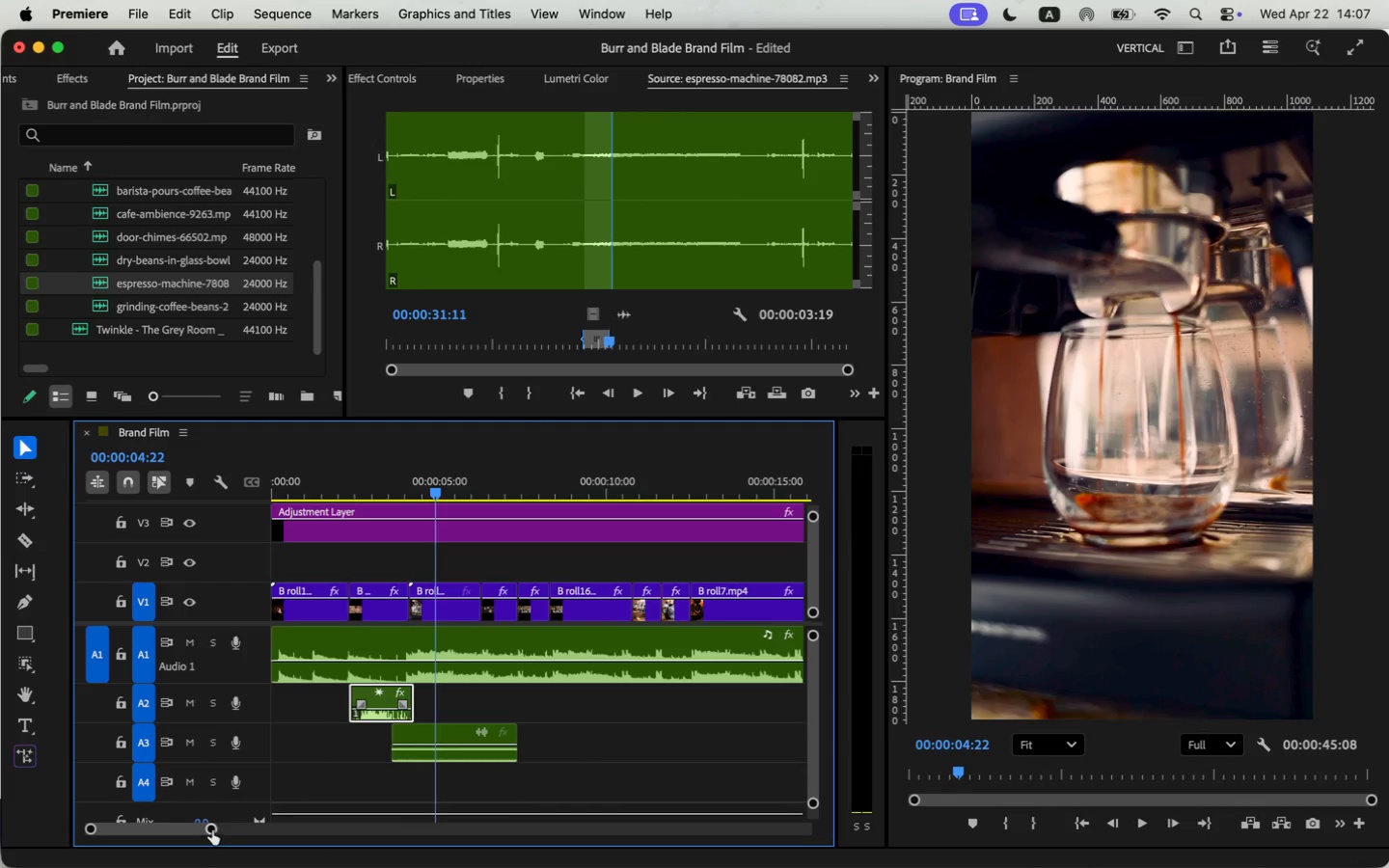 
left_click_drag(start_coordinate=[448, 479], to_coordinate=[434, 484])
 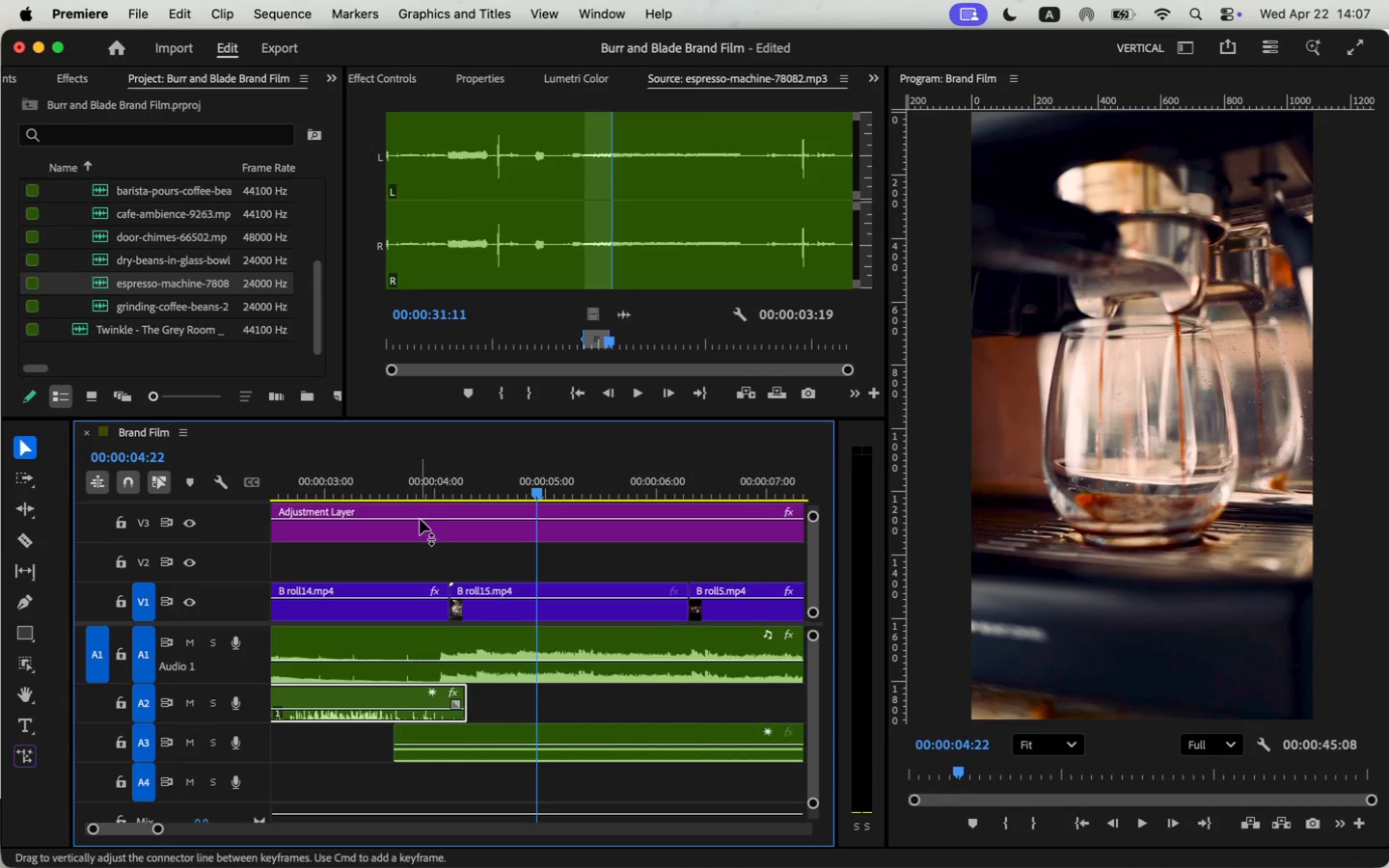 
left_click_drag(start_coordinate=[452, 739], to_coordinate=[481, 738])
 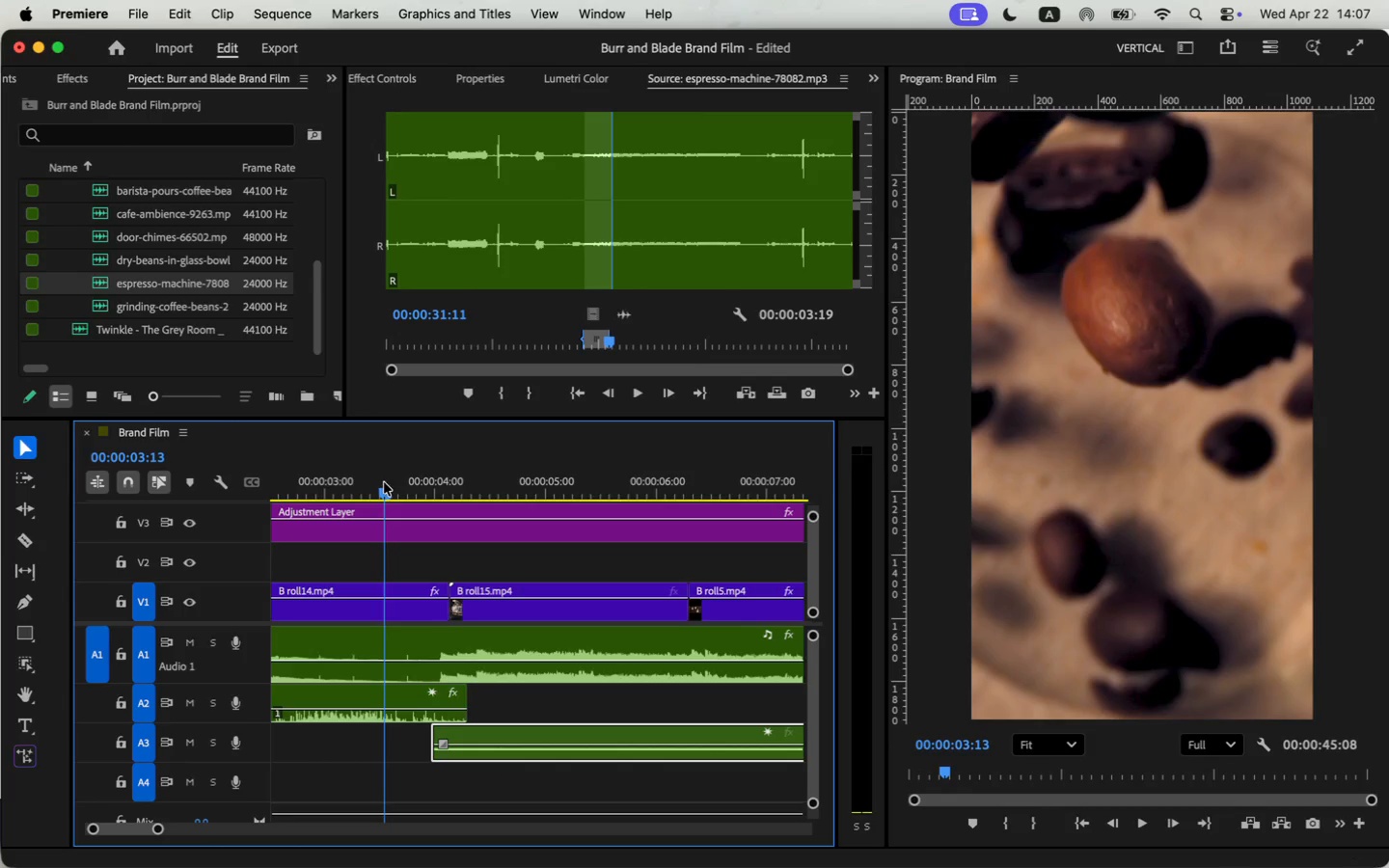 
left_click_drag(start_coordinate=[905, 662], to_coordinate=[946, 658])
 